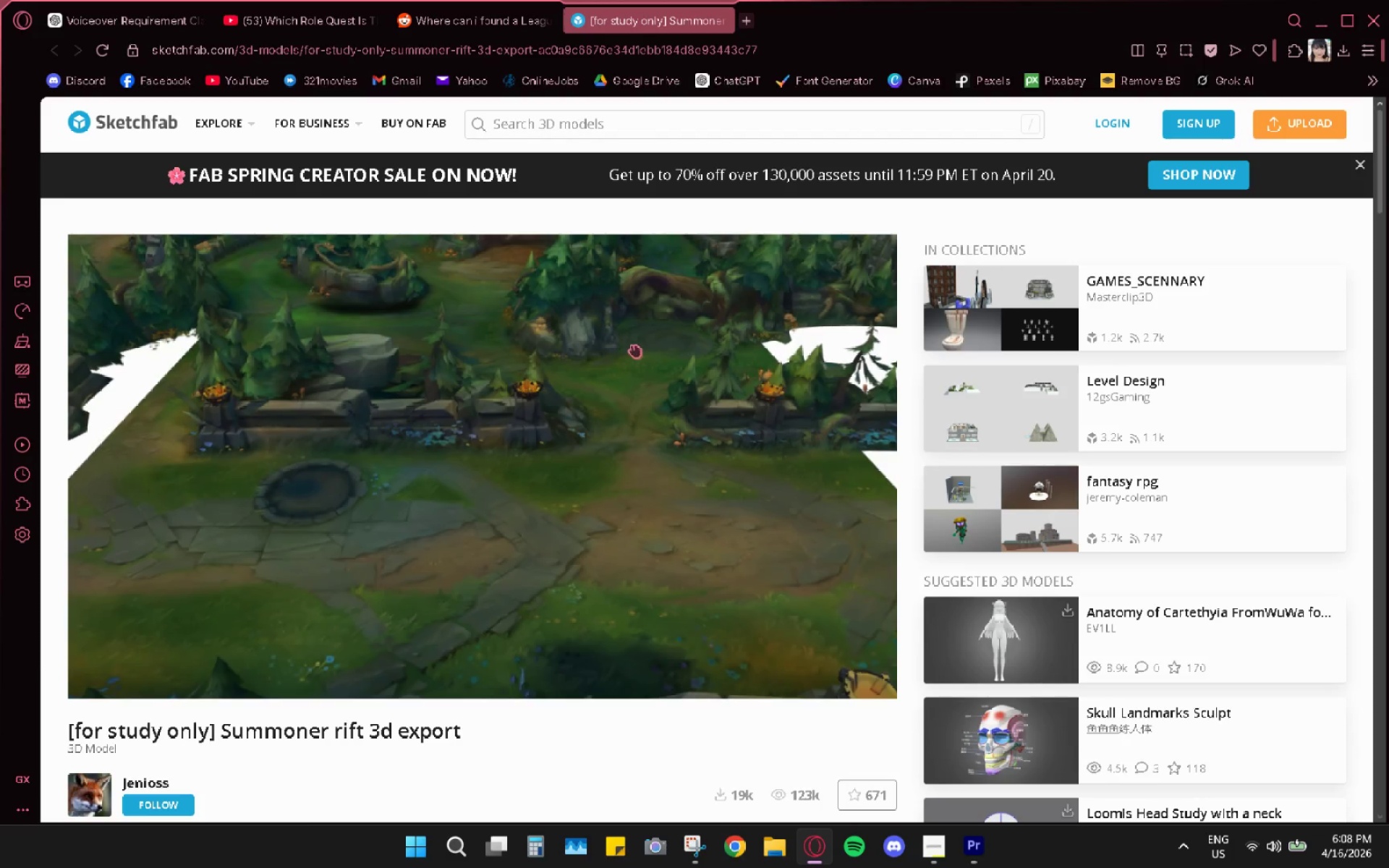 
scroll: coordinate [635, 352], scroll_direction: up, amount: 1.0
 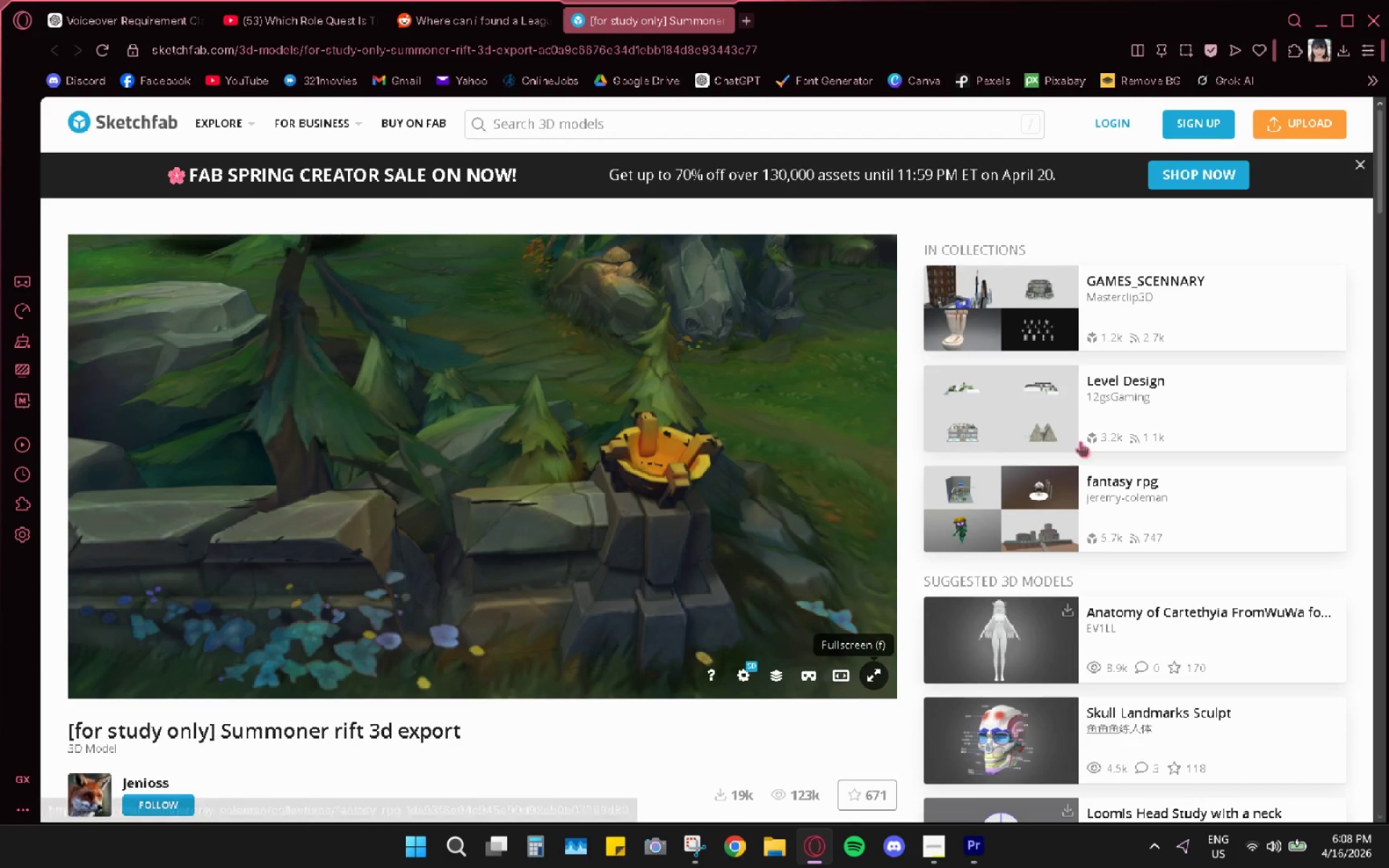 
left_click([1327, 25])
 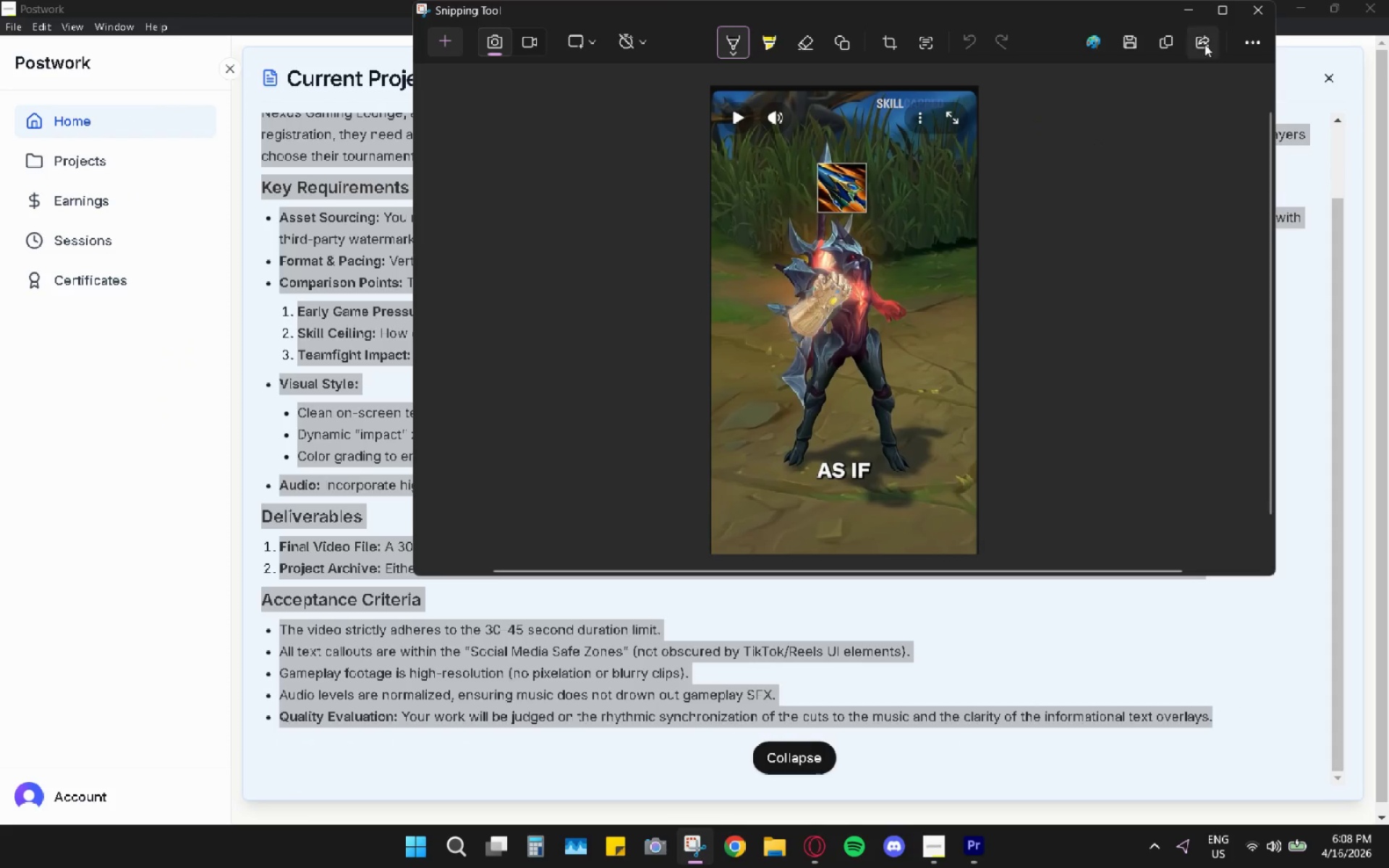 
left_click([1249, 13])
 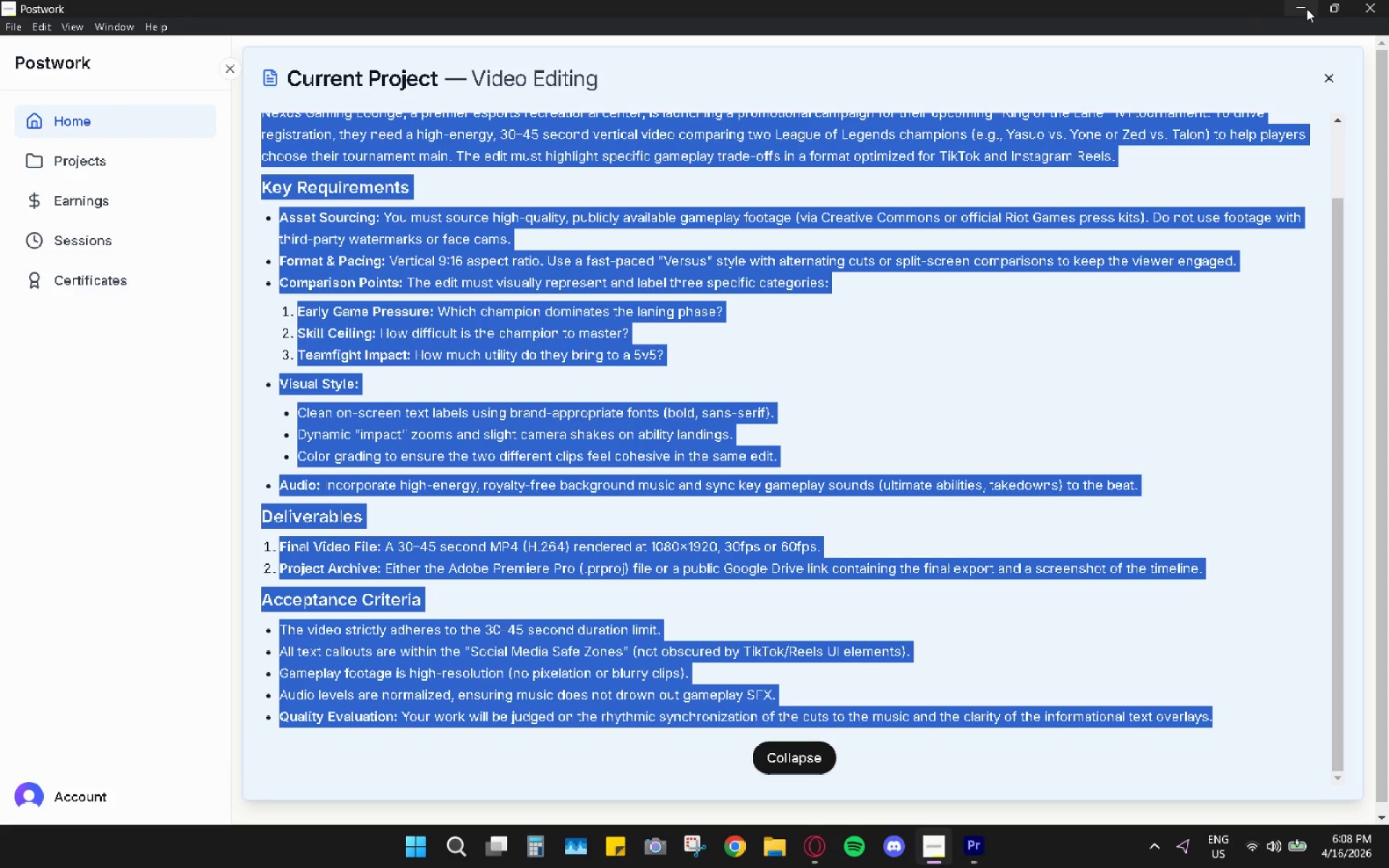 
left_click([1307, 9])
 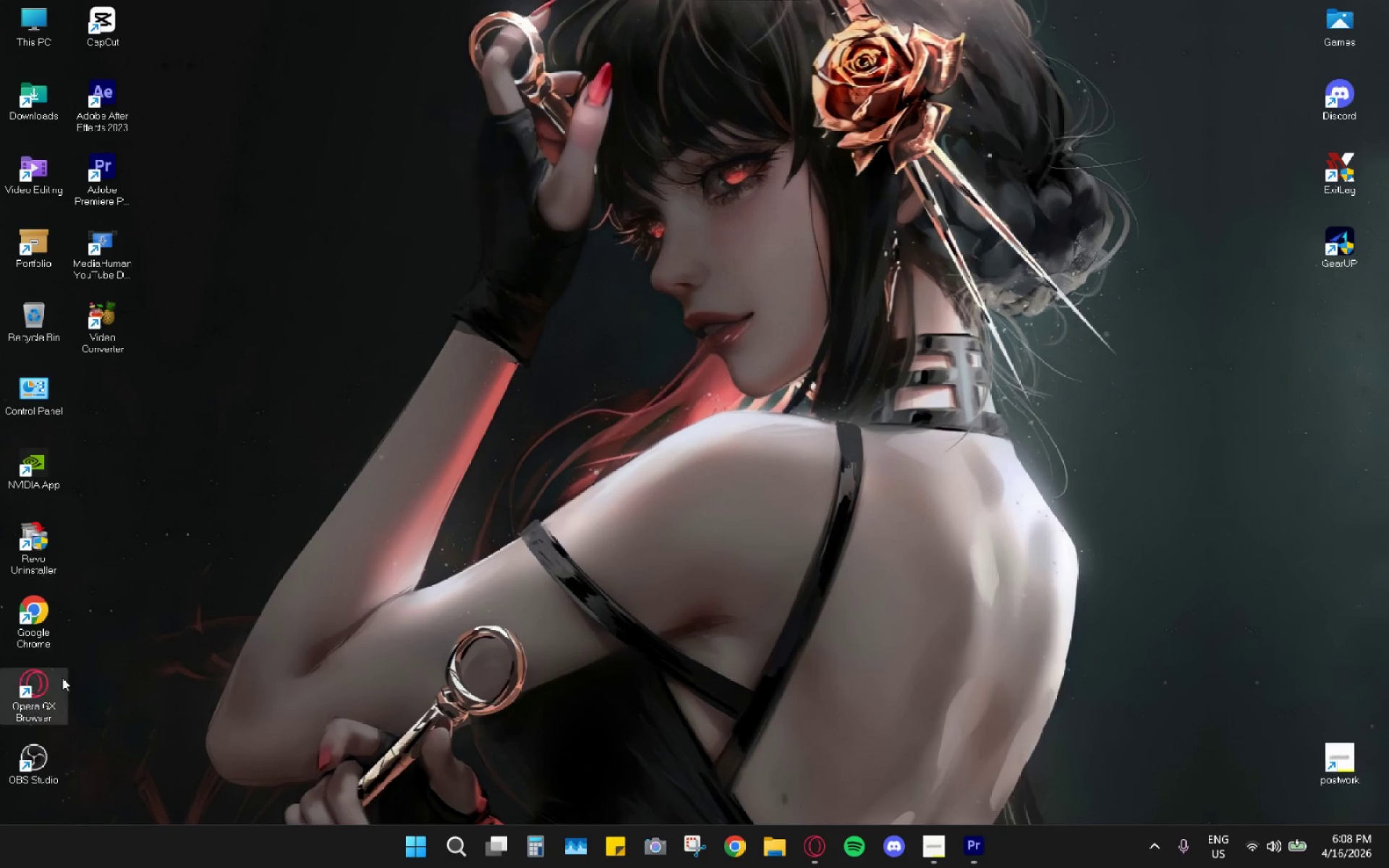 
double_click([54, 753])
 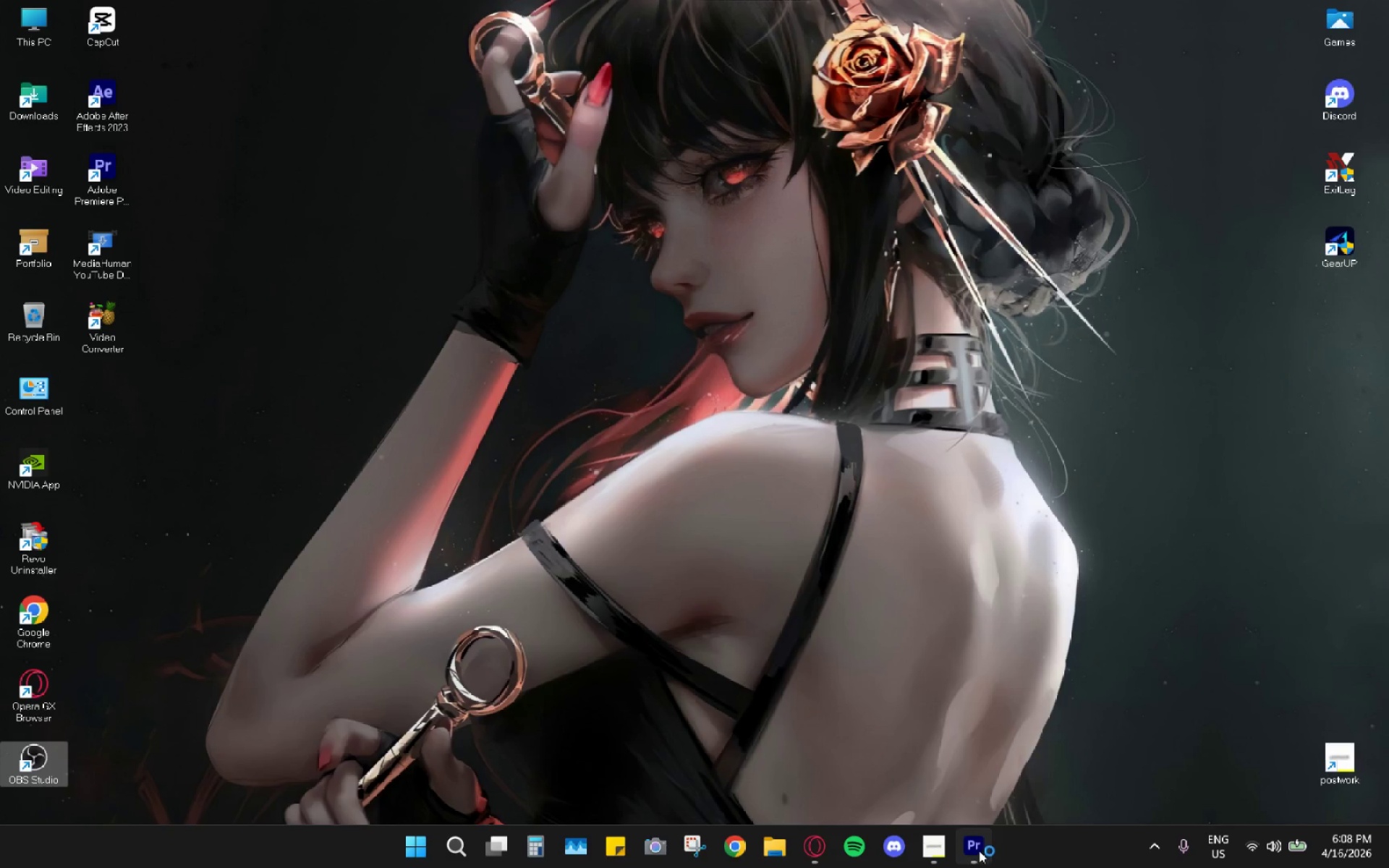 
left_click([979, 850])
 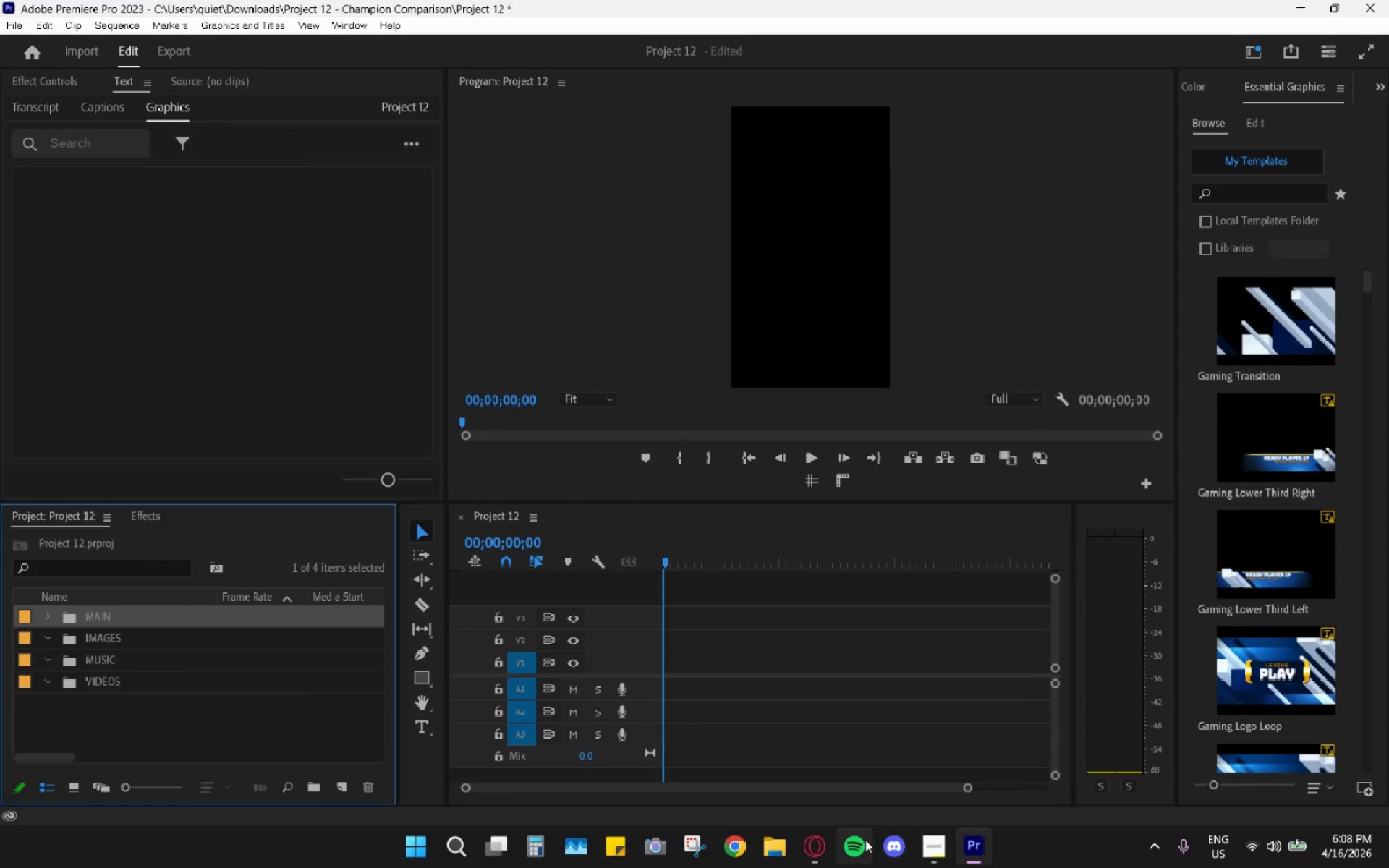 
left_click([819, 851])
 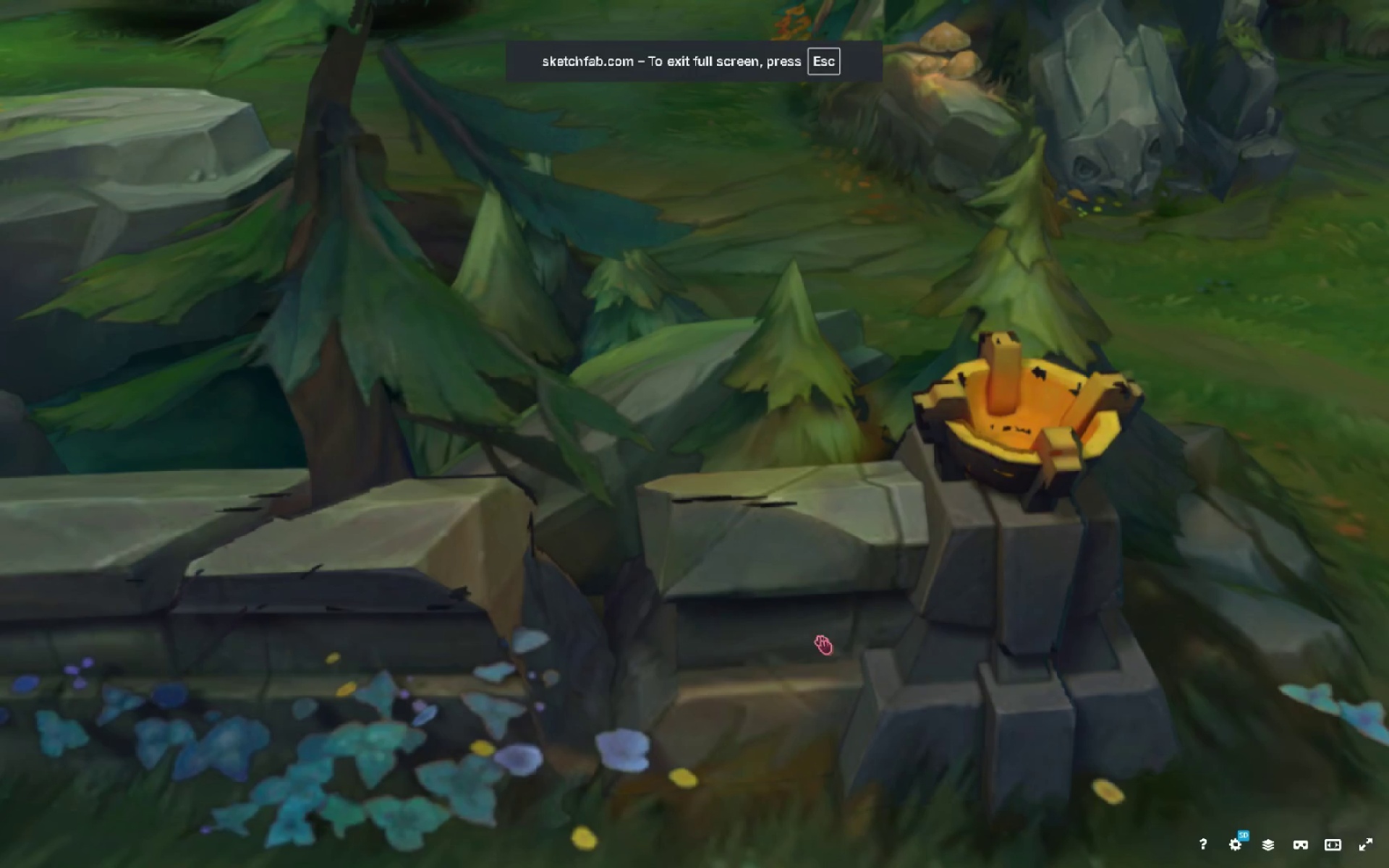 
left_click_drag(start_coordinate=[865, 498], to_coordinate=[867, 494])
 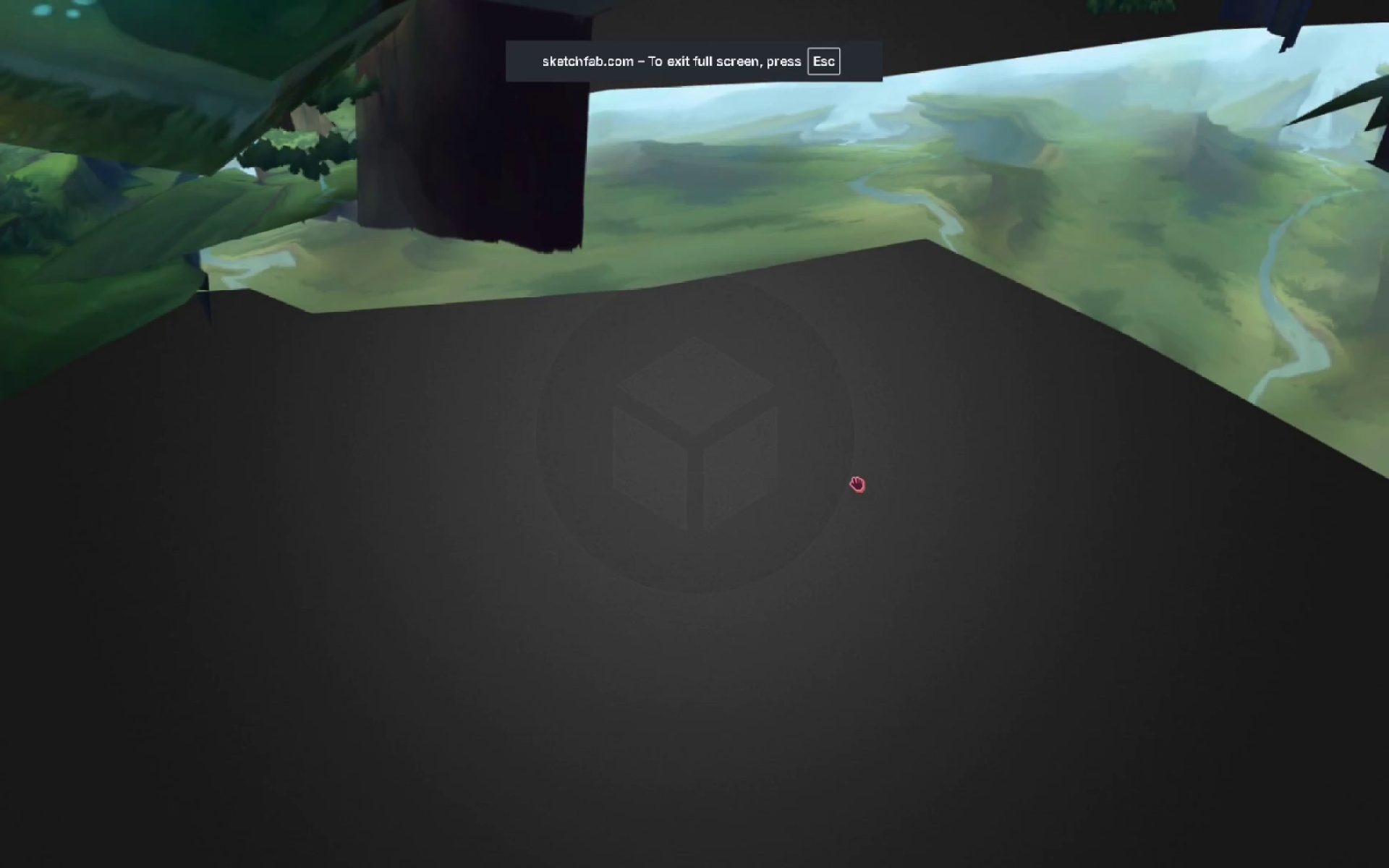 
scroll: coordinate [857, 484], scroll_direction: down, amount: 1.0
 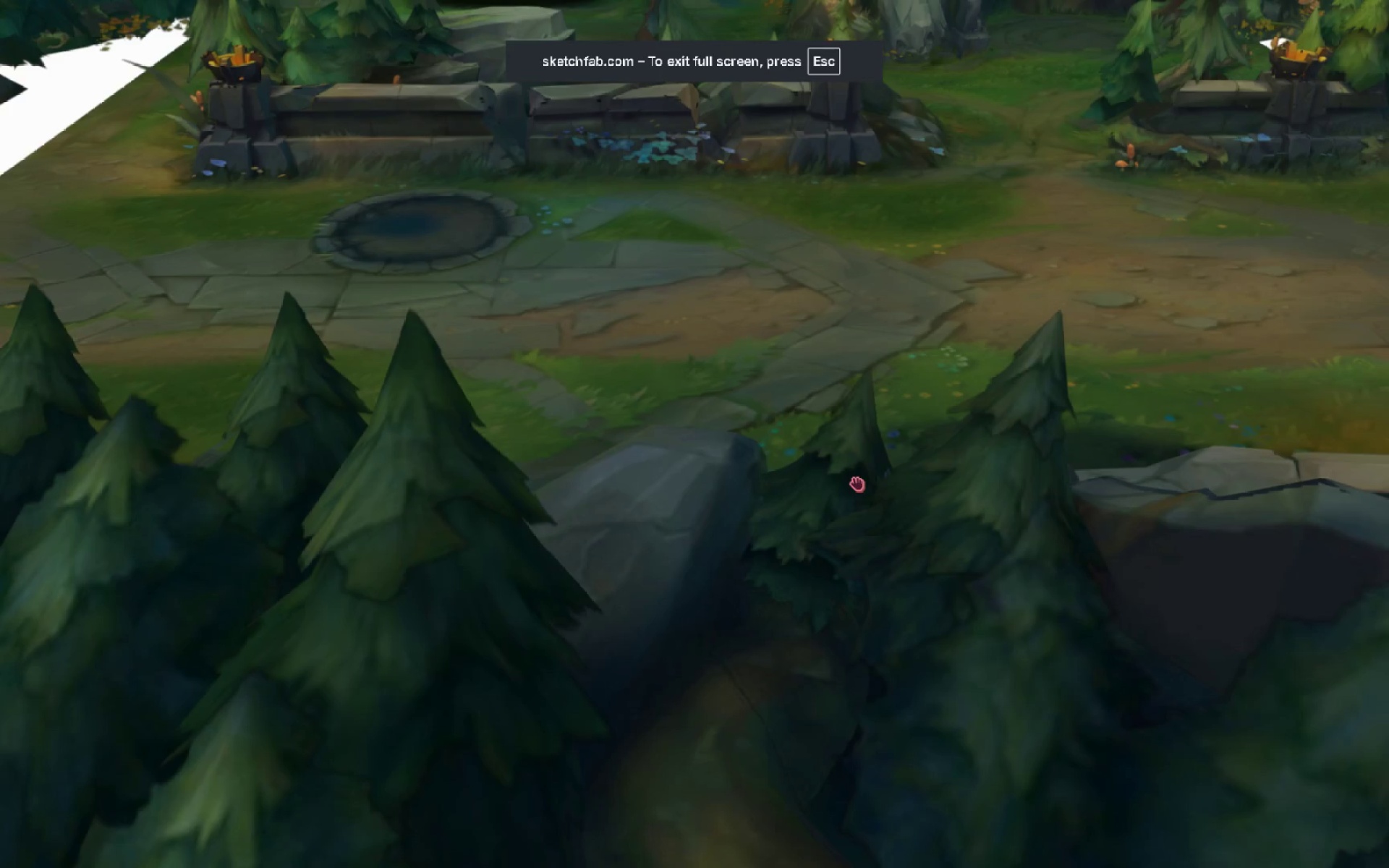 
left_click_drag(start_coordinate=[846, 473], to_coordinate=[844, 477])
 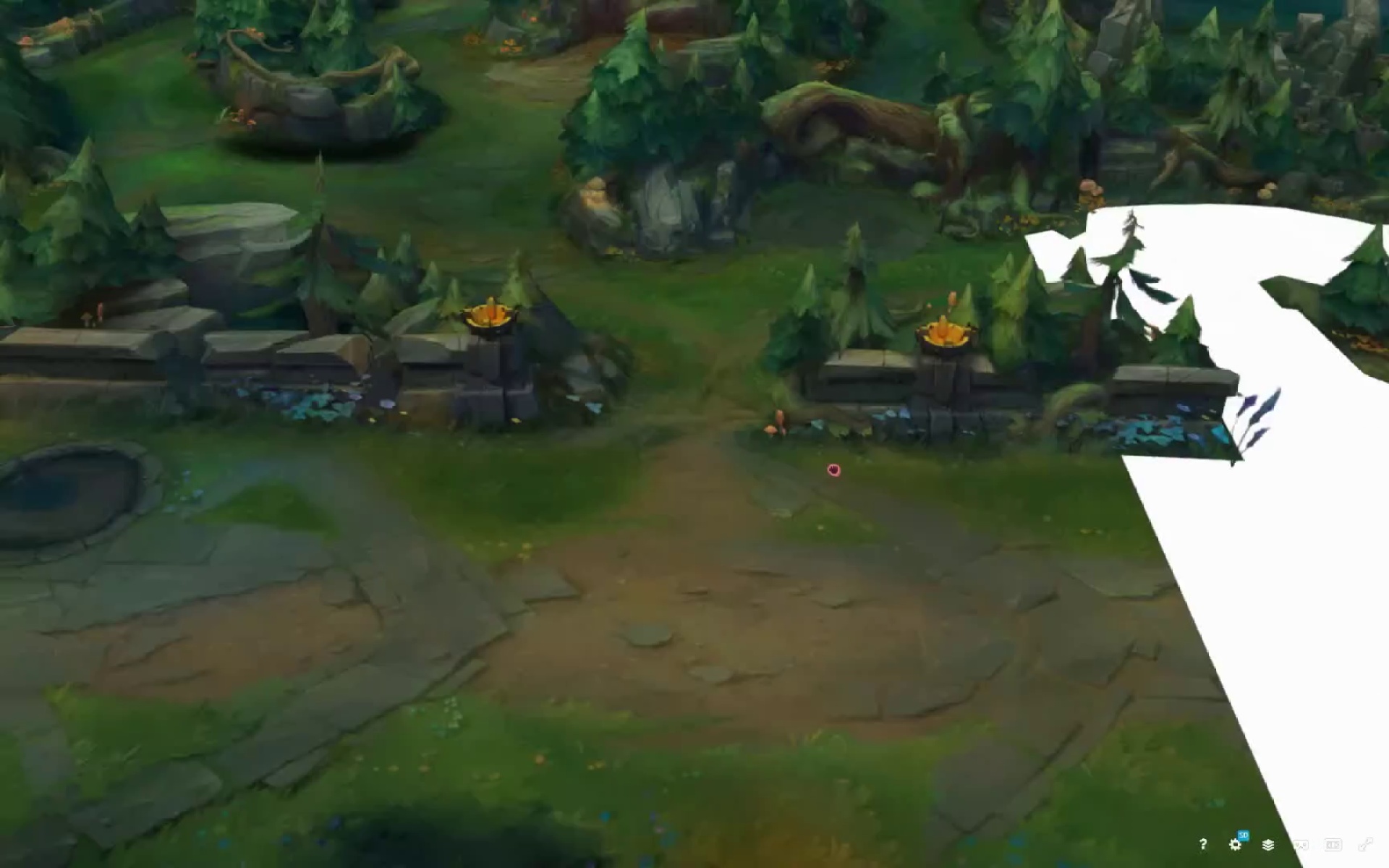 
scroll: coordinate [833, 469], scroll_direction: up, amount: 1.0
 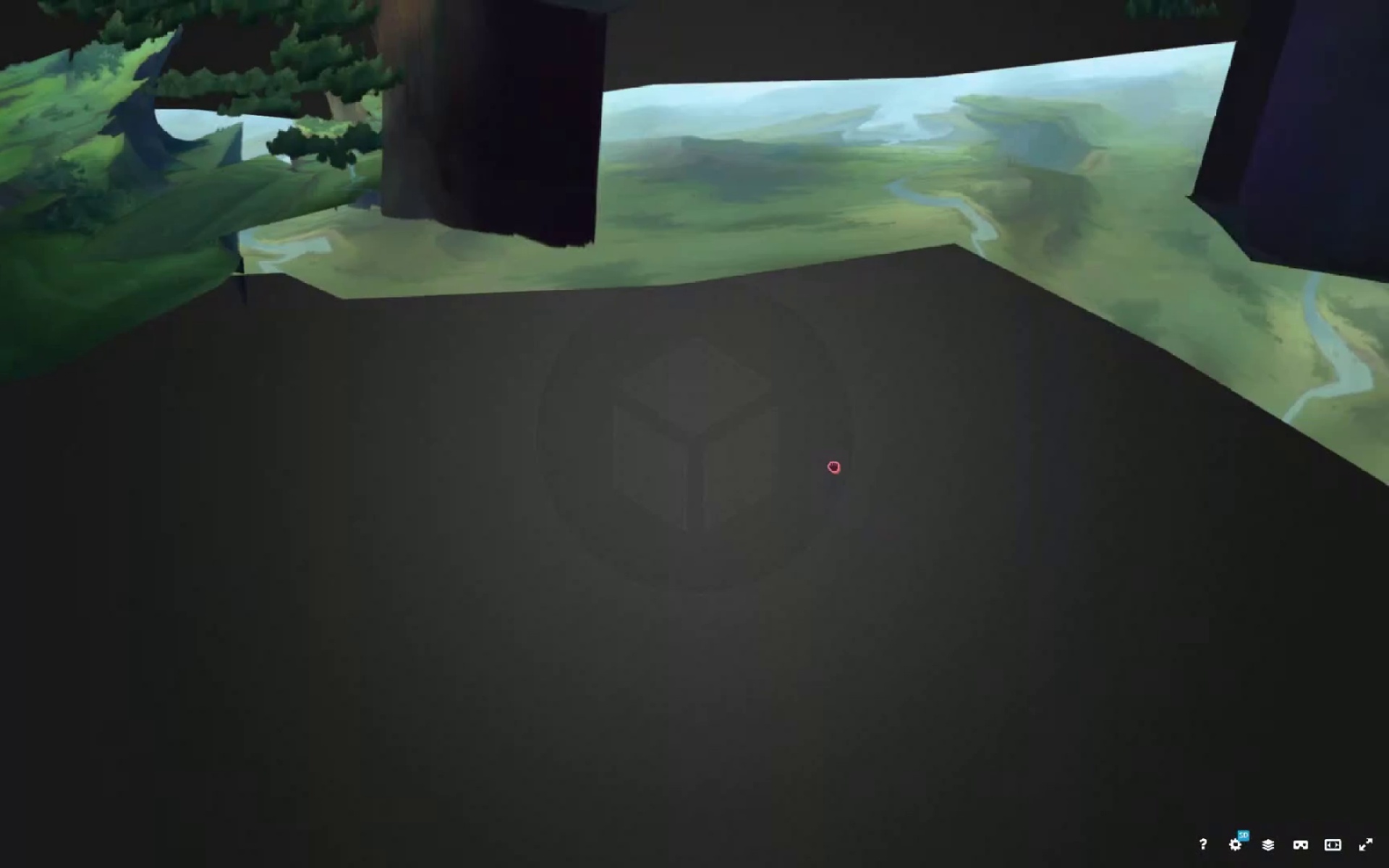 
scroll: coordinate [833, 466], scroll_direction: down, amount: 2.0
 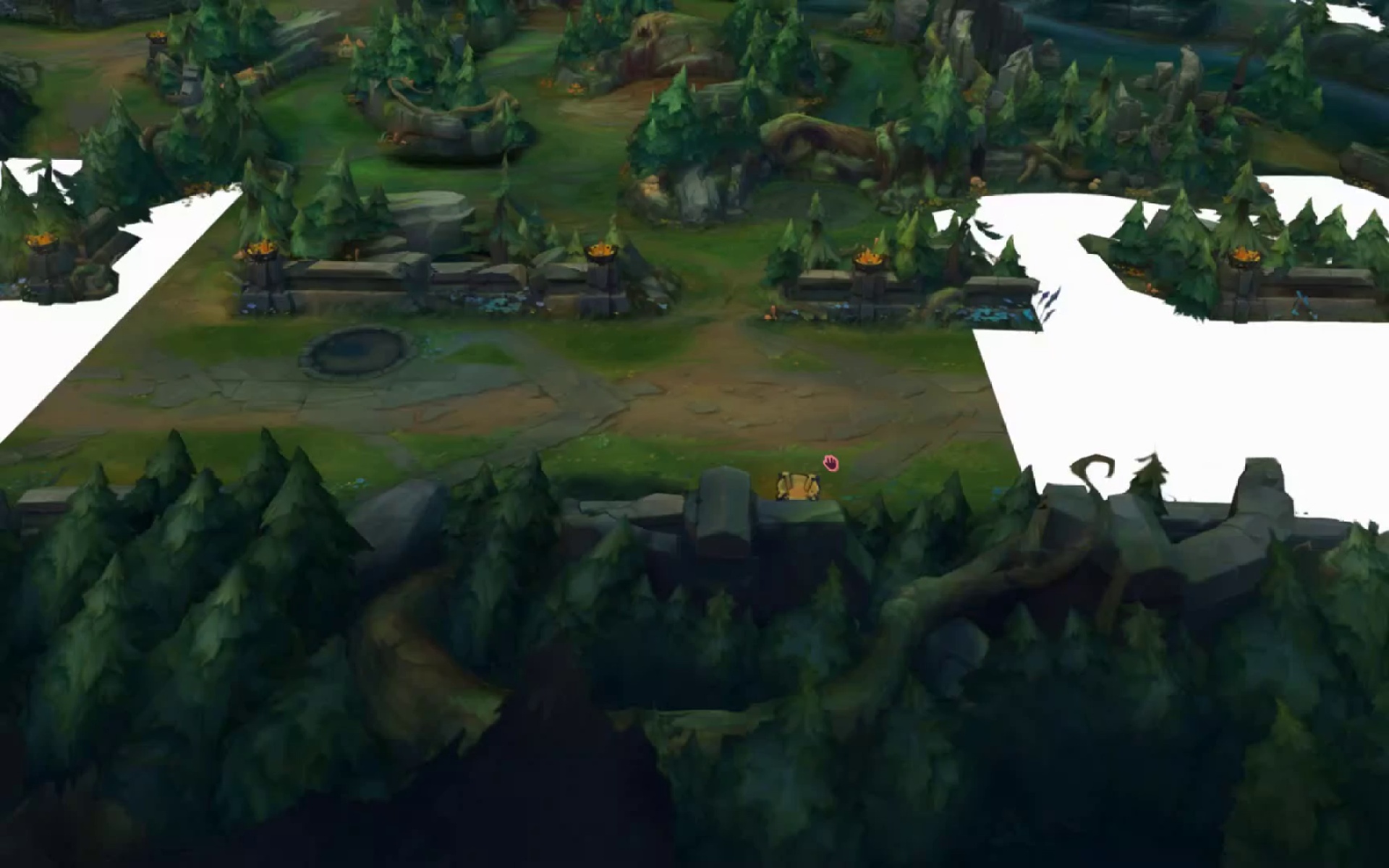 
left_click_drag(start_coordinate=[814, 438], to_coordinate=[814, 432])
 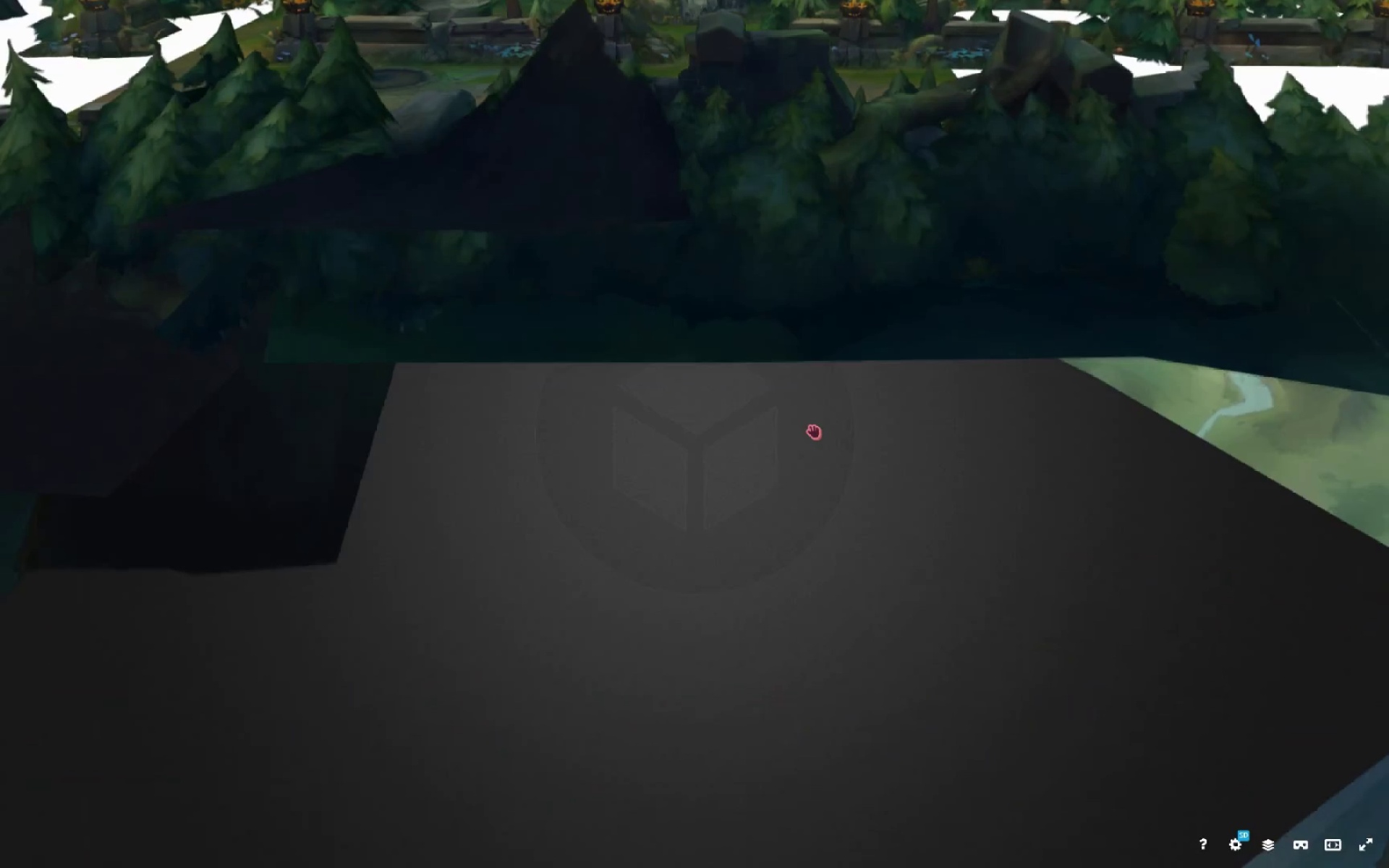 
scroll: coordinate [814, 432], scroll_direction: up, amount: 1.0
 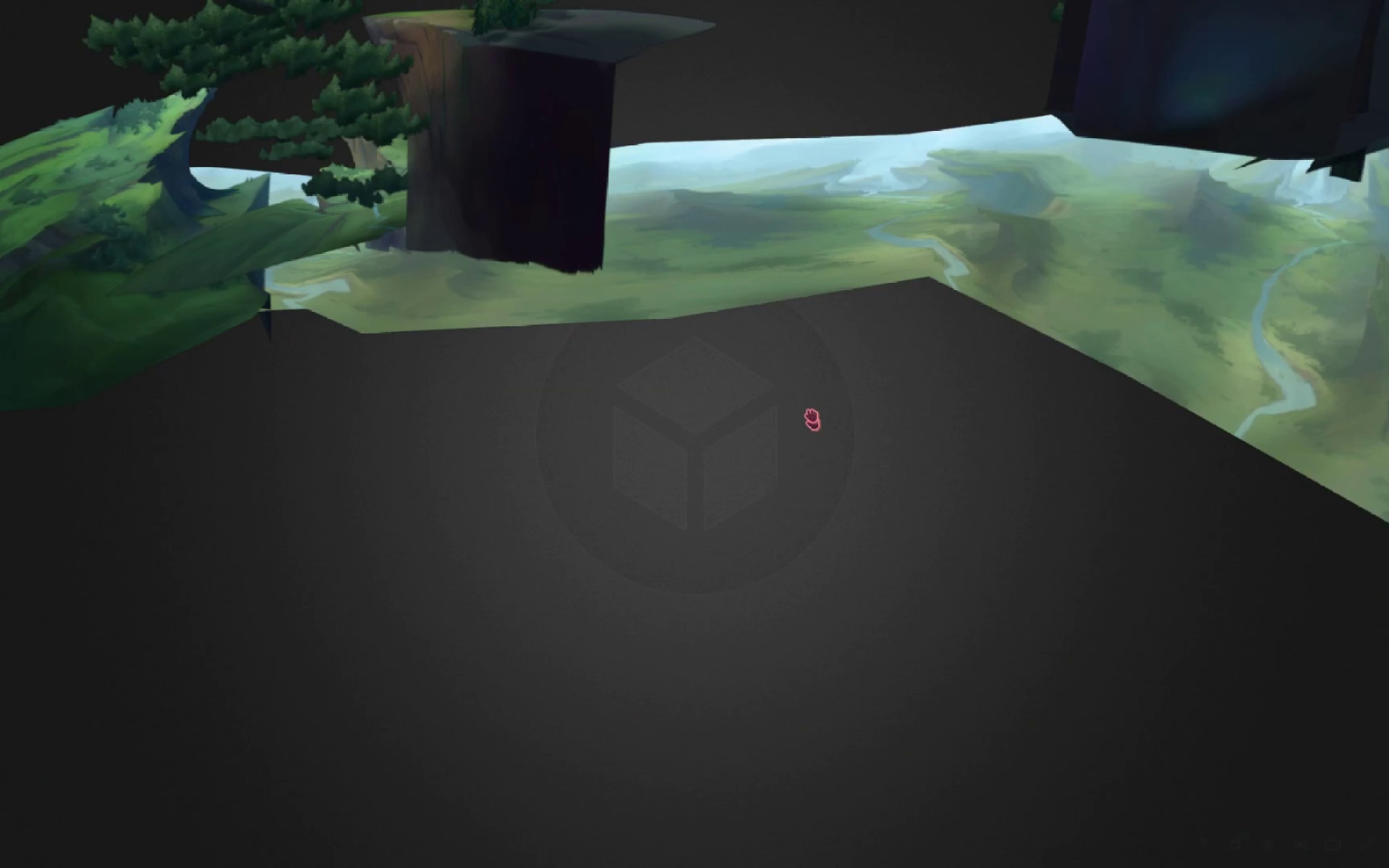 
left_click_drag(start_coordinate=[757, 277], to_coordinate=[763, 285])
 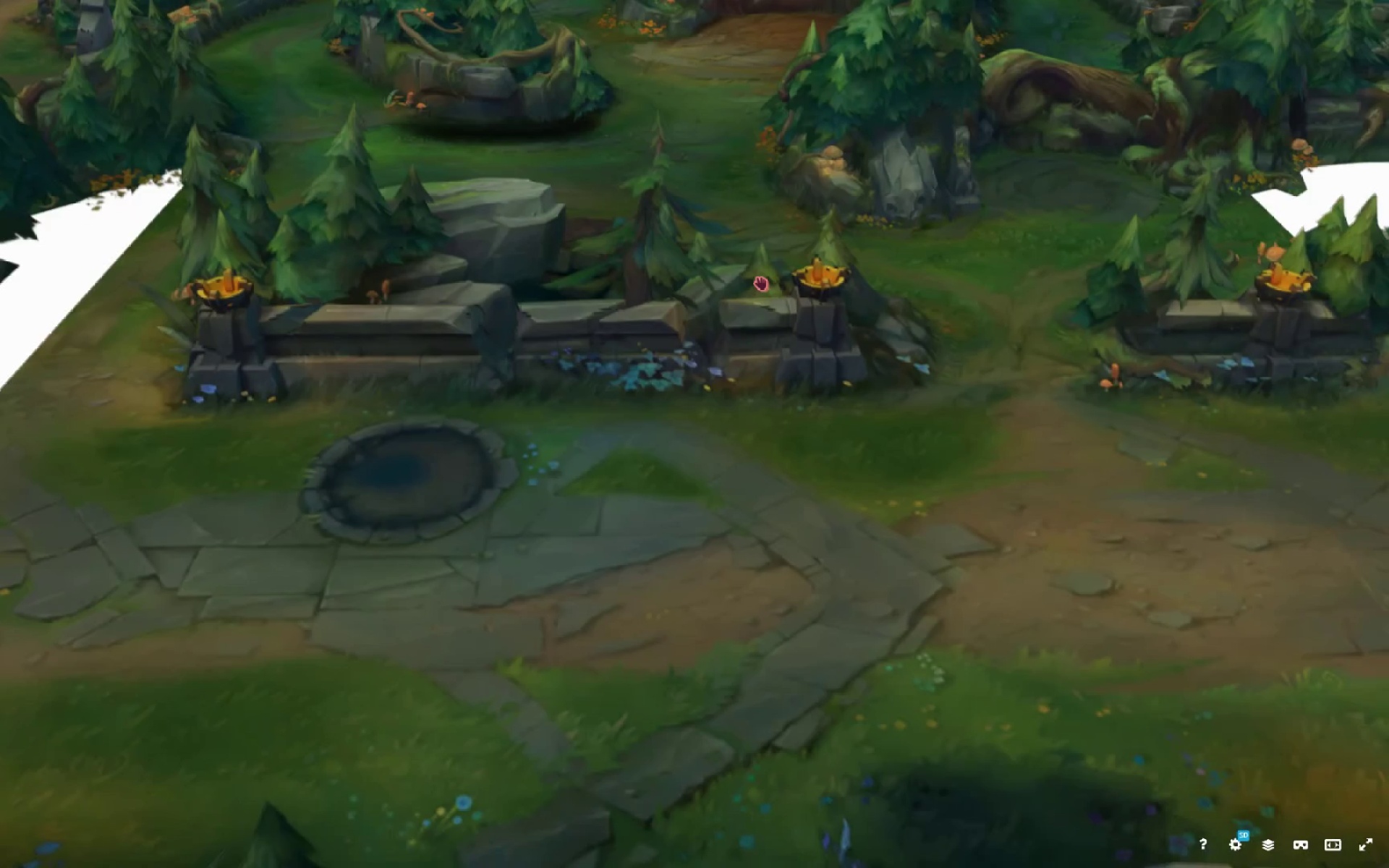 
left_click_drag(start_coordinate=[759, 281], to_coordinate=[751, 279])
 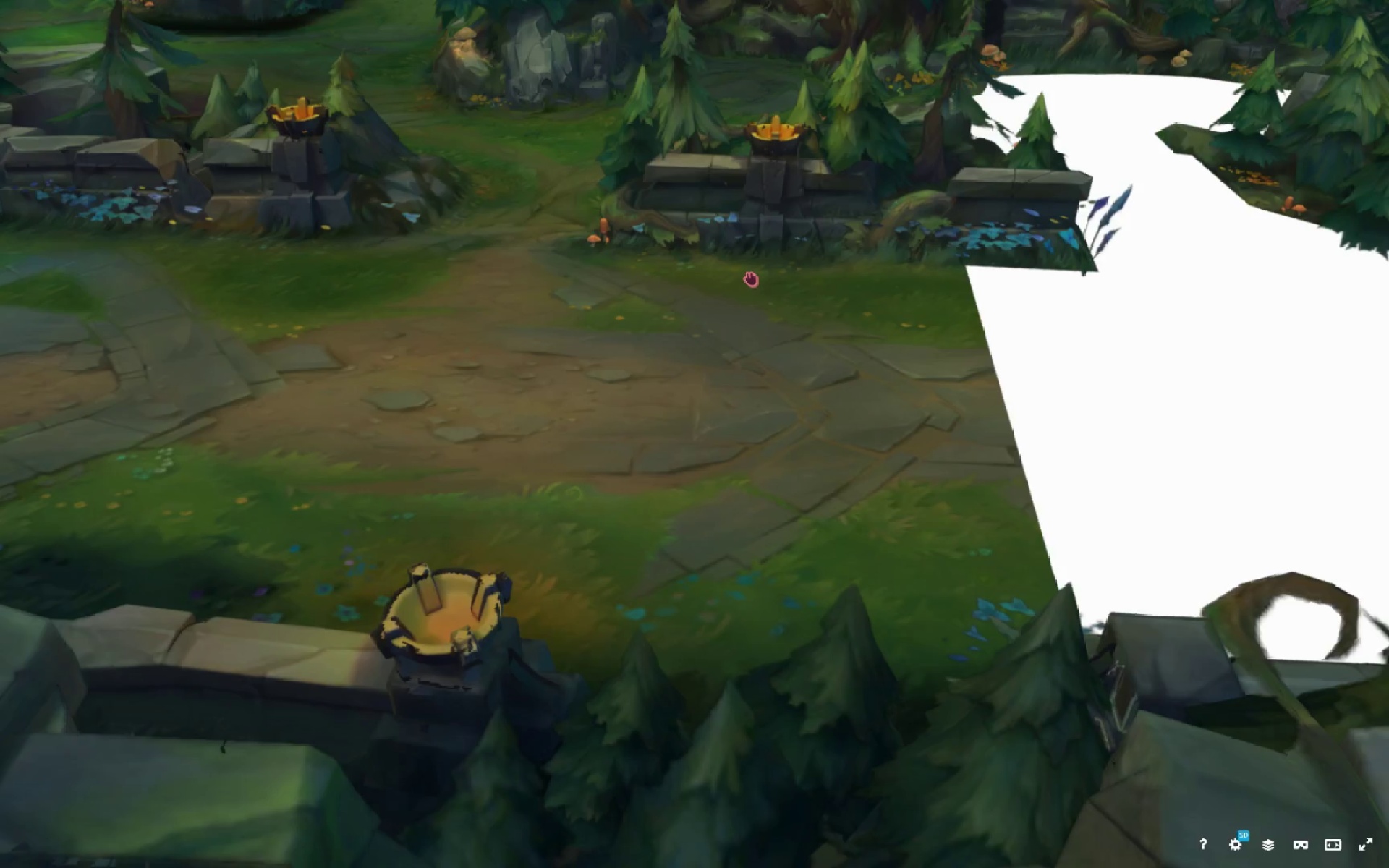 
left_click([751, 279])
 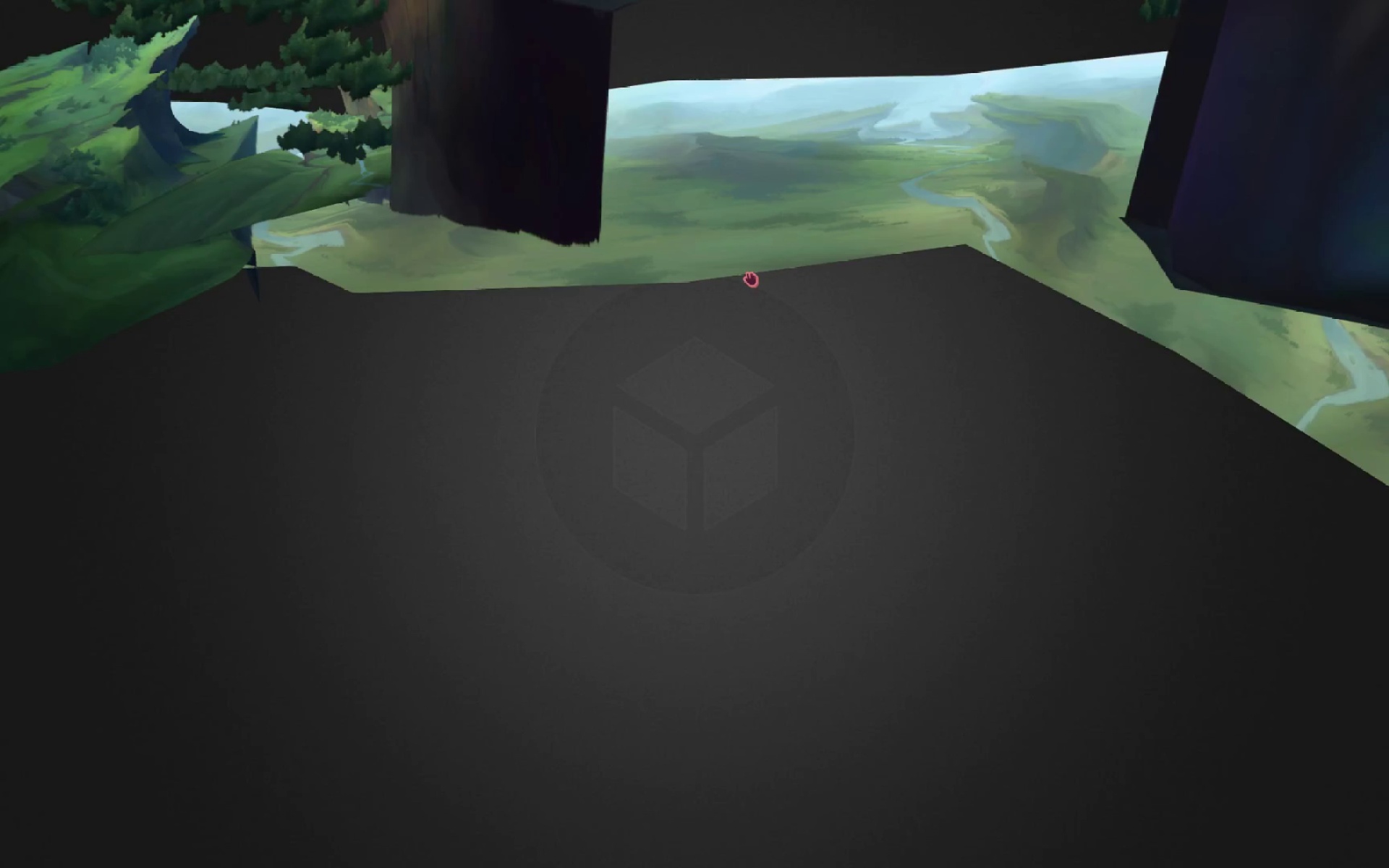 
scroll: coordinate [751, 279], scroll_direction: up, amount: 1.0
 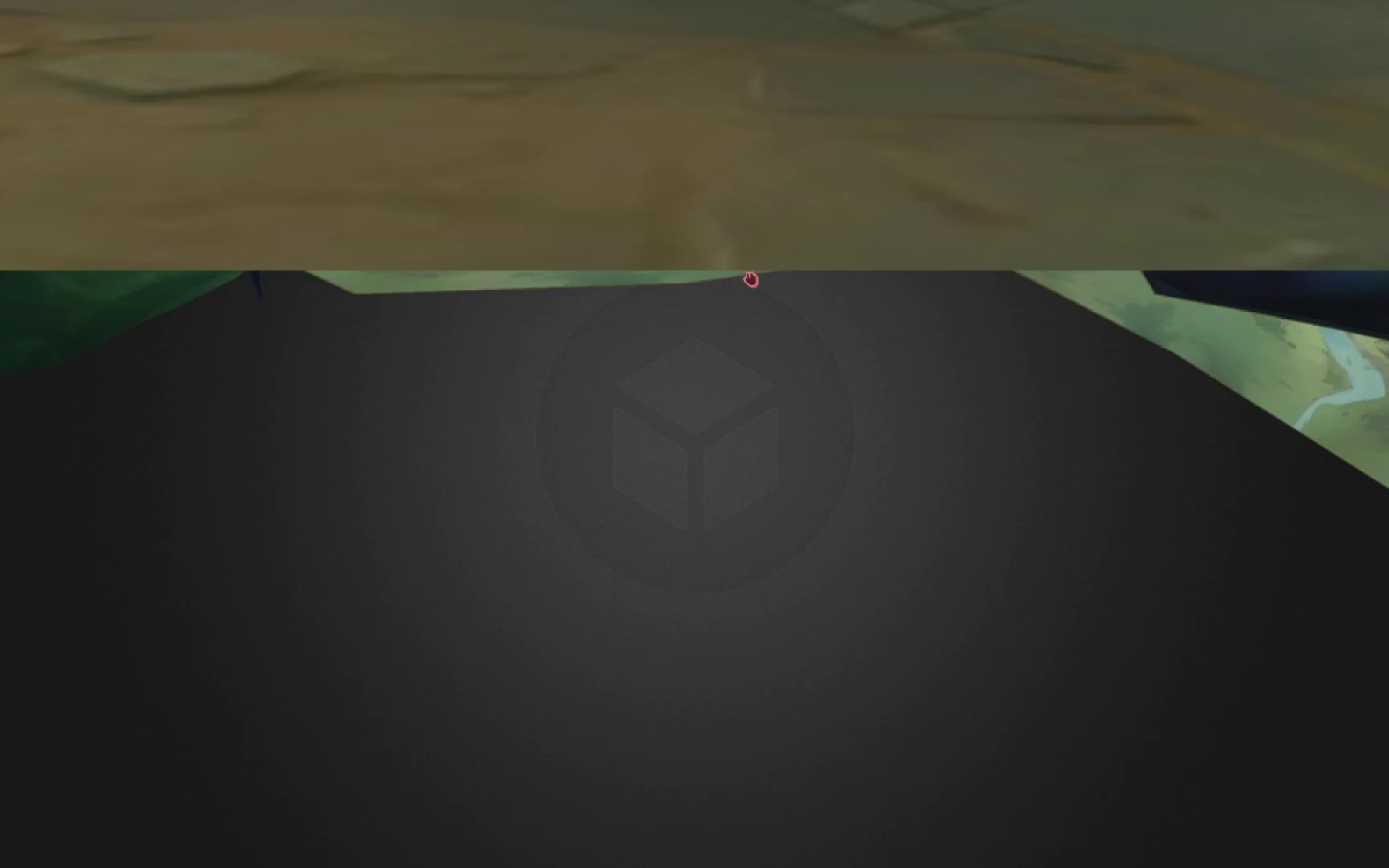 
scroll: coordinate [751, 279], scroll_direction: down, amount: 1.0
 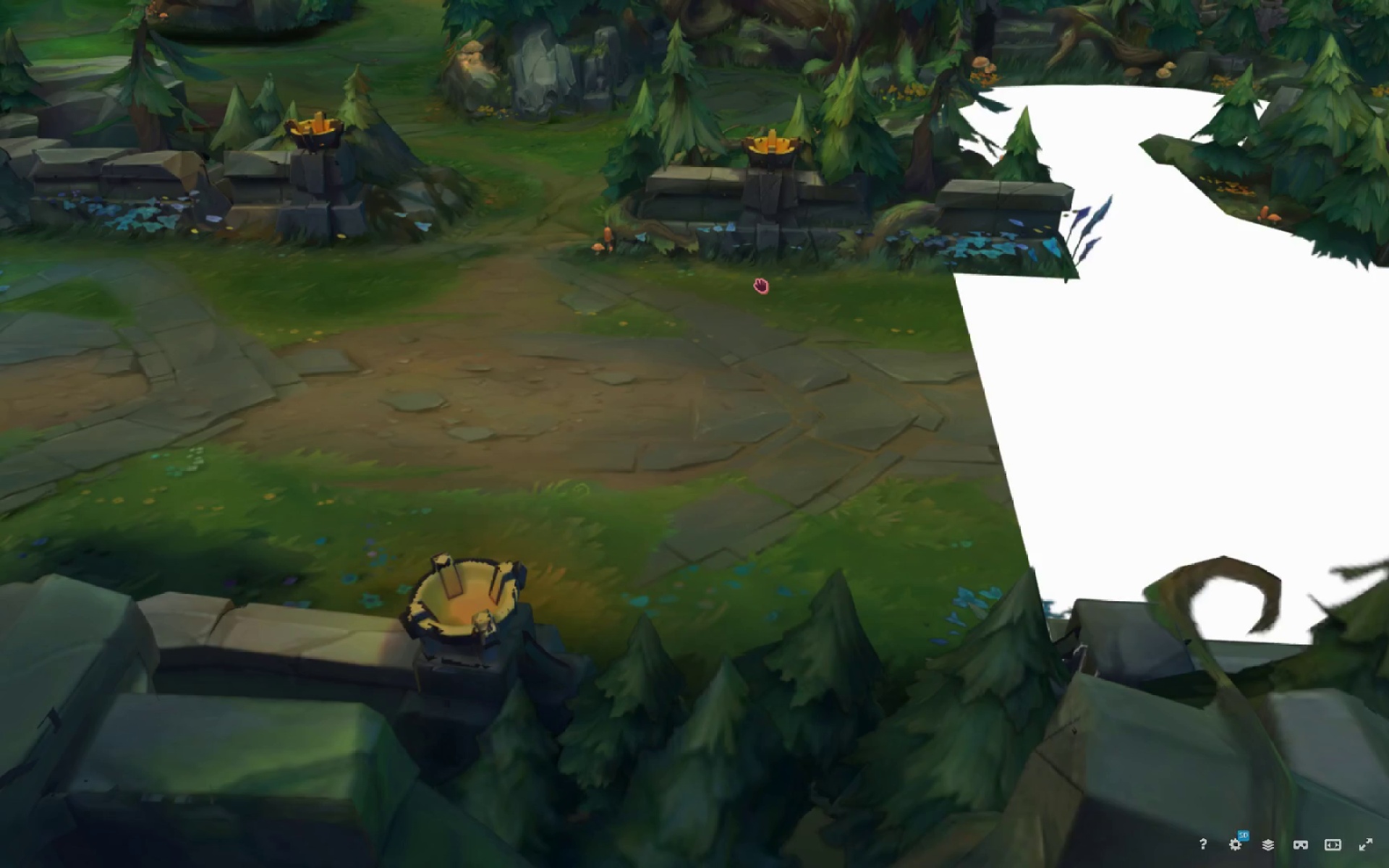 
wait(5.13)
 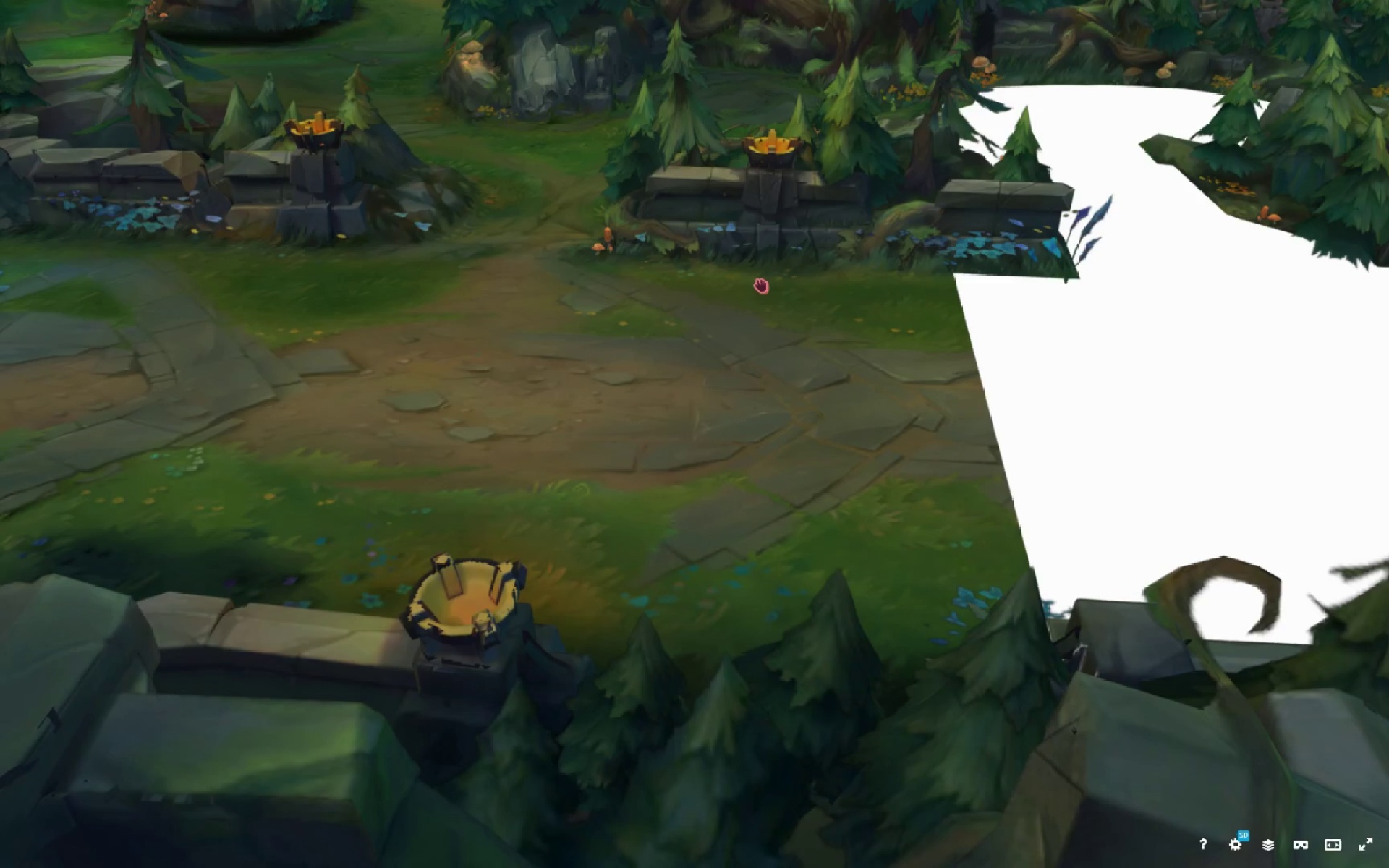 
left_click_drag(start_coordinate=[506, 201], to_coordinate=[543, 211])
 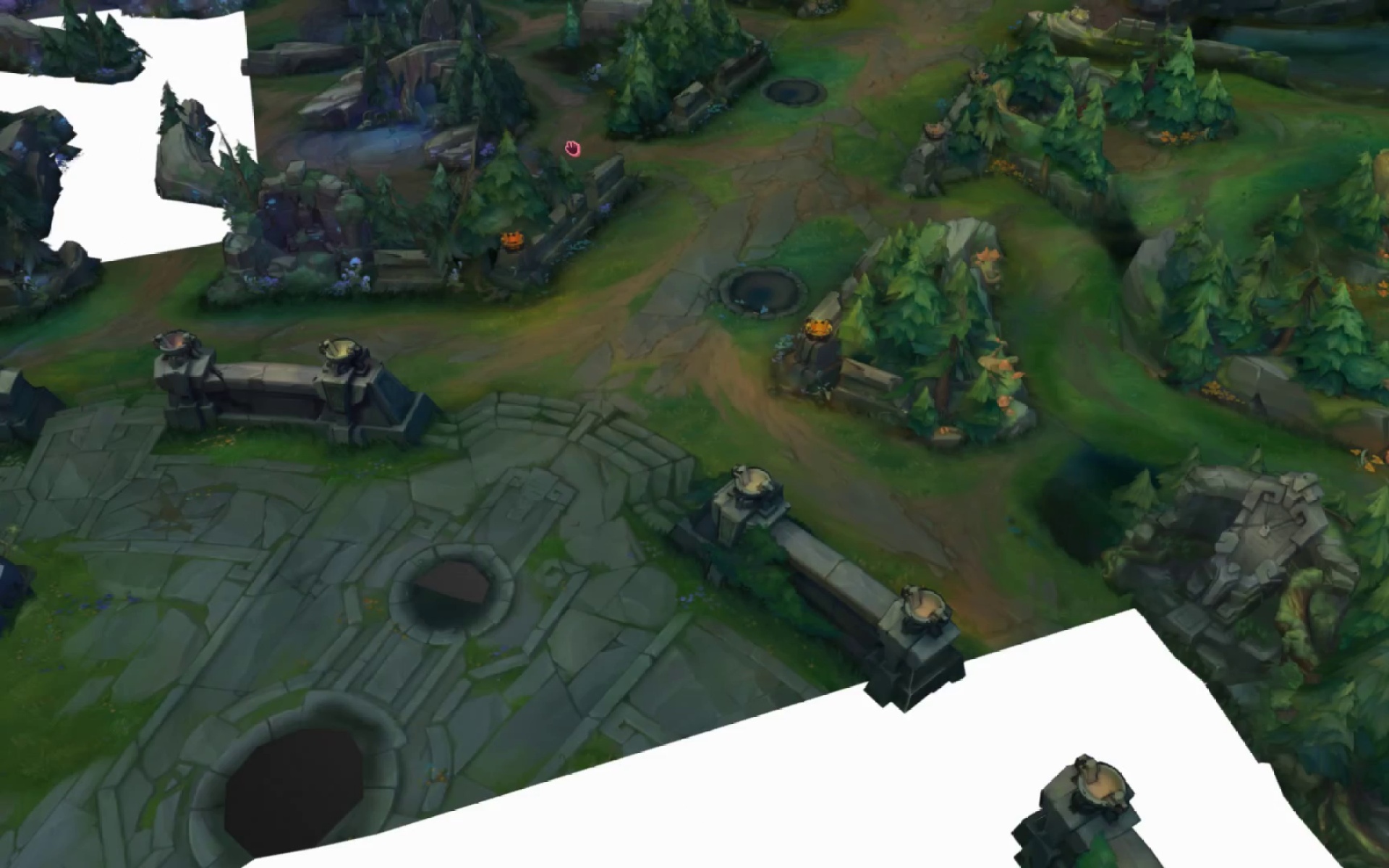 
left_click_drag(start_coordinate=[586, 142], to_coordinate=[546, 166])
 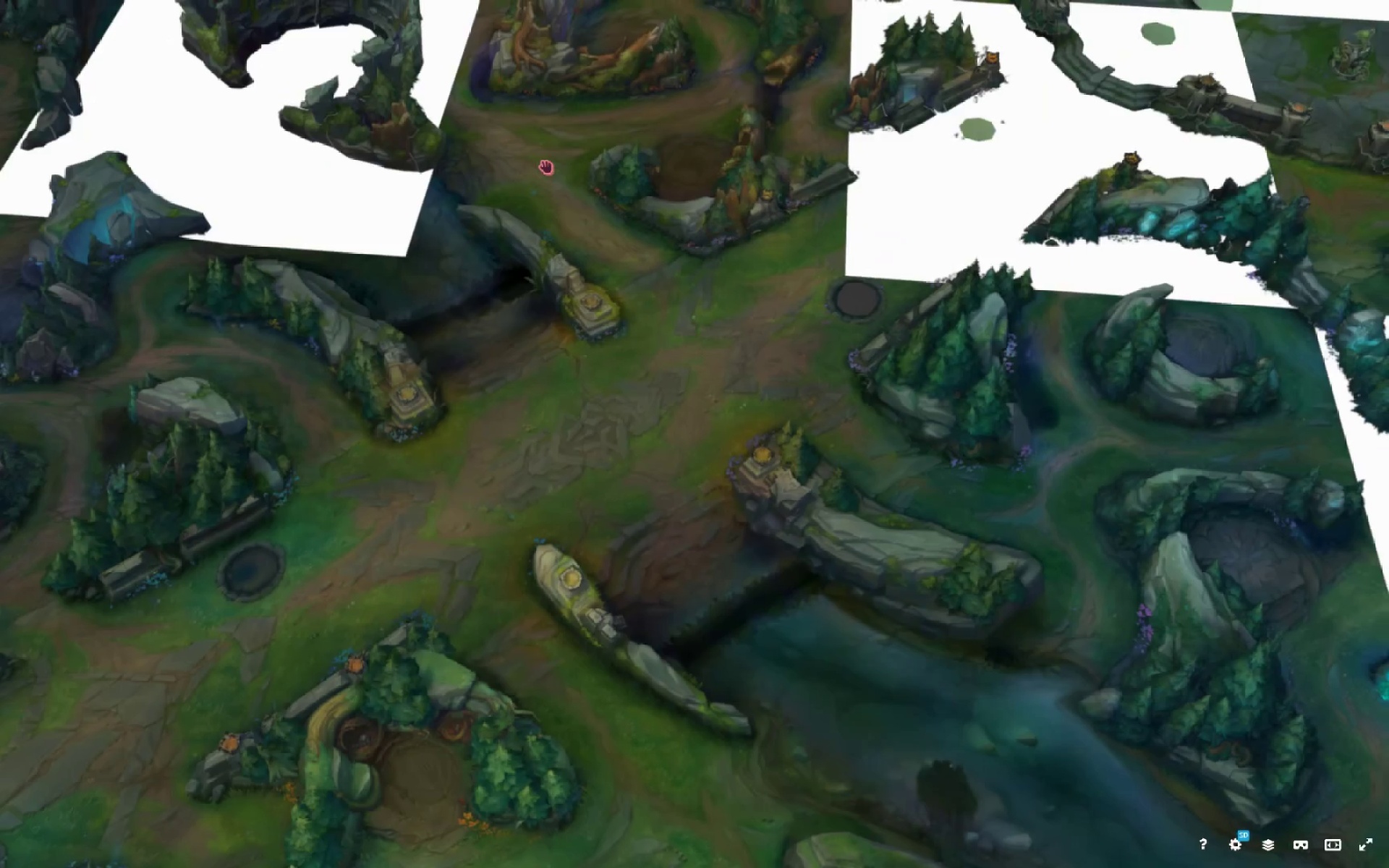 
scroll: coordinate [546, 167], scroll_direction: up, amount: 3.0
 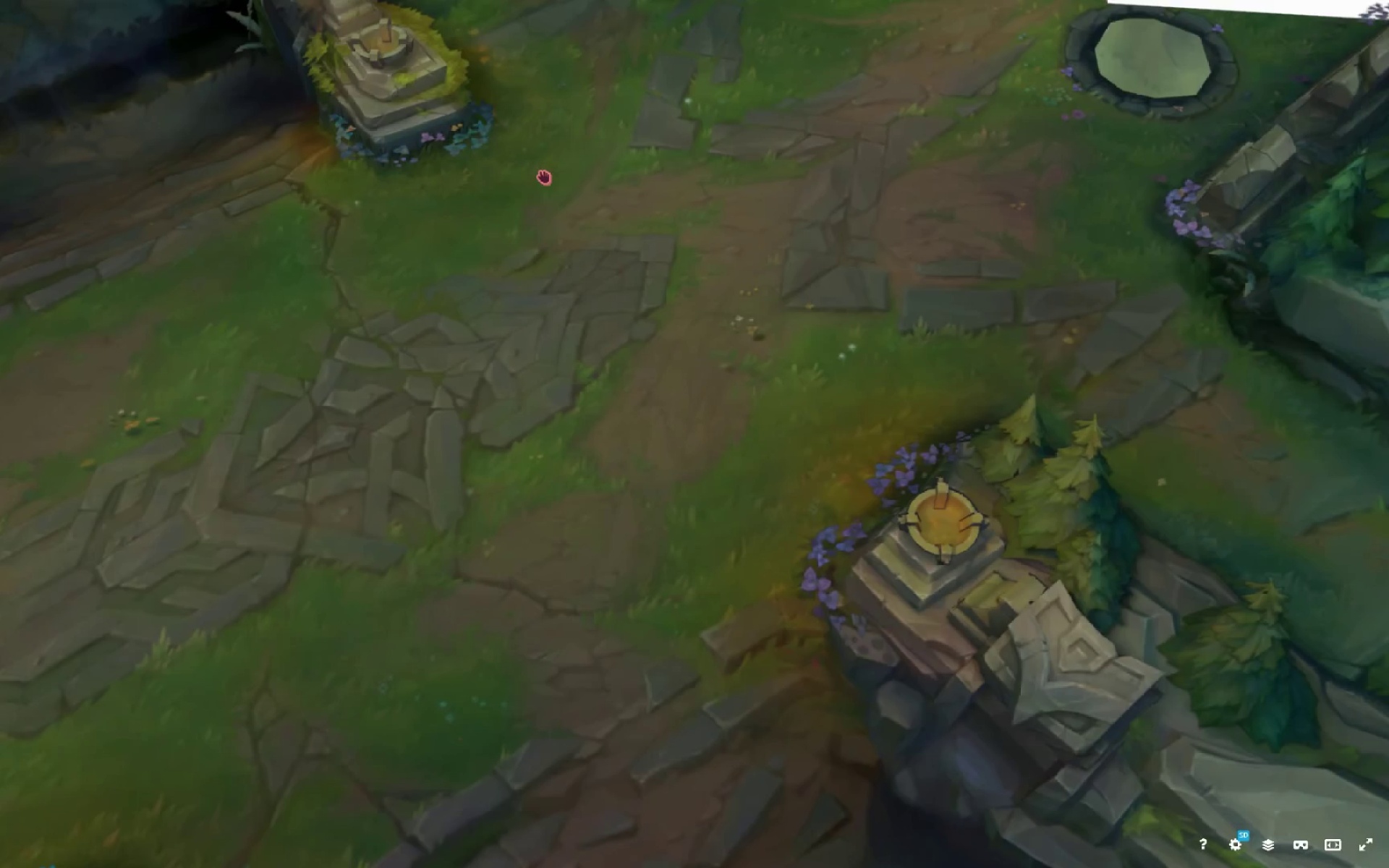 
left_click_drag(start_coordinate=[579, 189], to_coordinate=[590, 188])
 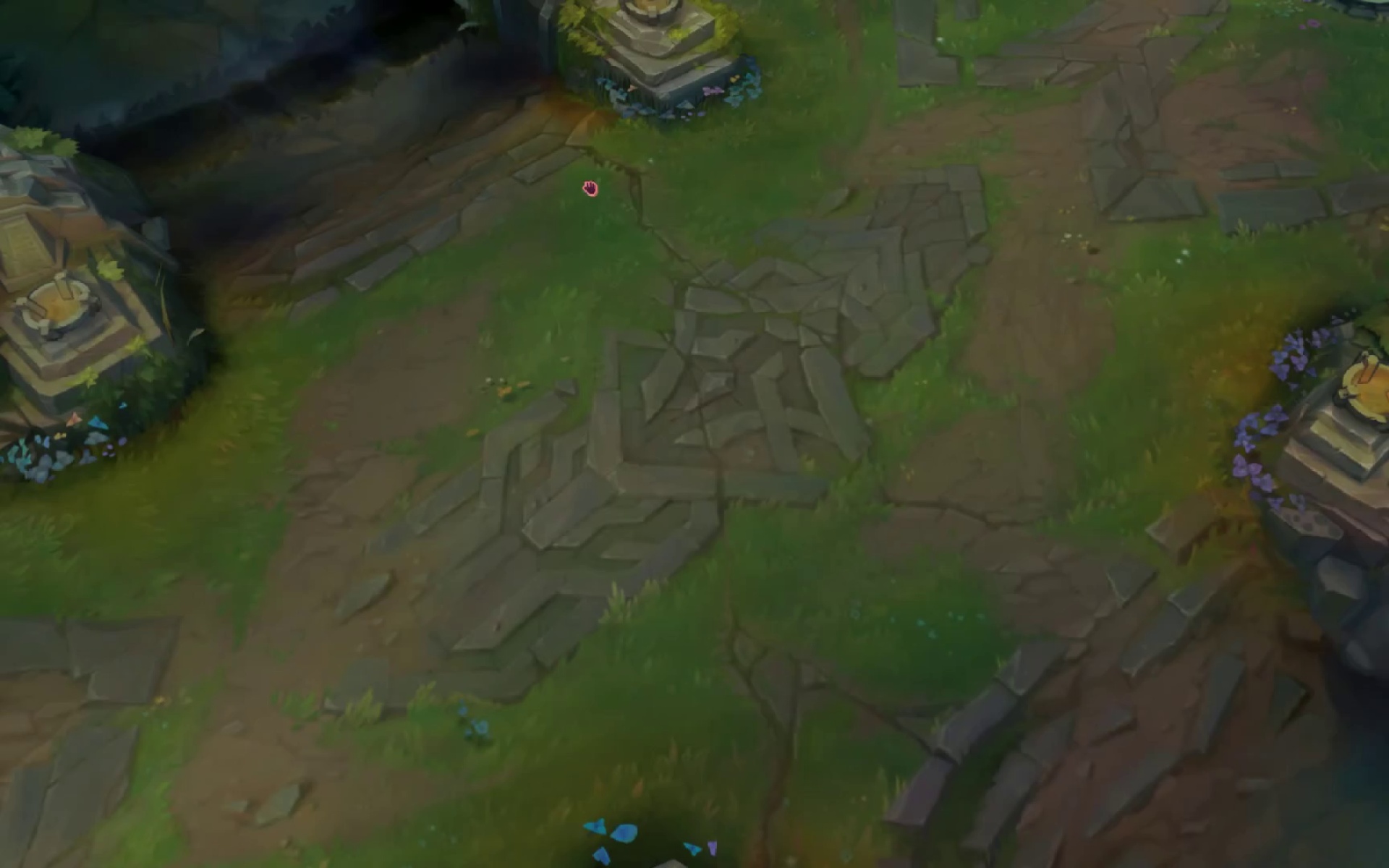 
scroll: coordinate [590, 188], scroll_direction: up, amount: 1.0
 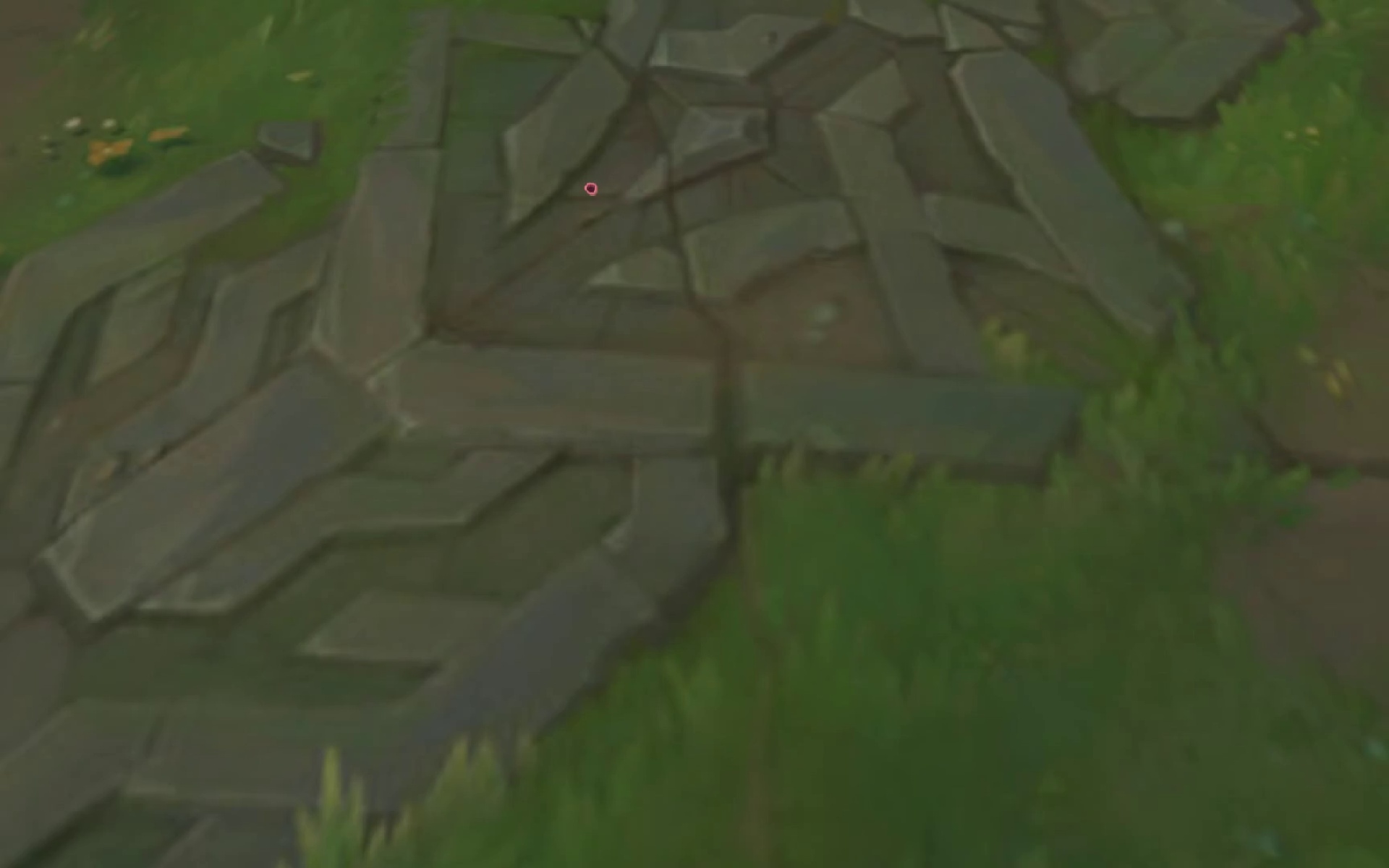 
left_click_drag(start_coordinate=[587, 187], to_coordinate=[583, 183])
 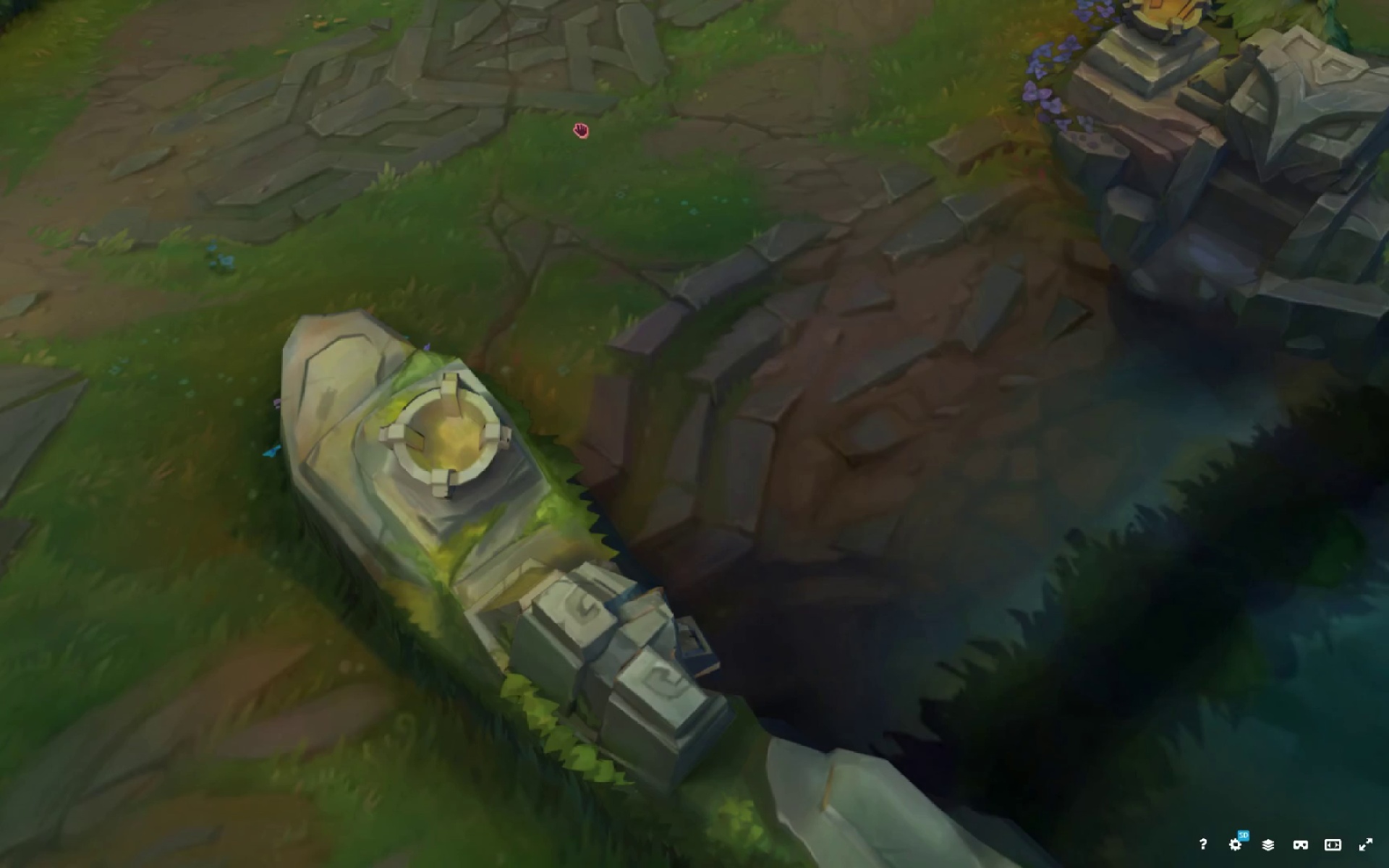 
scroll: coordinate [587, 187], scroll_direction: down, amount: 1.0
 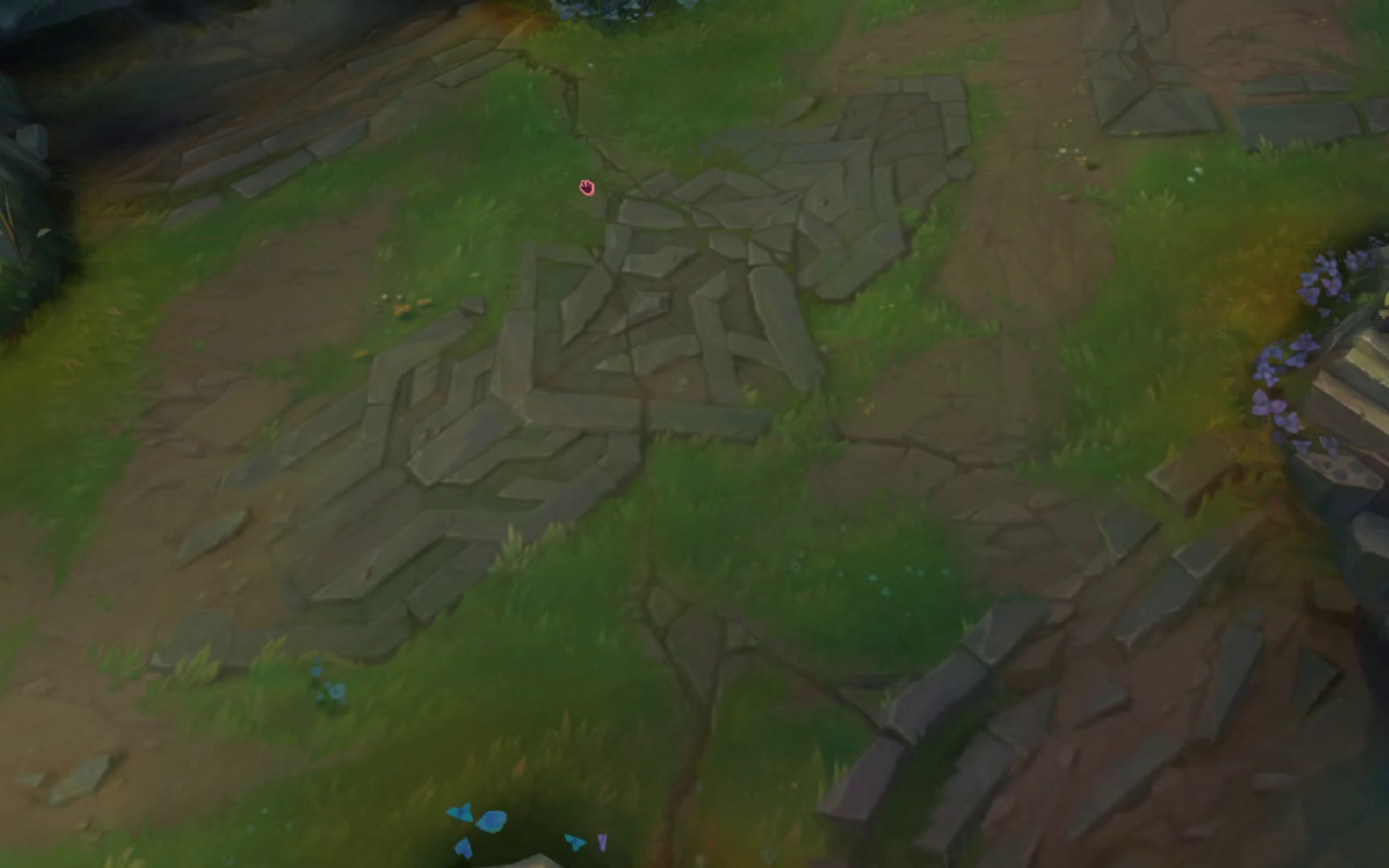 
left_click_drag(start_coordinate=[581, 130], to_coordinate=[580, 135])
 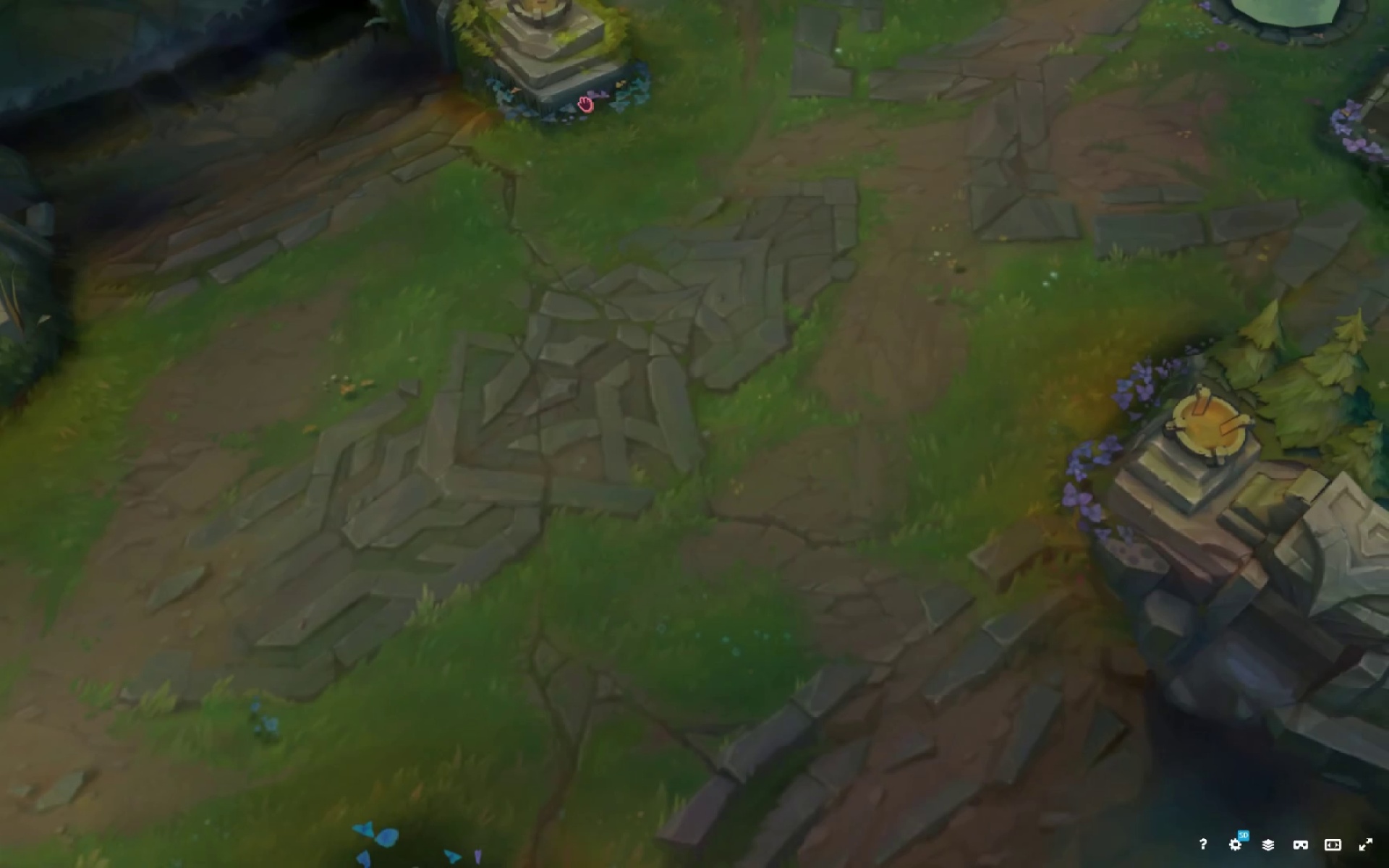 
scroll: coordinate [585, 104], scroll_direction: up, amount: 1.0
 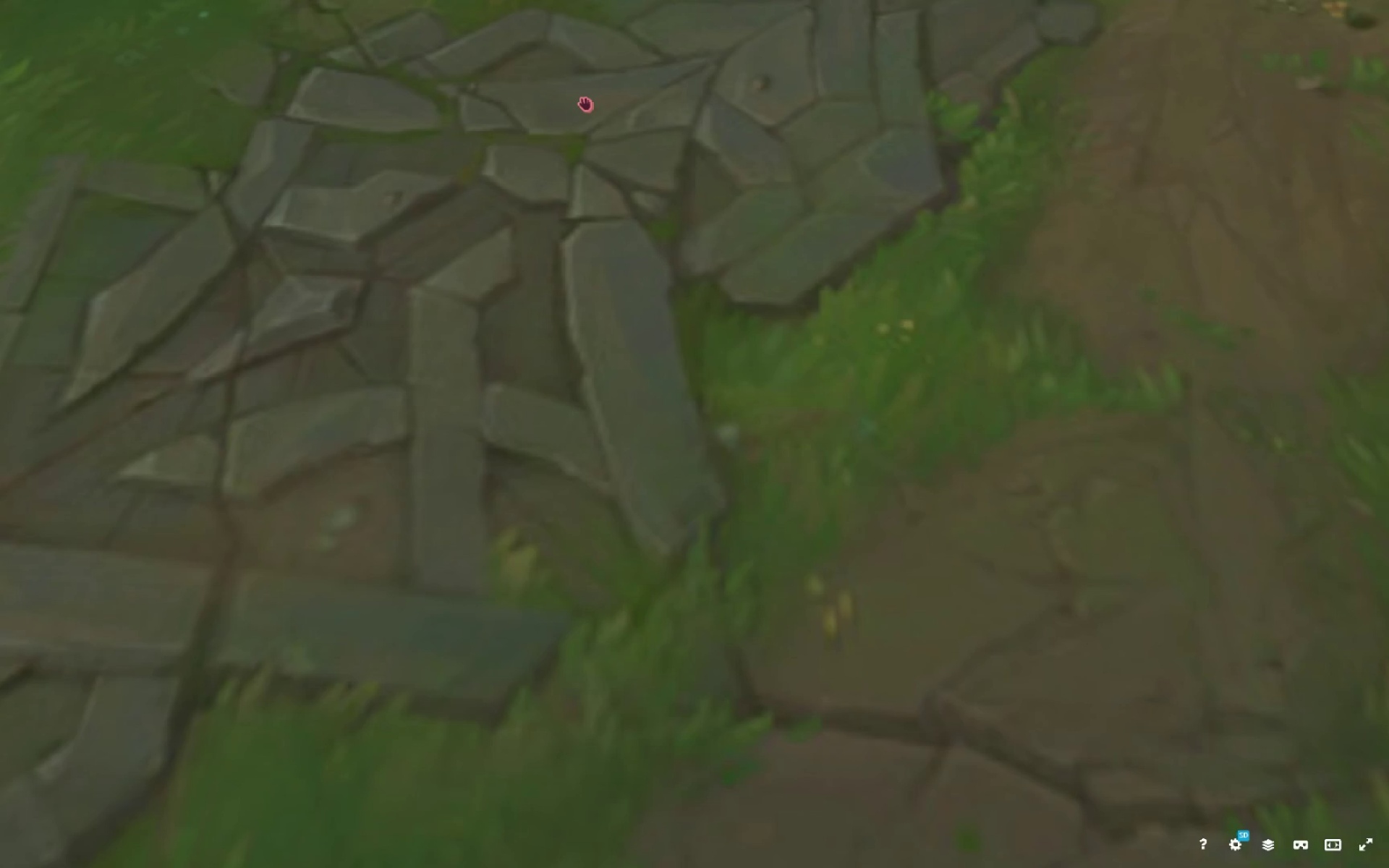 
scroll: coordinate [585, 104], scroll_direction: down, amount: 1.0
 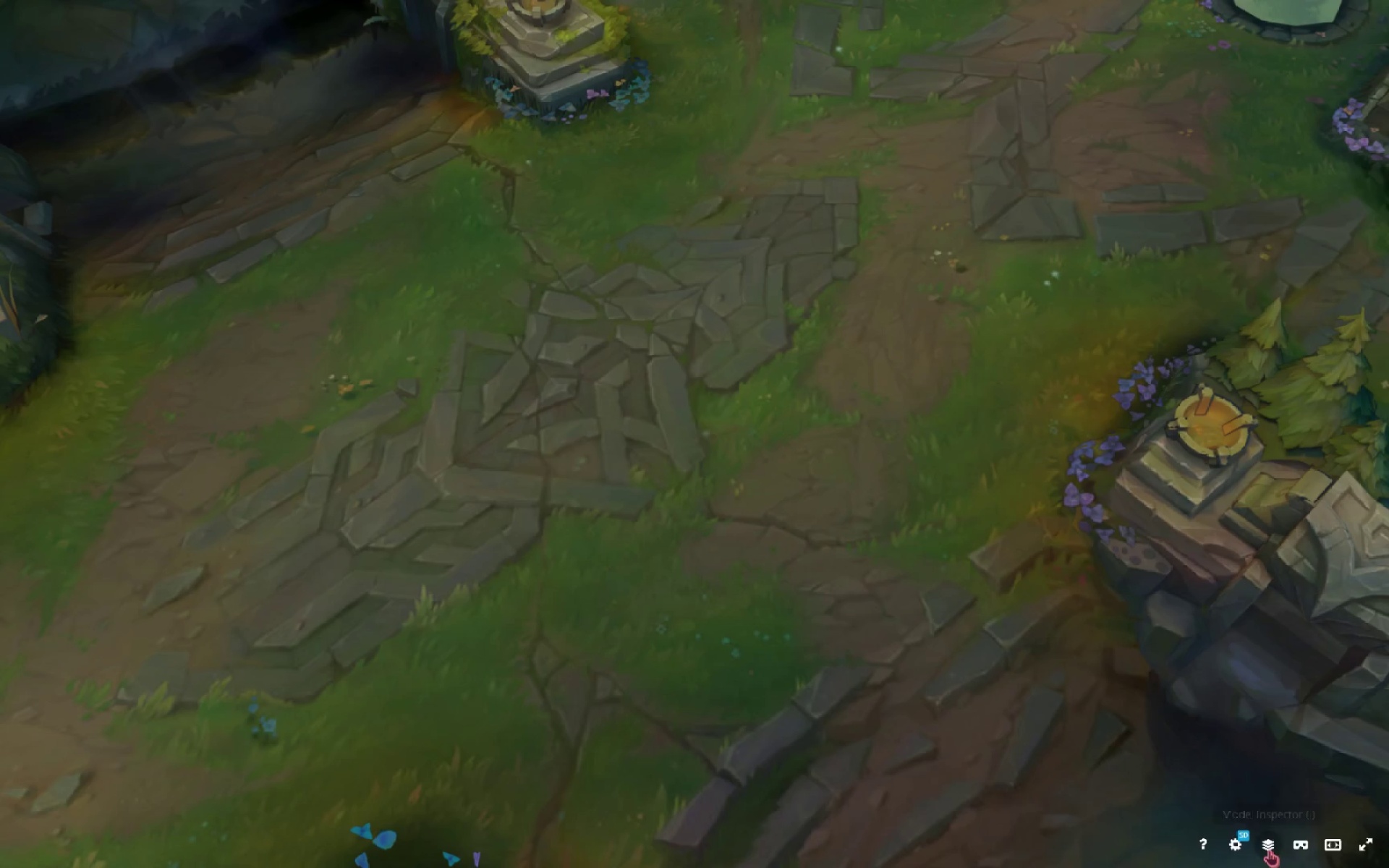 
left_click([1269, 849])
 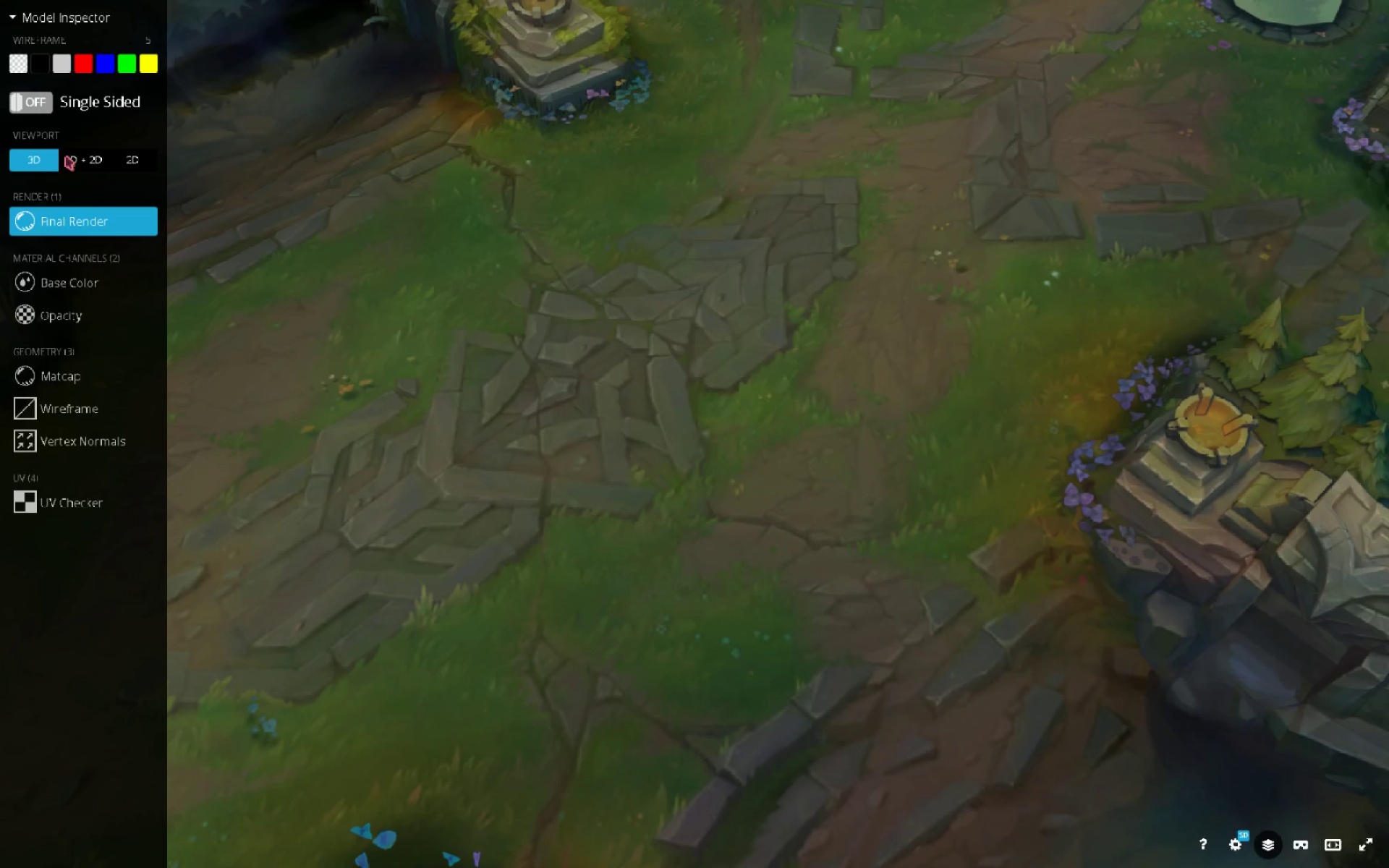 
left_click([87, 165])
 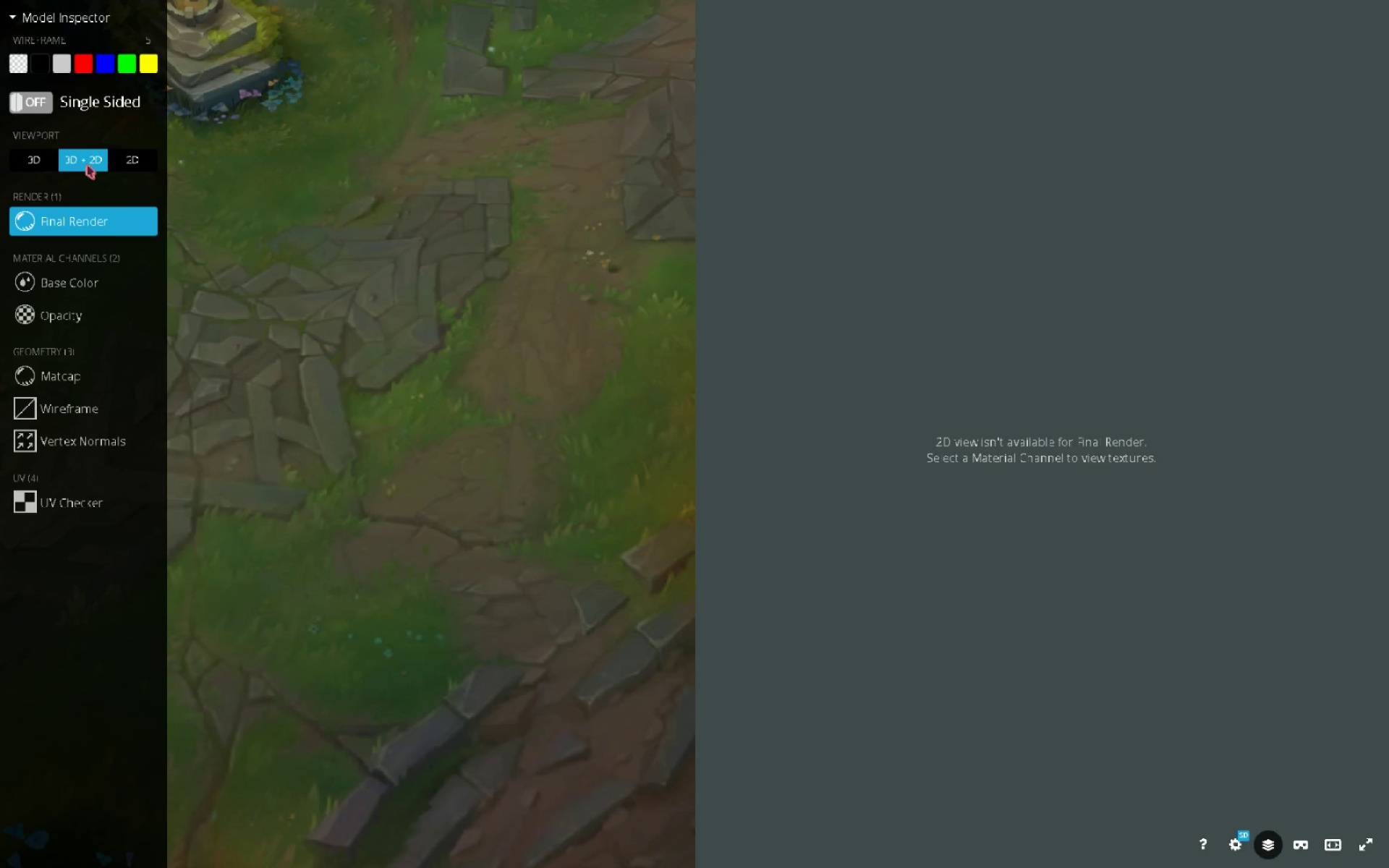 
left_click([87, 165])
 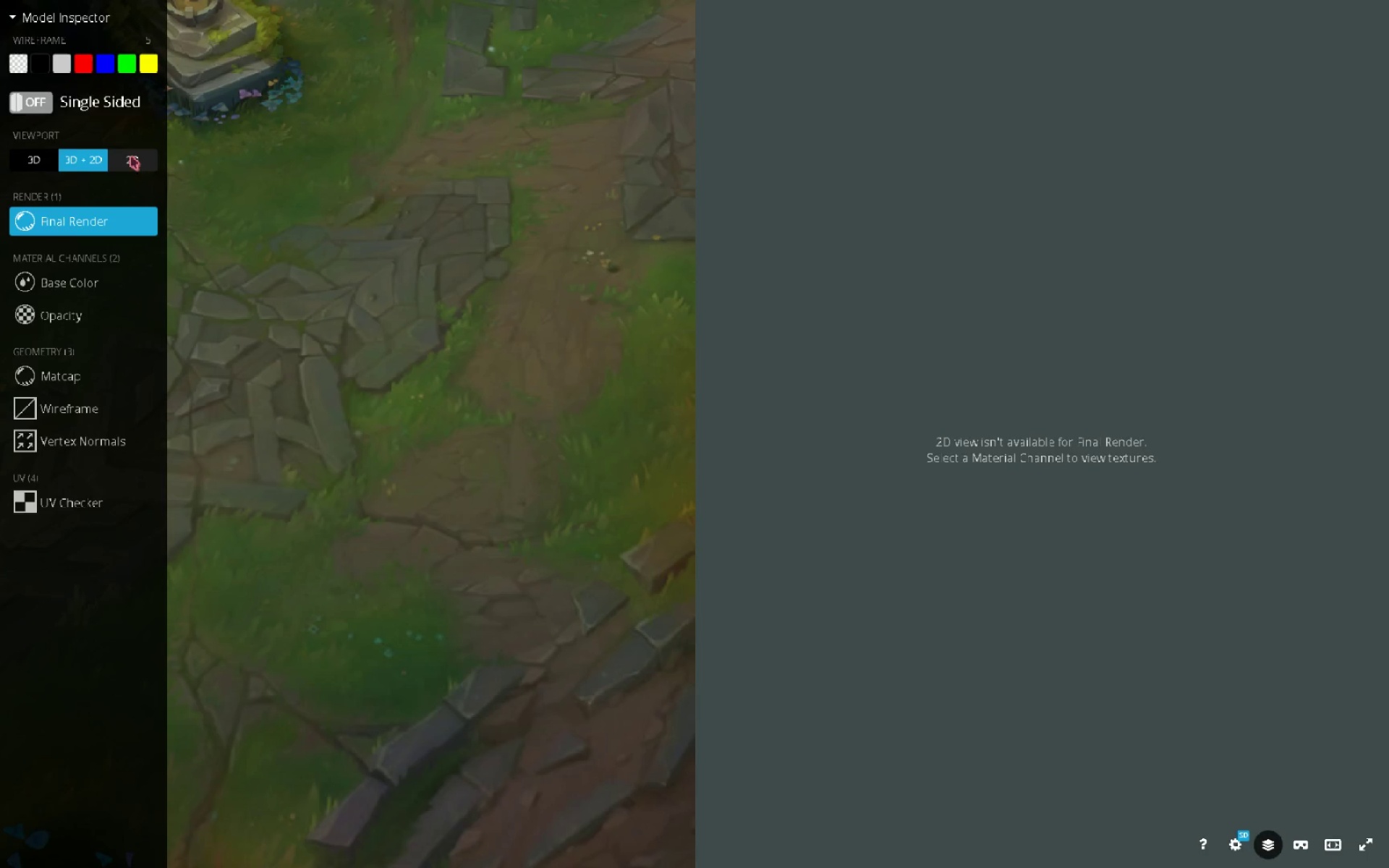 
left_click([131, 156])
 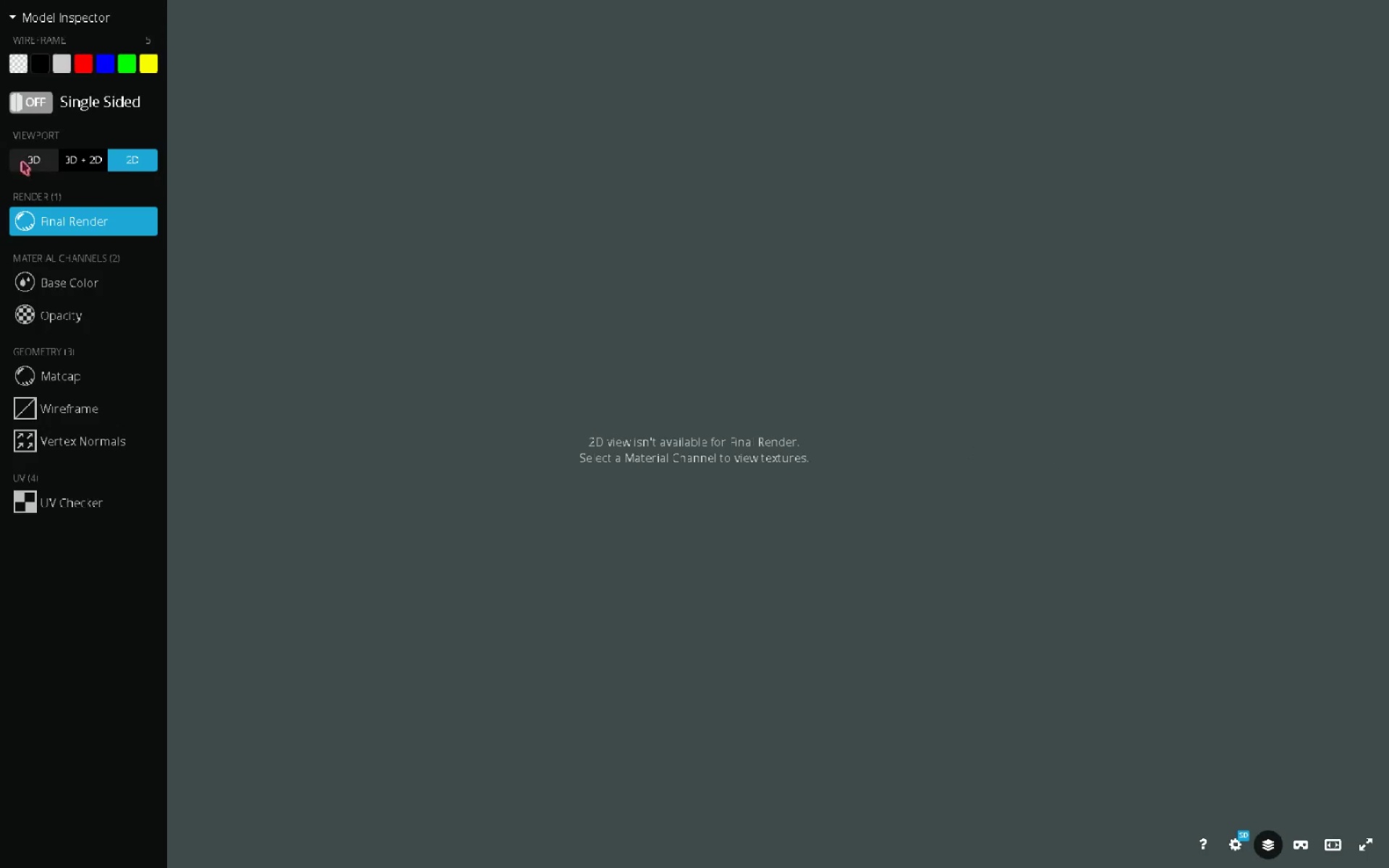 
left_click([26, 163])
 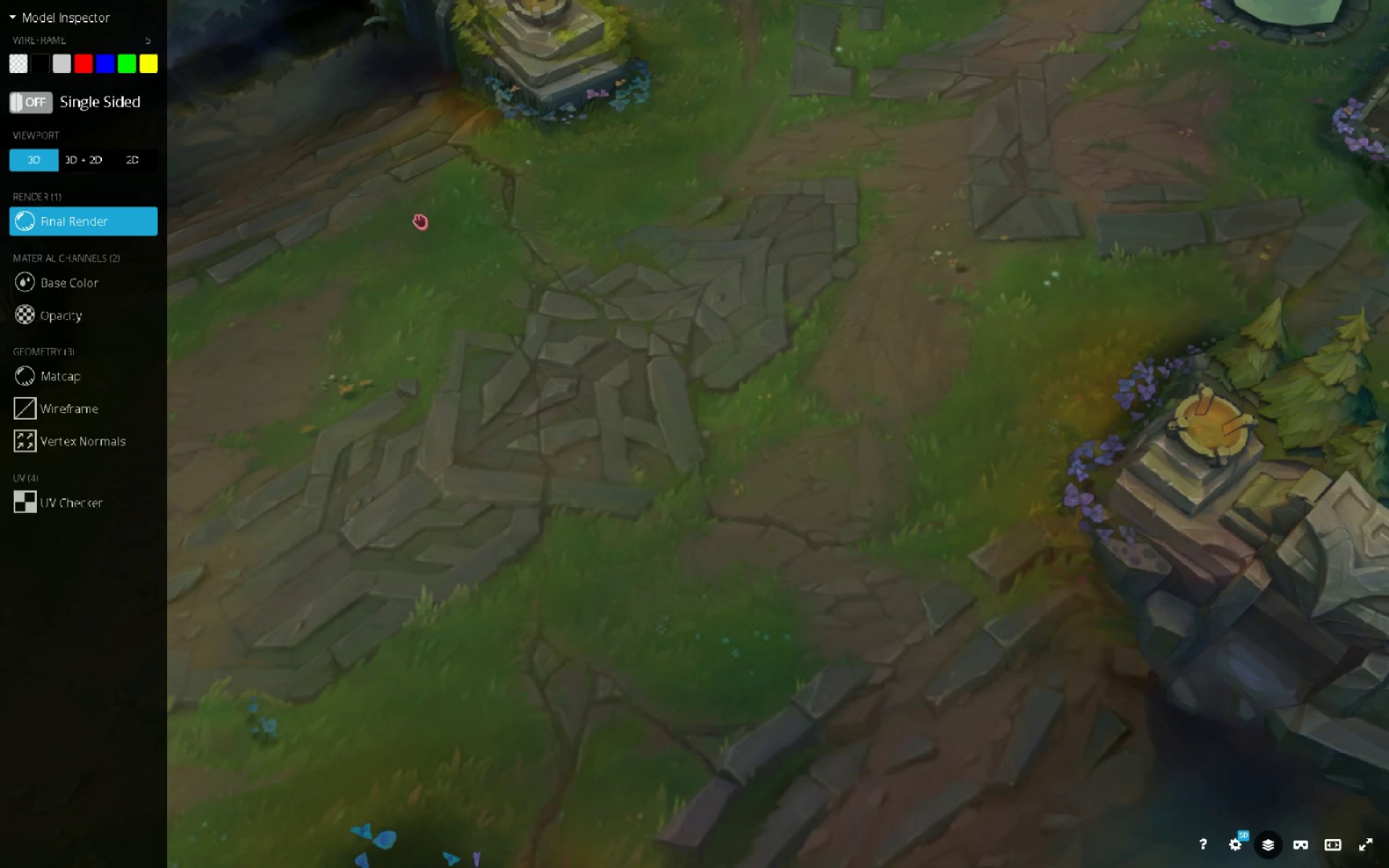 
wait(8.7)
 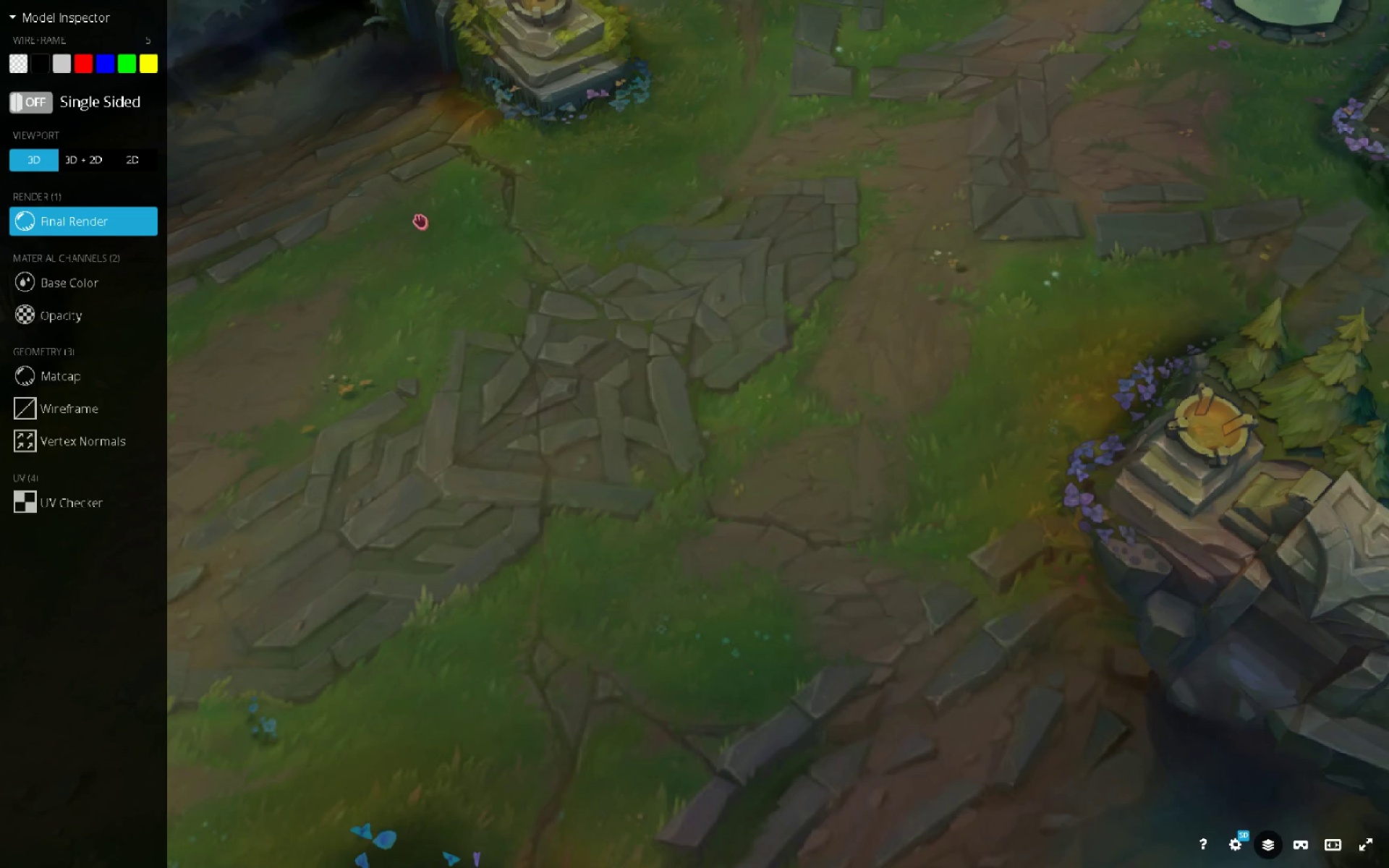 
left_click([1267, 844])
 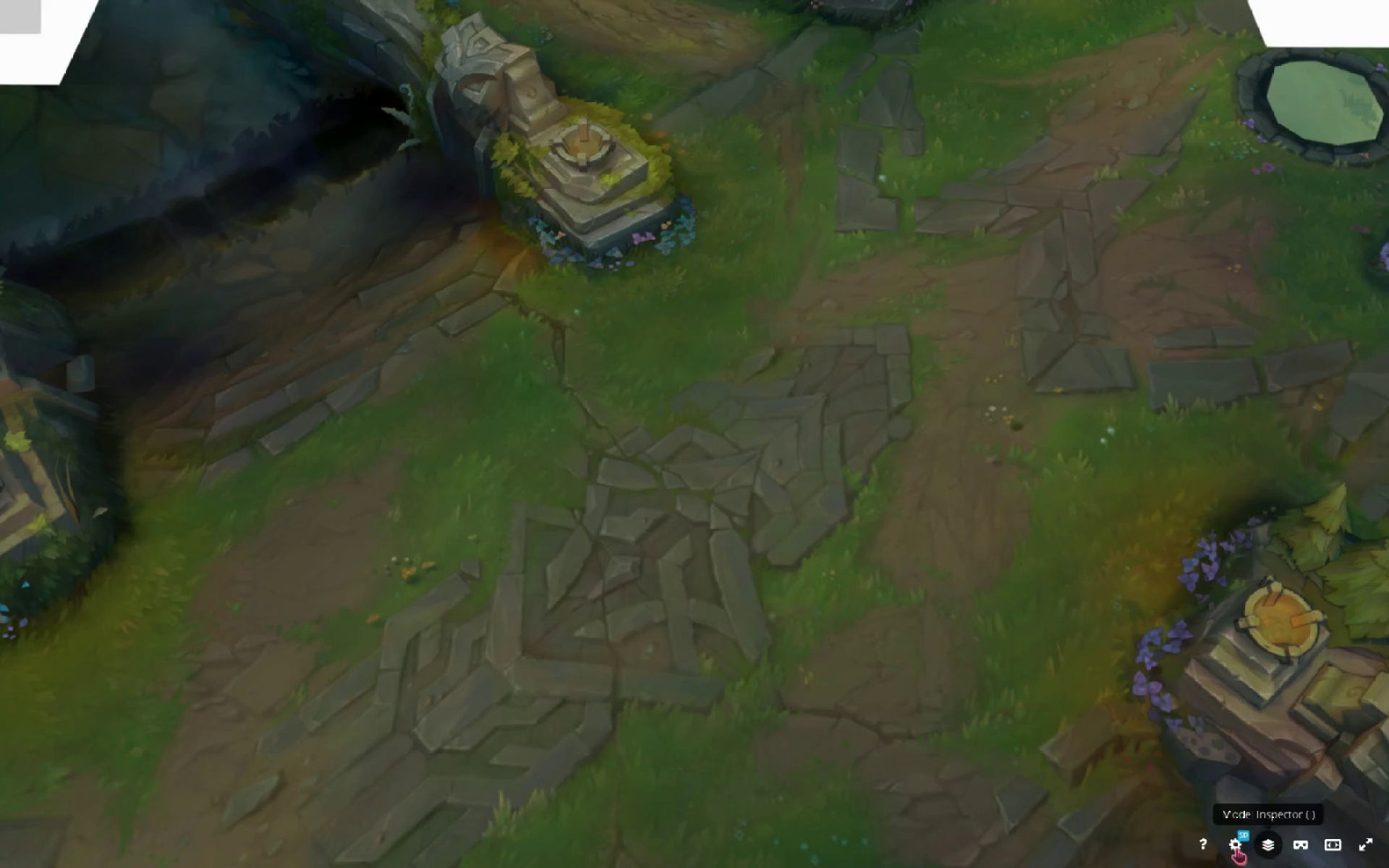 
mouse_move([1228, 845])
 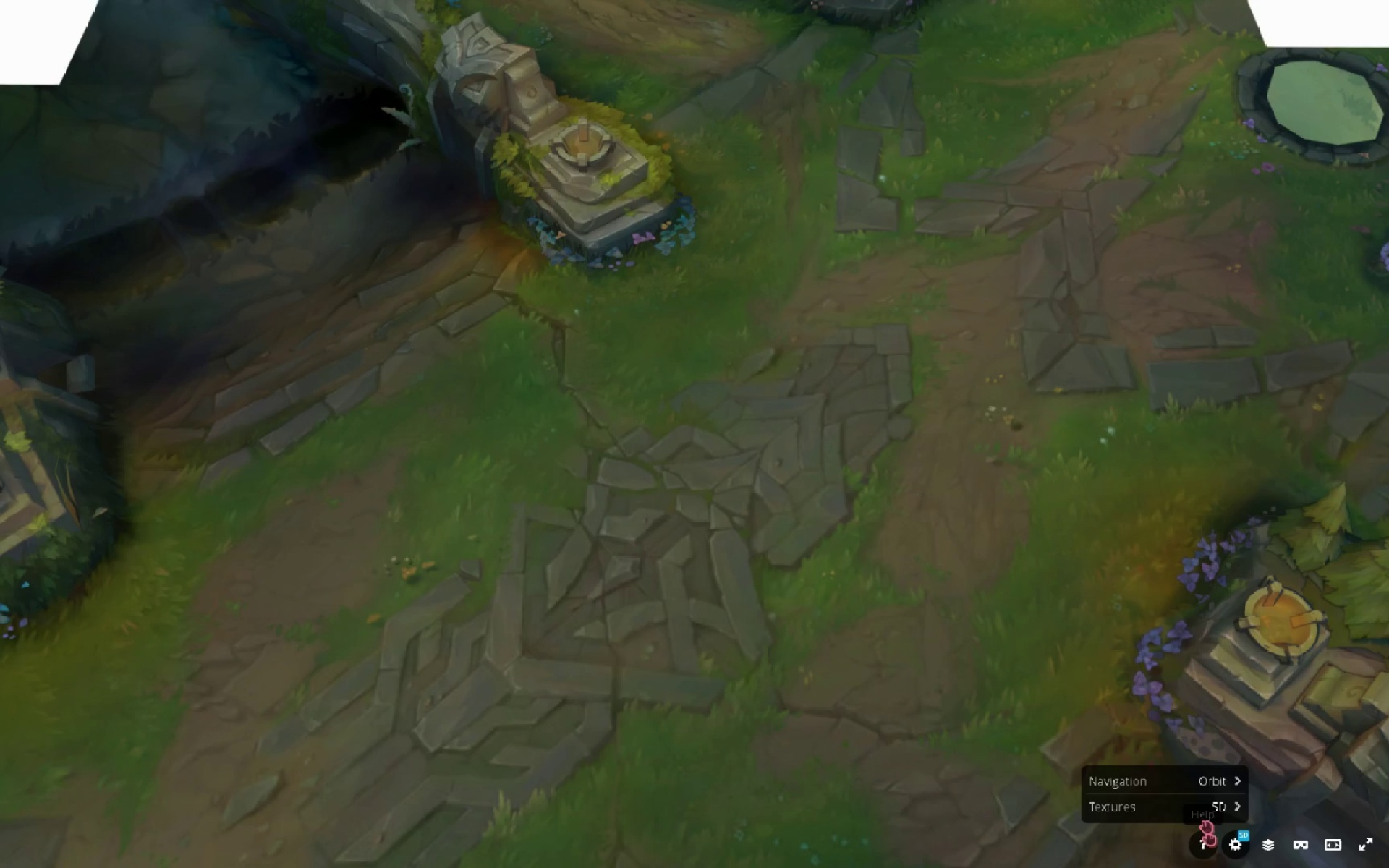 
left_click([1224, 809])
 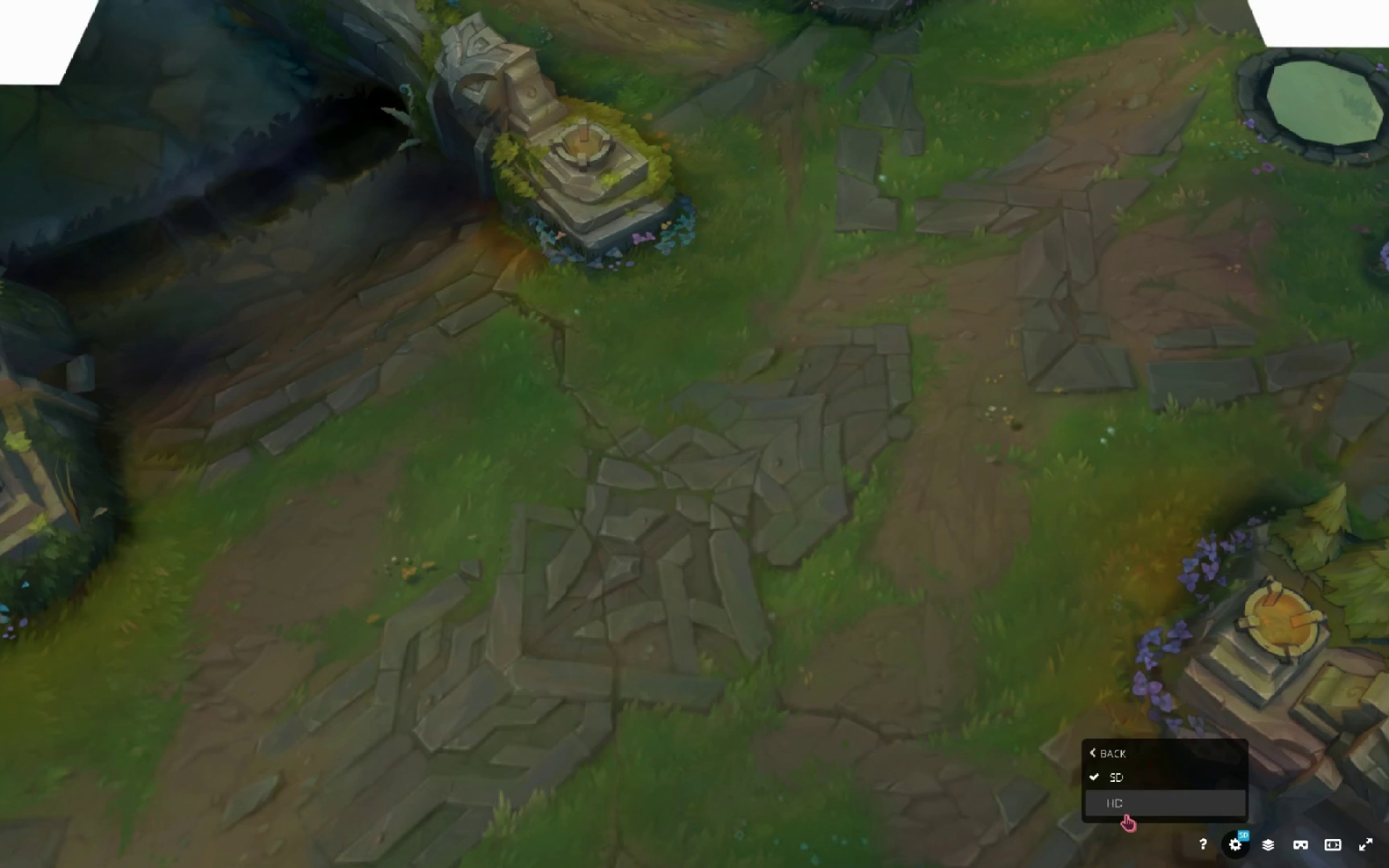 
left_click([1126, 812])
 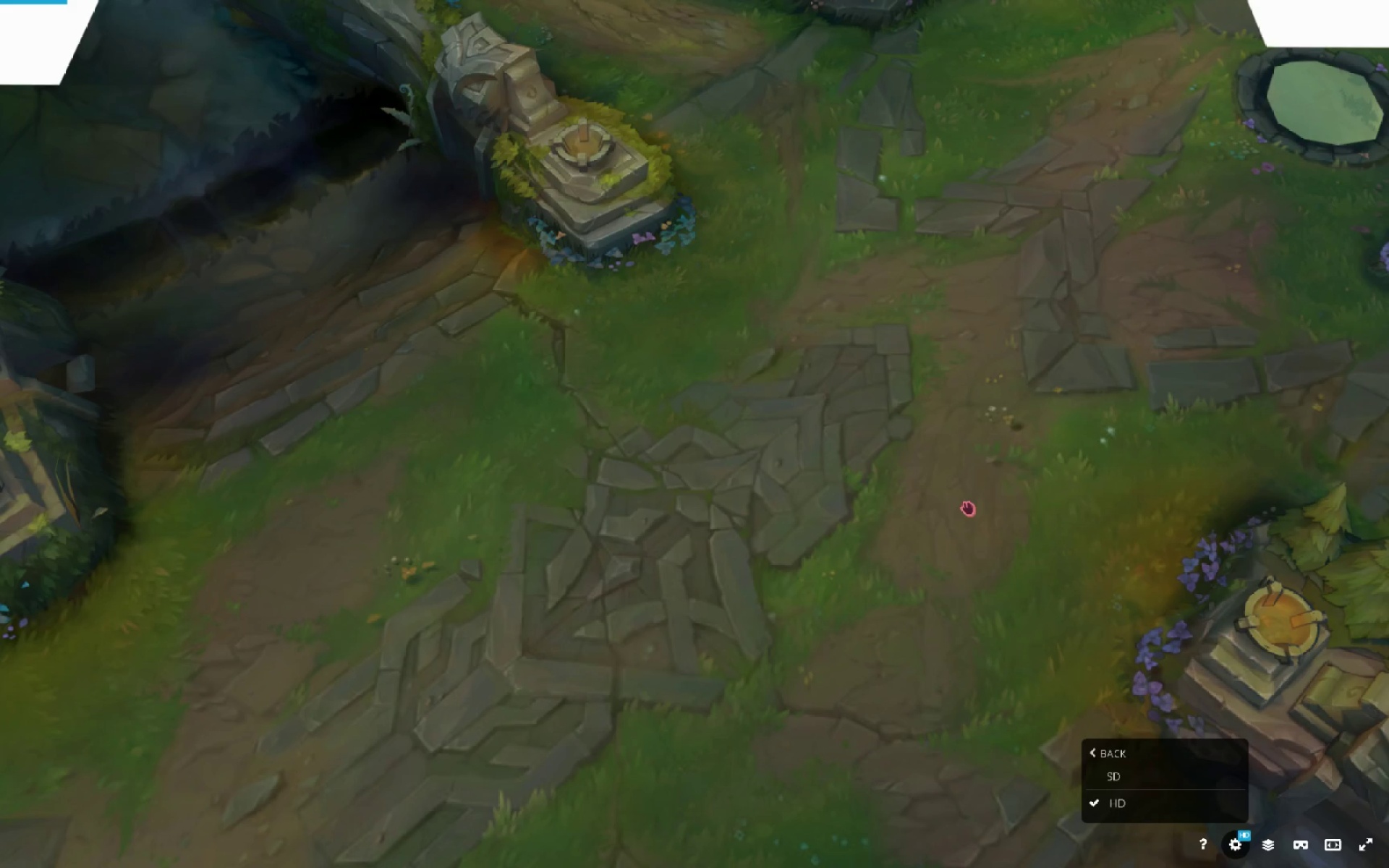 
left_click_drag(start_coordinate=[987, 493], to_coordinate=[993, 487])
 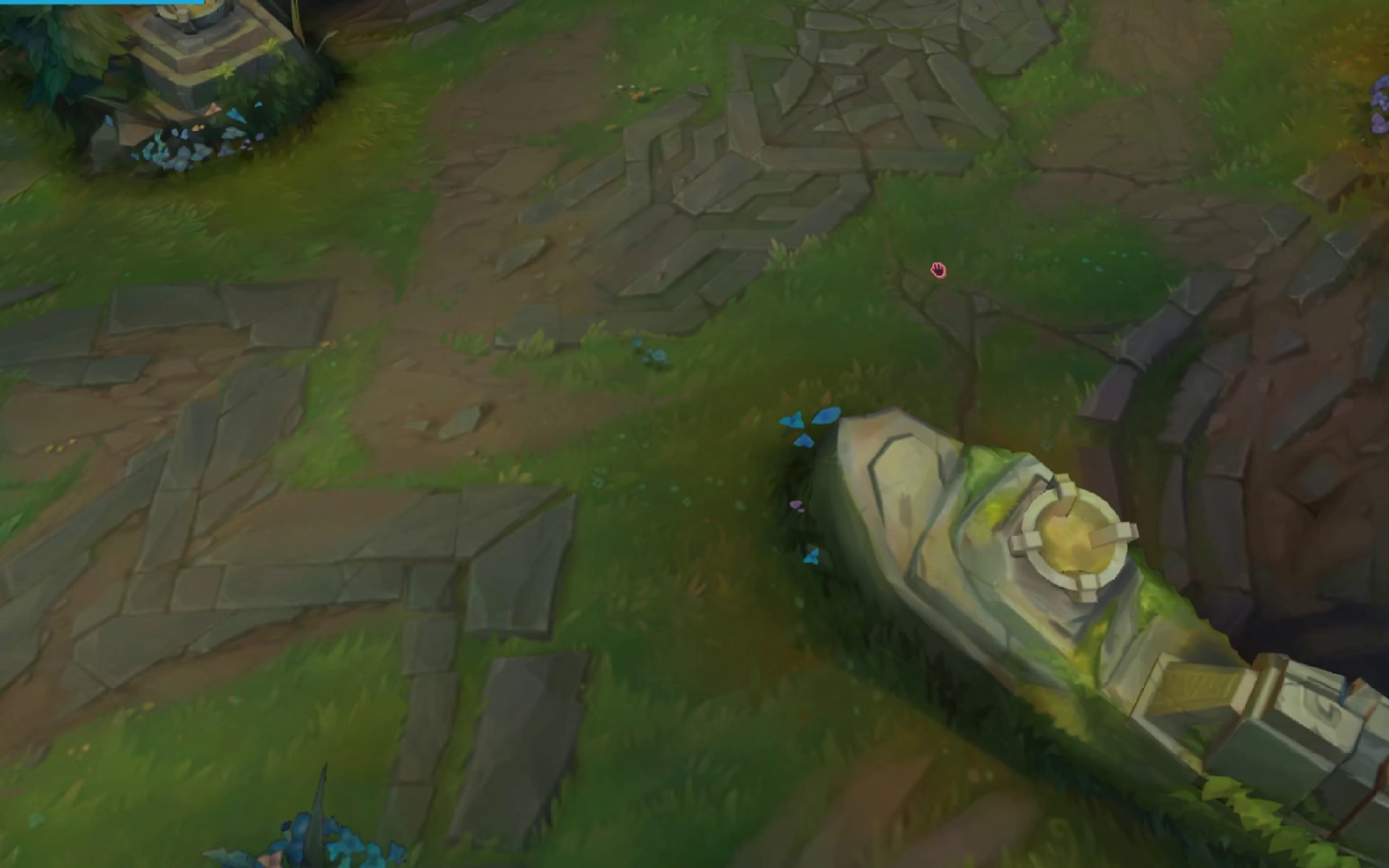 
left_click_drag(start_coordinate=[938, 265], to_coordinate=[932, 258])
 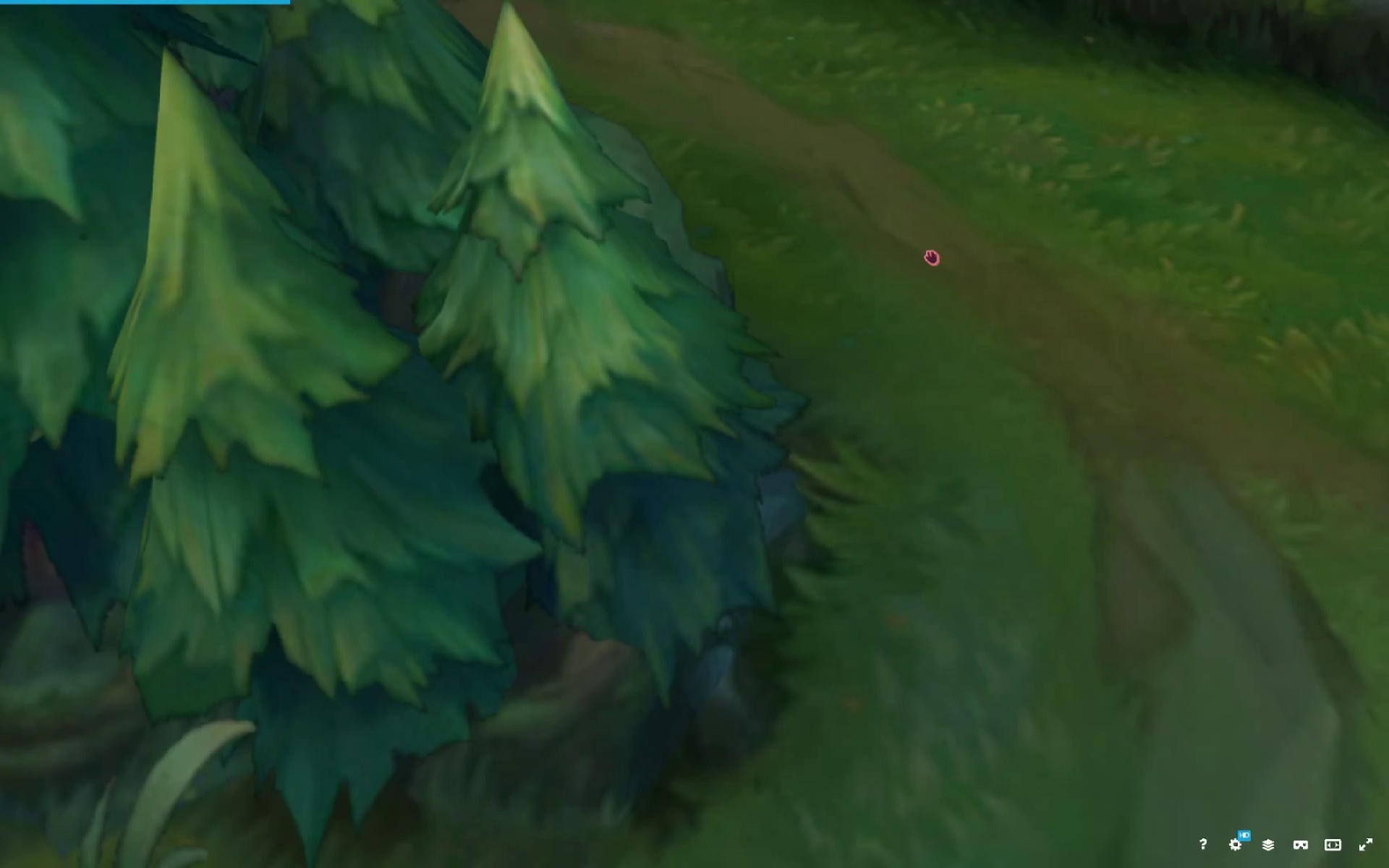 
left_click_drag(start_coordinate=[870, 275], to_coordinate=[865, 269])
 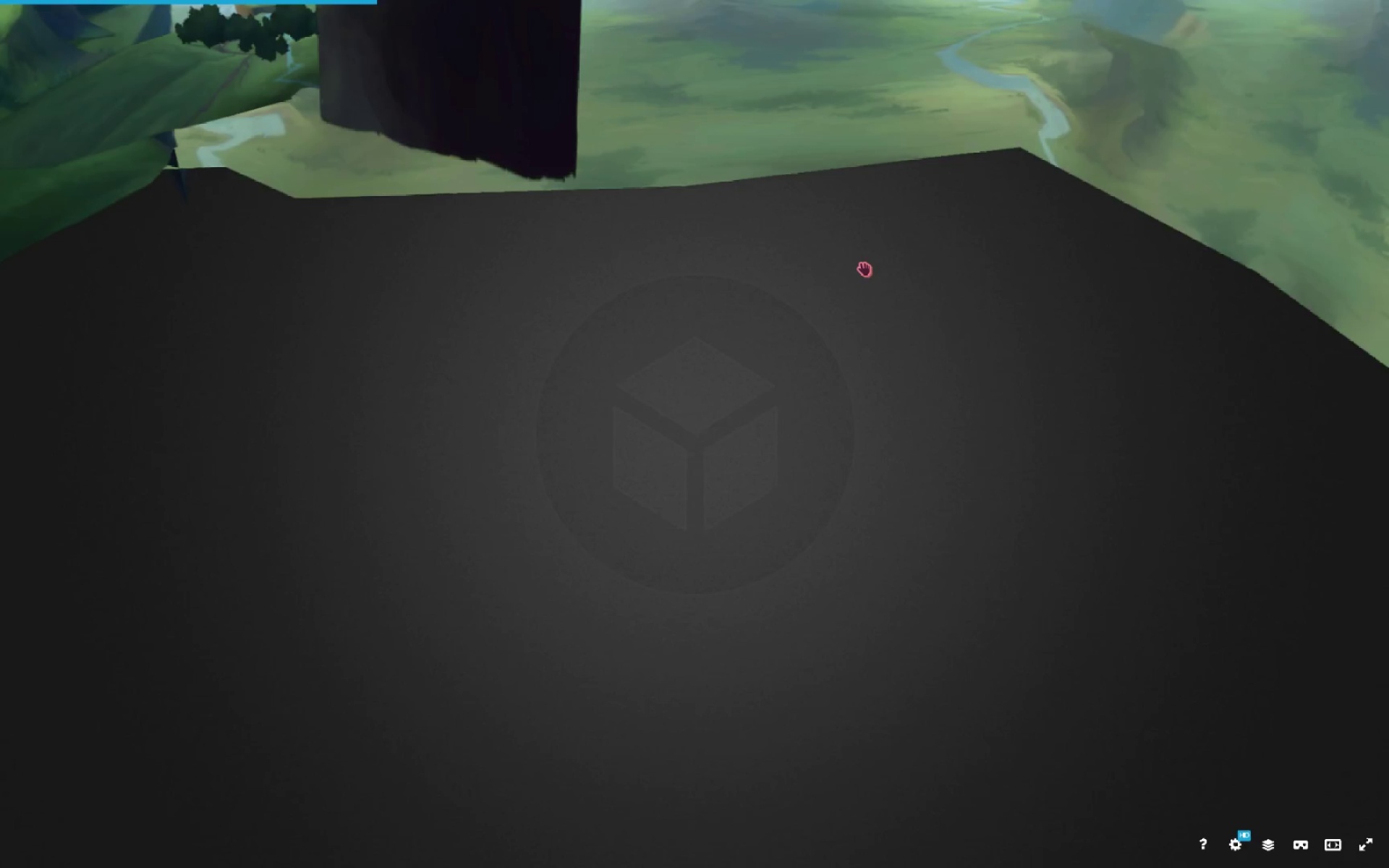 
left_click_drag(start_coordinate=[804, 278], to_coordinate=[810, 250])
 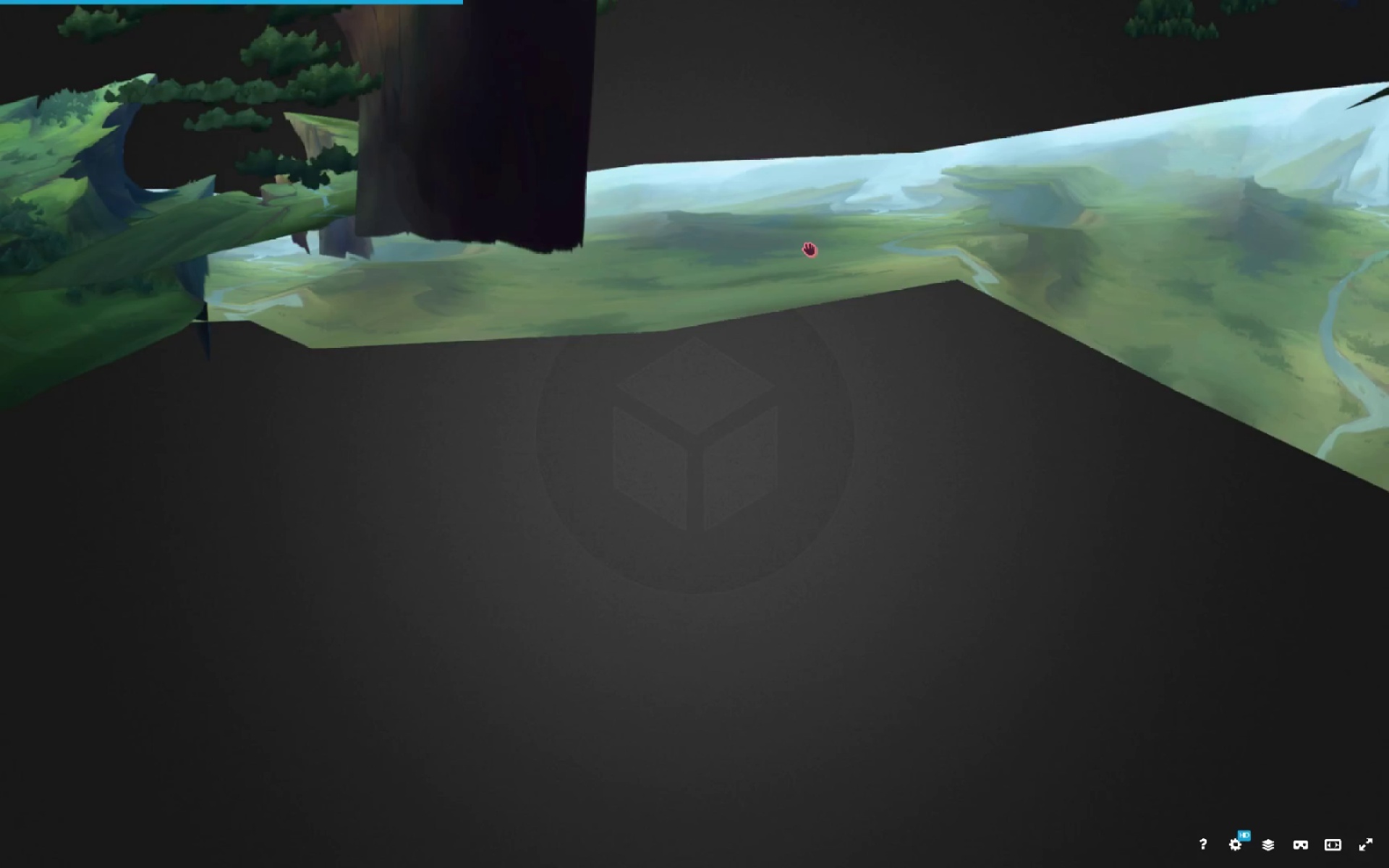 
scroll: coordinate [810, 250], scroll_direction: down, amount: 6.0
 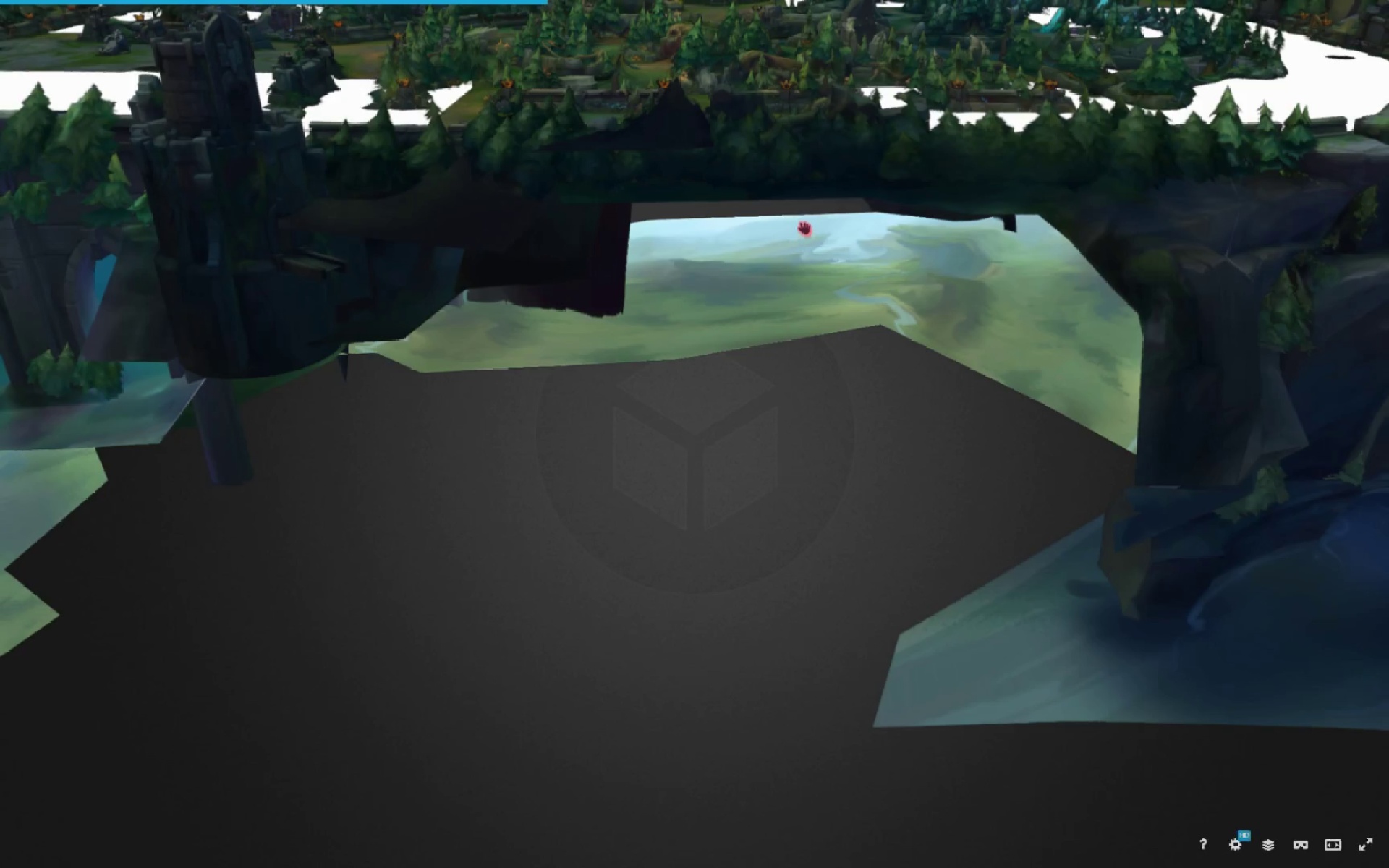 
left_click_drag(start_coordinate=[792, 212], to_coordinate=[882, 215])
 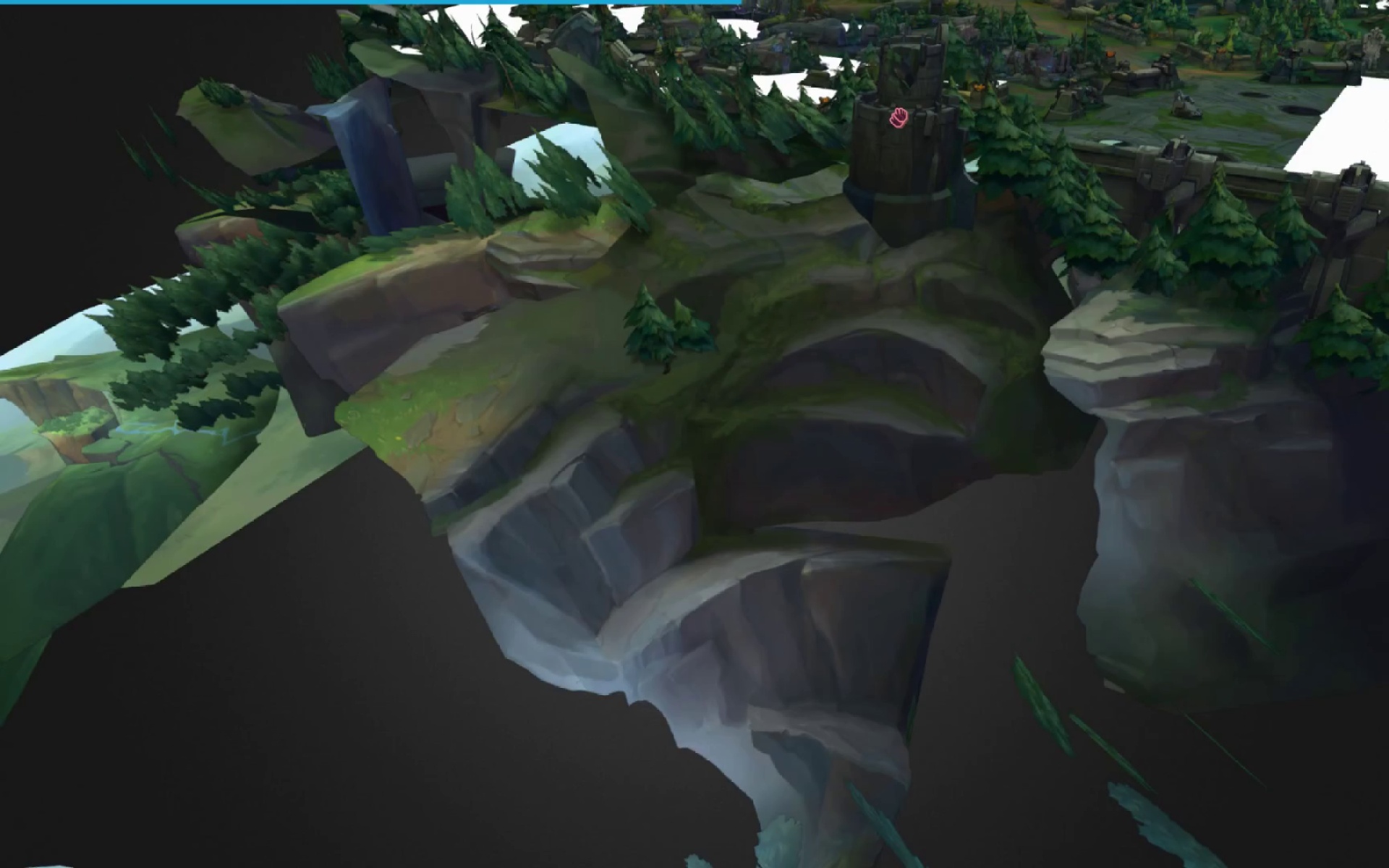 
left_click_drag(start_coordinate=[931, 88], to_coordinate=[875, 105])
 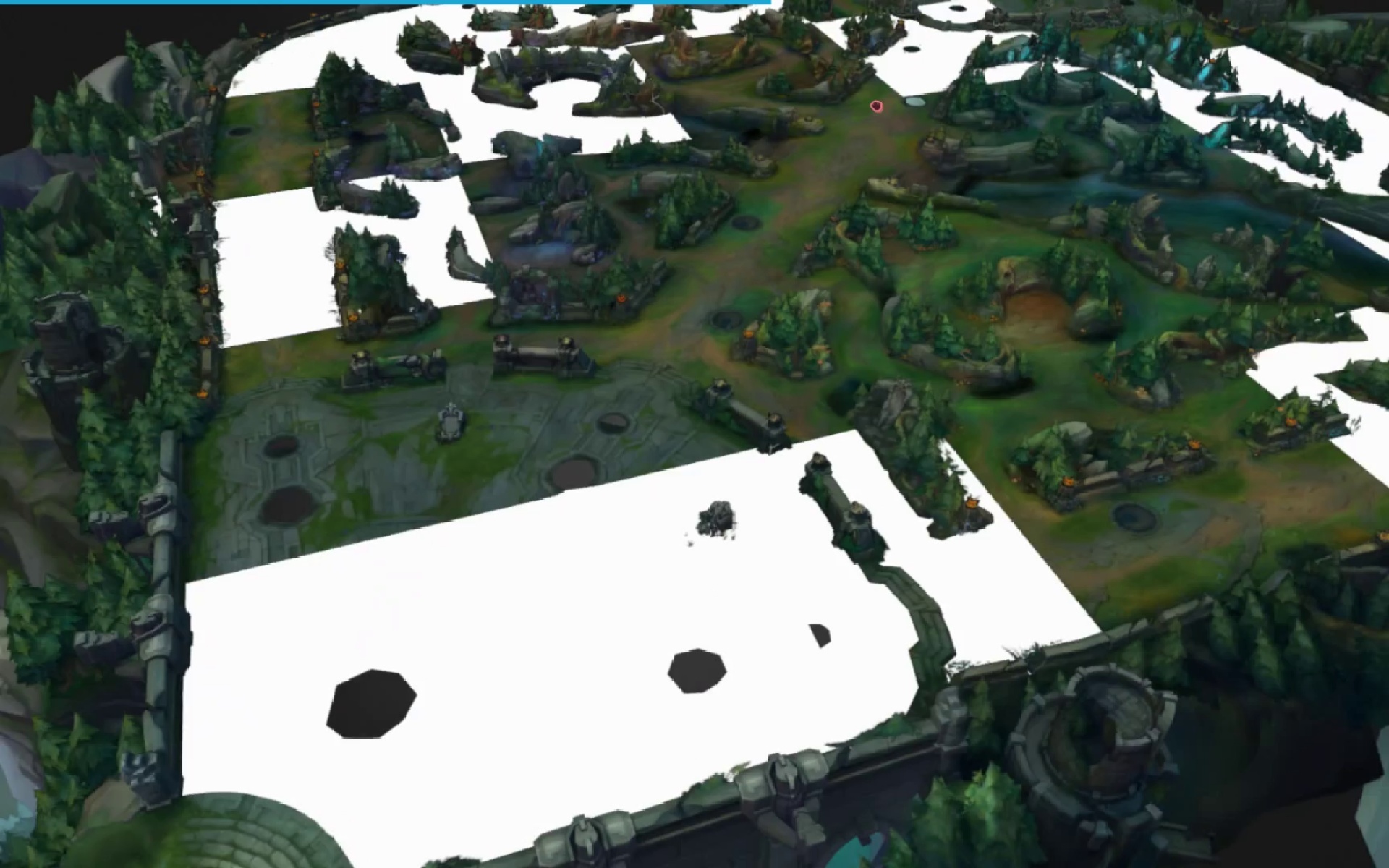 
left_click_drag(start_coordinate=[875, 105], to_coordinate=[865, 101])
 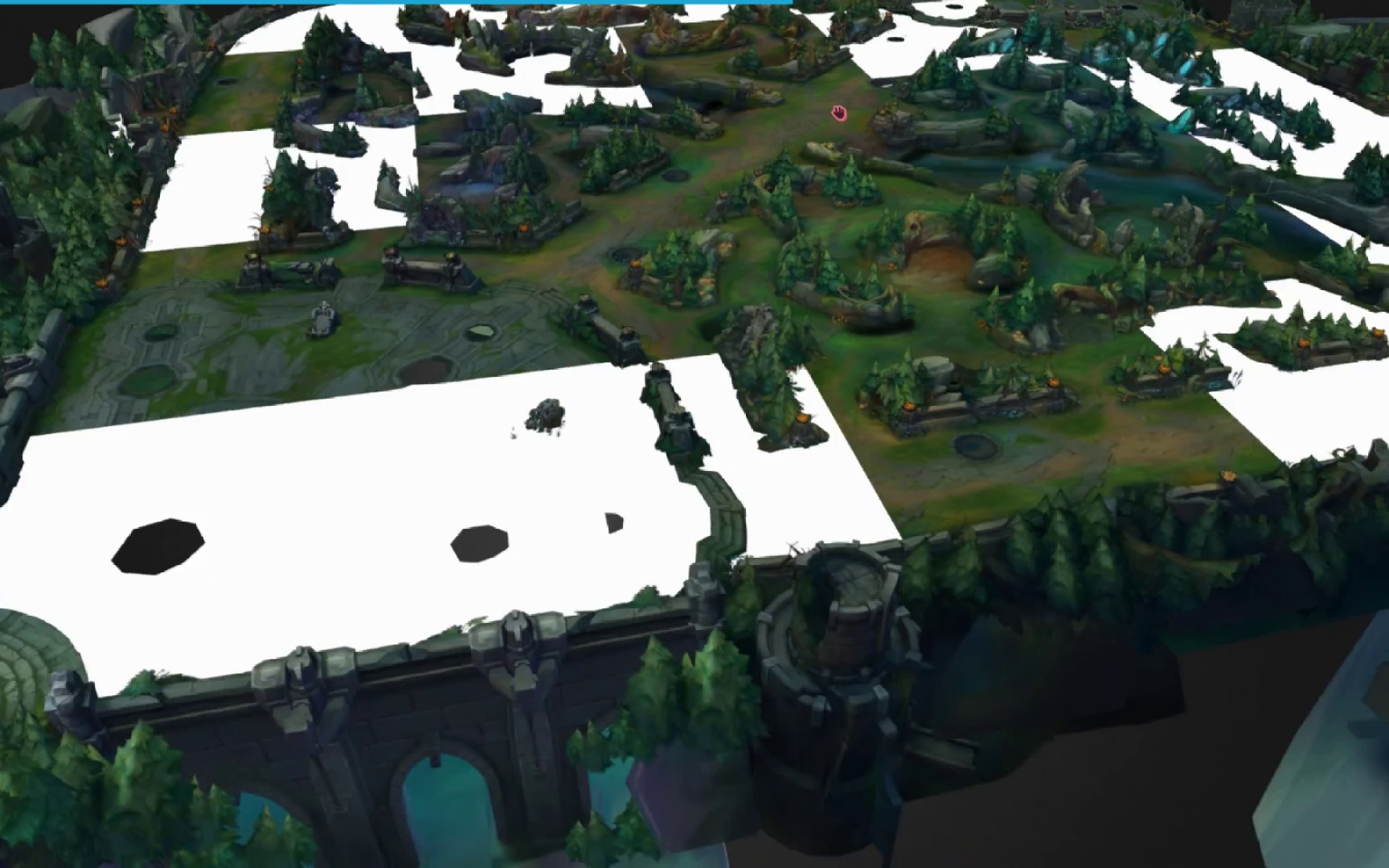 
left_click_drag(start_coordinate=[589, 119], to_coordinate=[618, 118])
 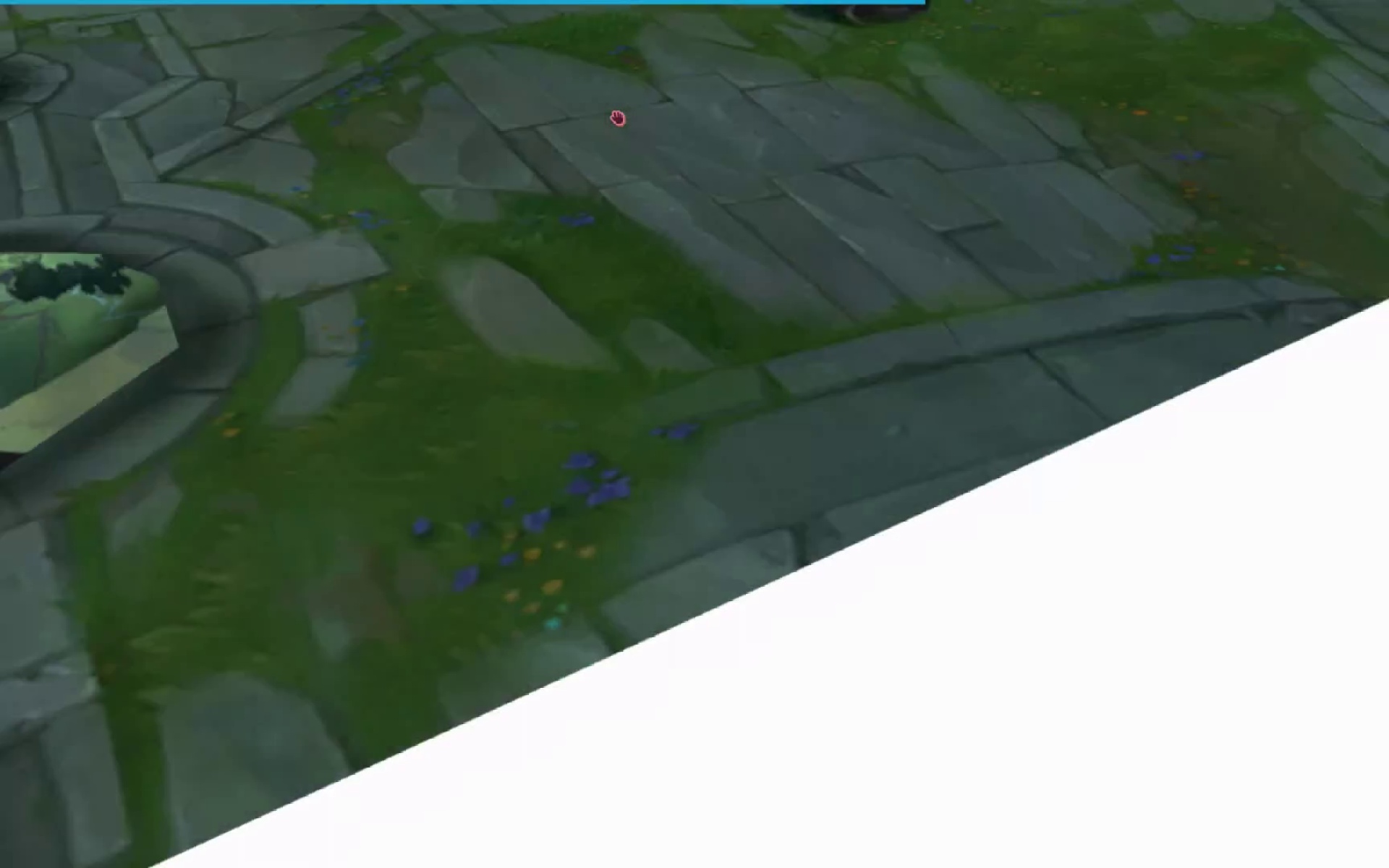 
scroll: coordinate [839, 113], scroll_direction: up, amount: 3.0
 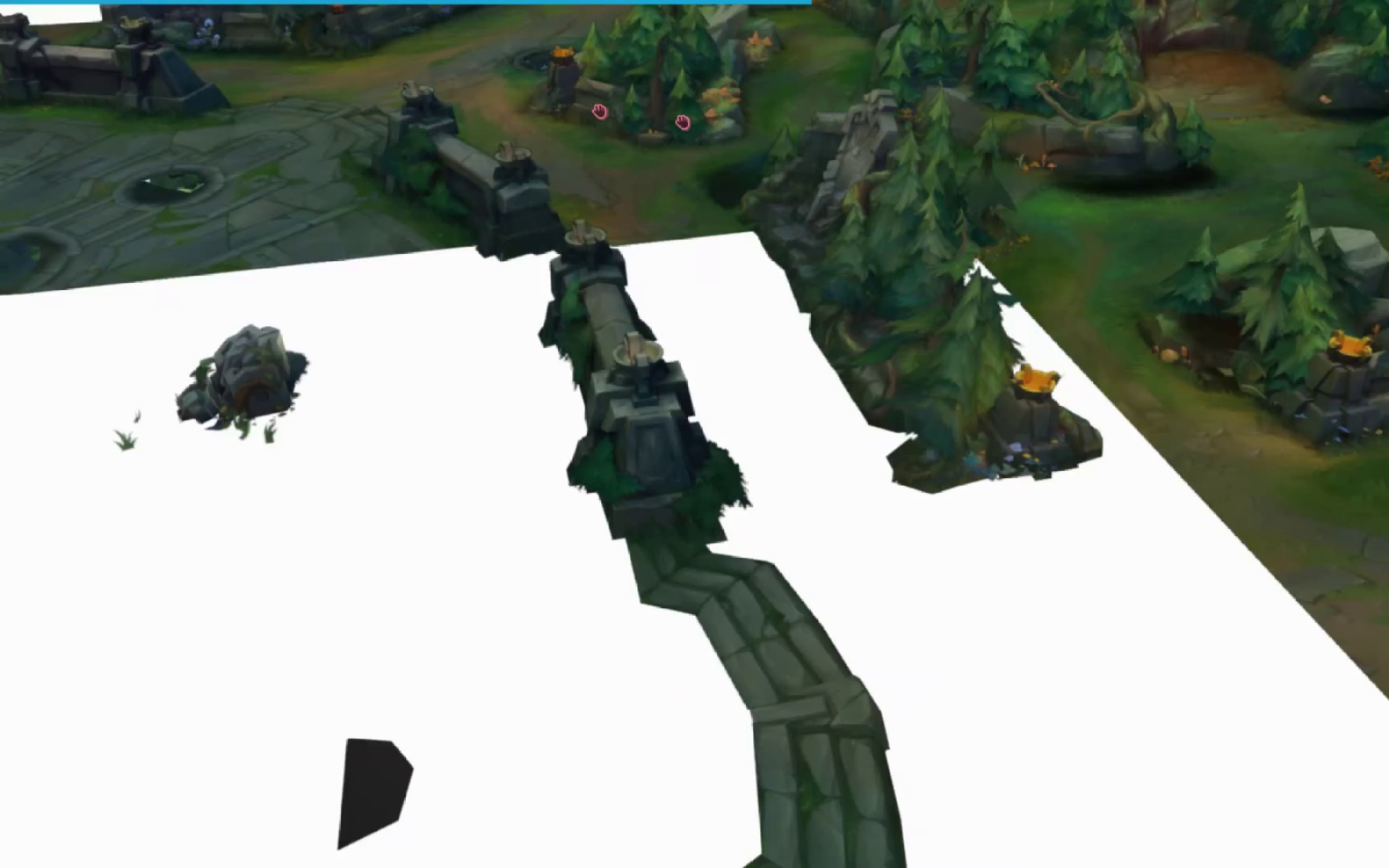 
left_click_drag(start_coordinate=[646, 86], to_coordinate=[626, 95])
 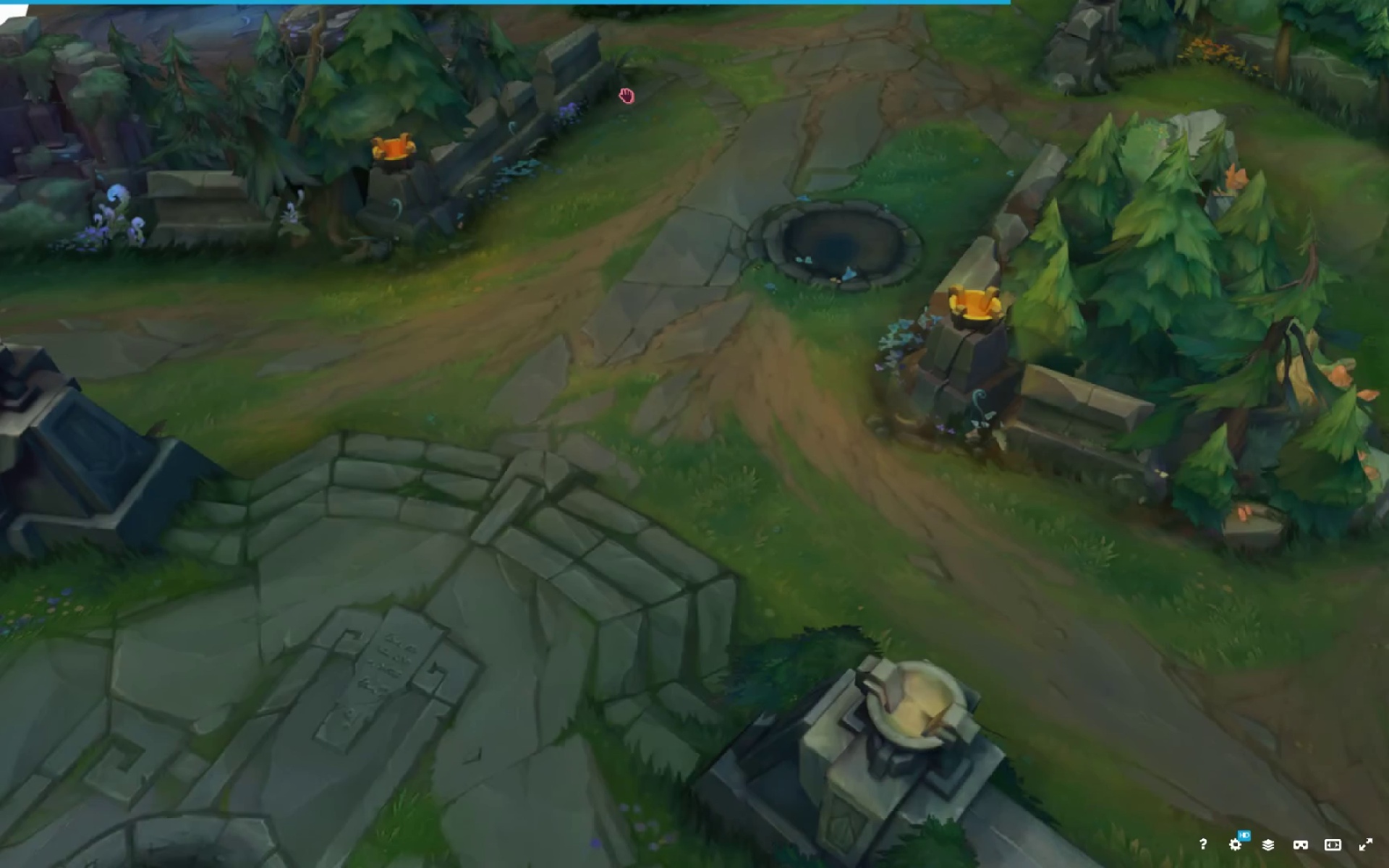 
scroll: coordinate [626, 95], scroll_direction: up, amount: 2.0
 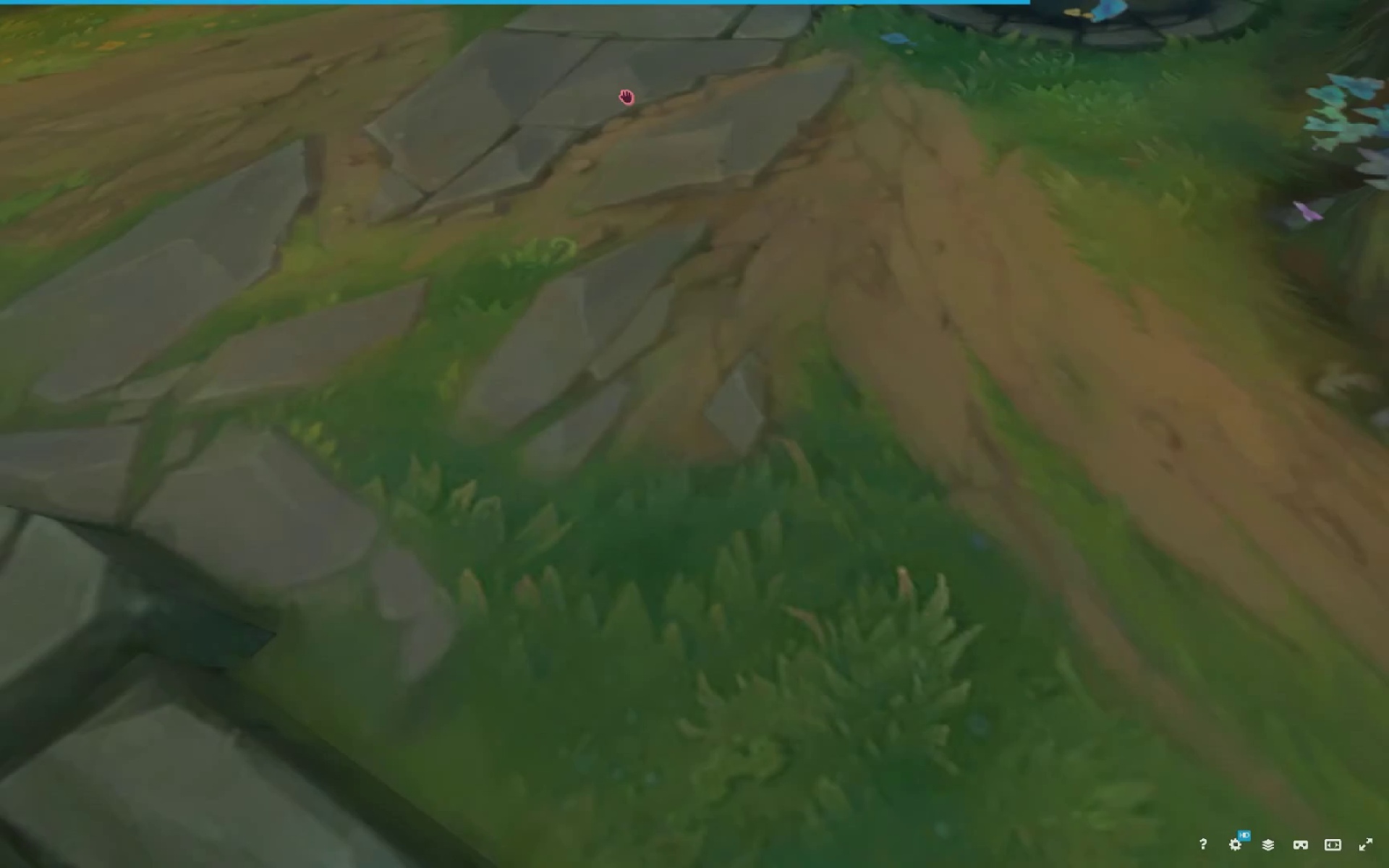 
left_click_drag(start_coordinate=[626, 97], to_coordinate=[633, 90])
 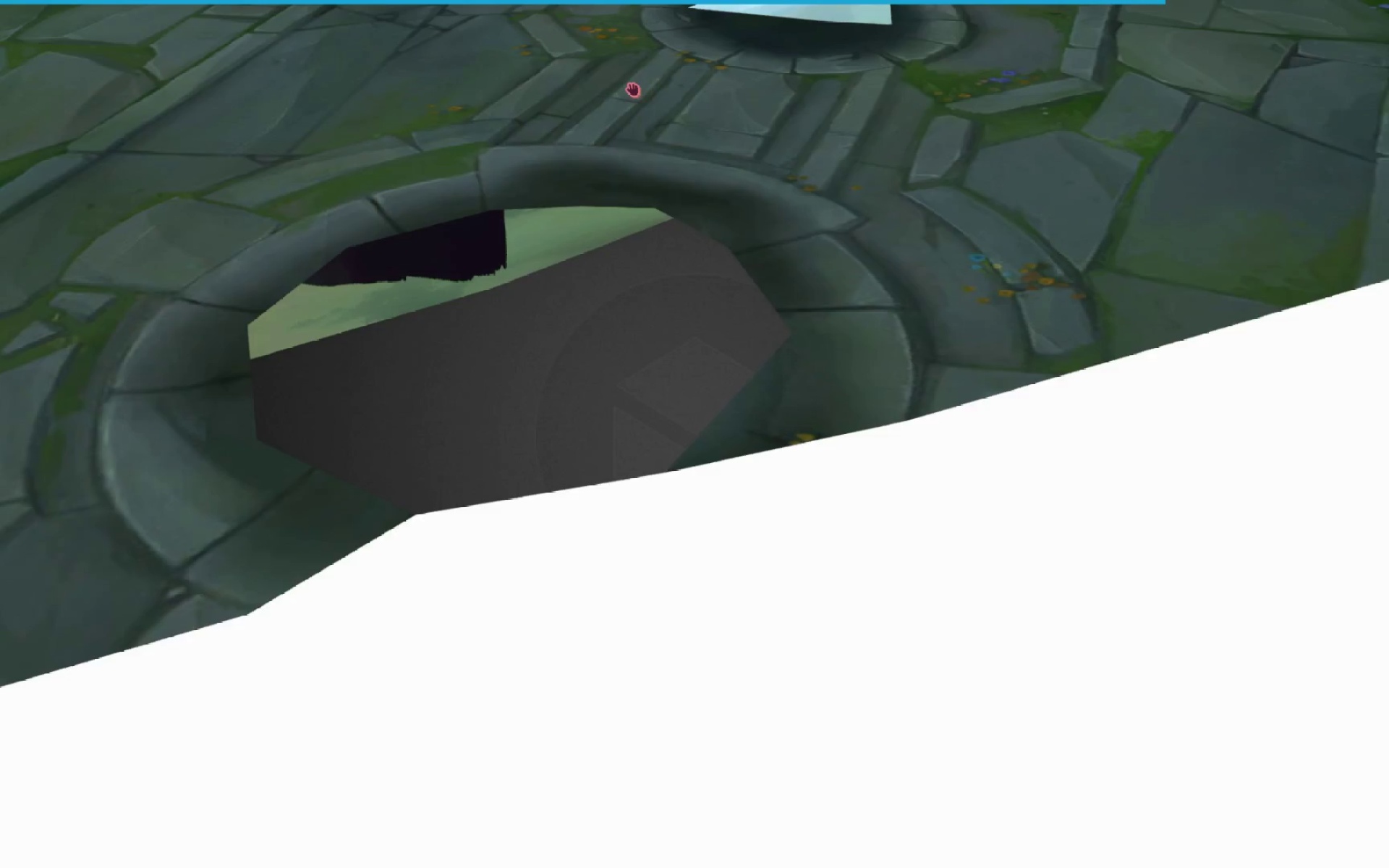 
scroll: coordinate [626, 97], scroll_direction: down, amount: 1.0
 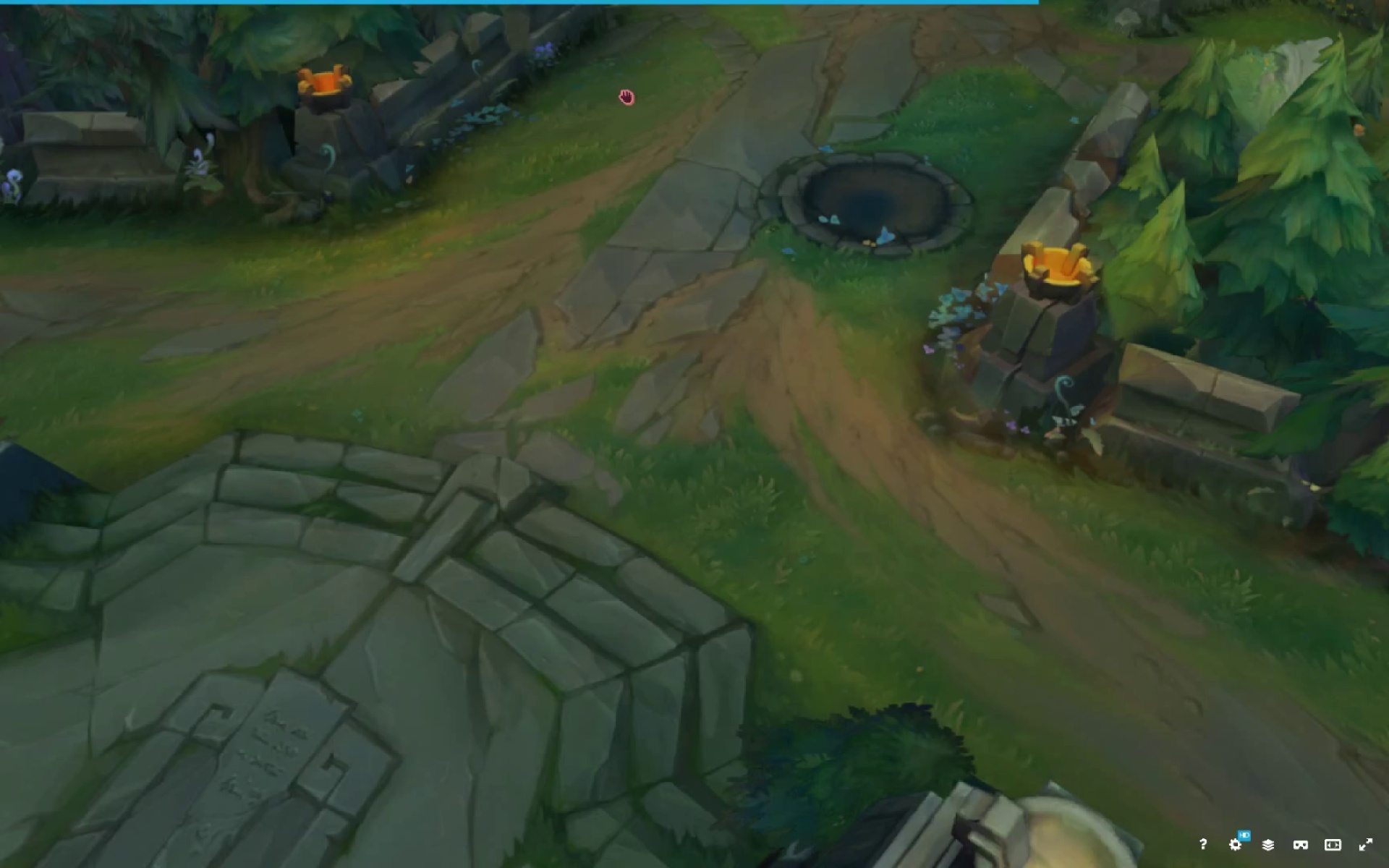 
left_click_drag(start_coordinate=[642, 78], to_coordinate=[642, 85])
 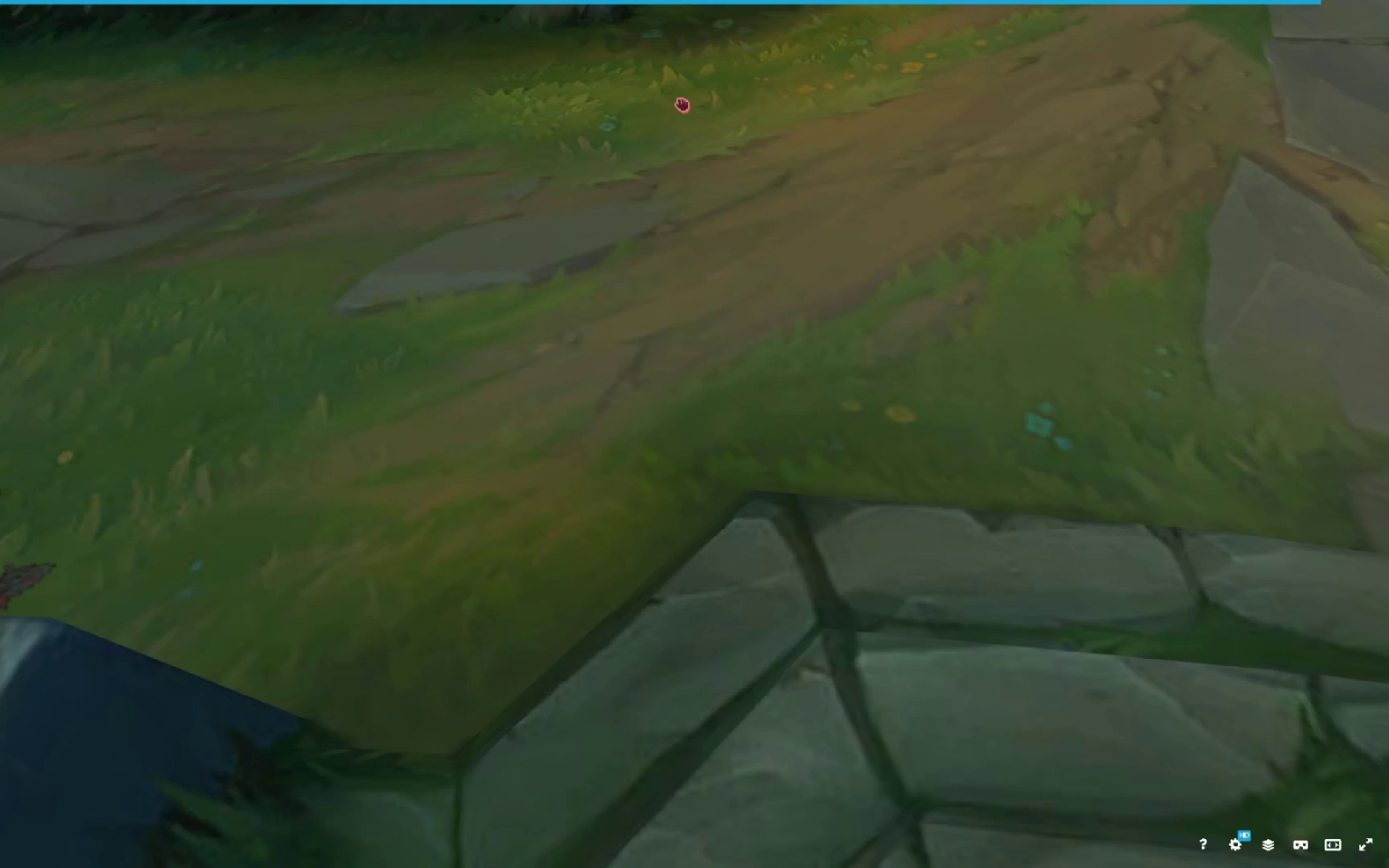 
scroll: coordinate [633, 90], scroll_direction: up, amount: 1.0
 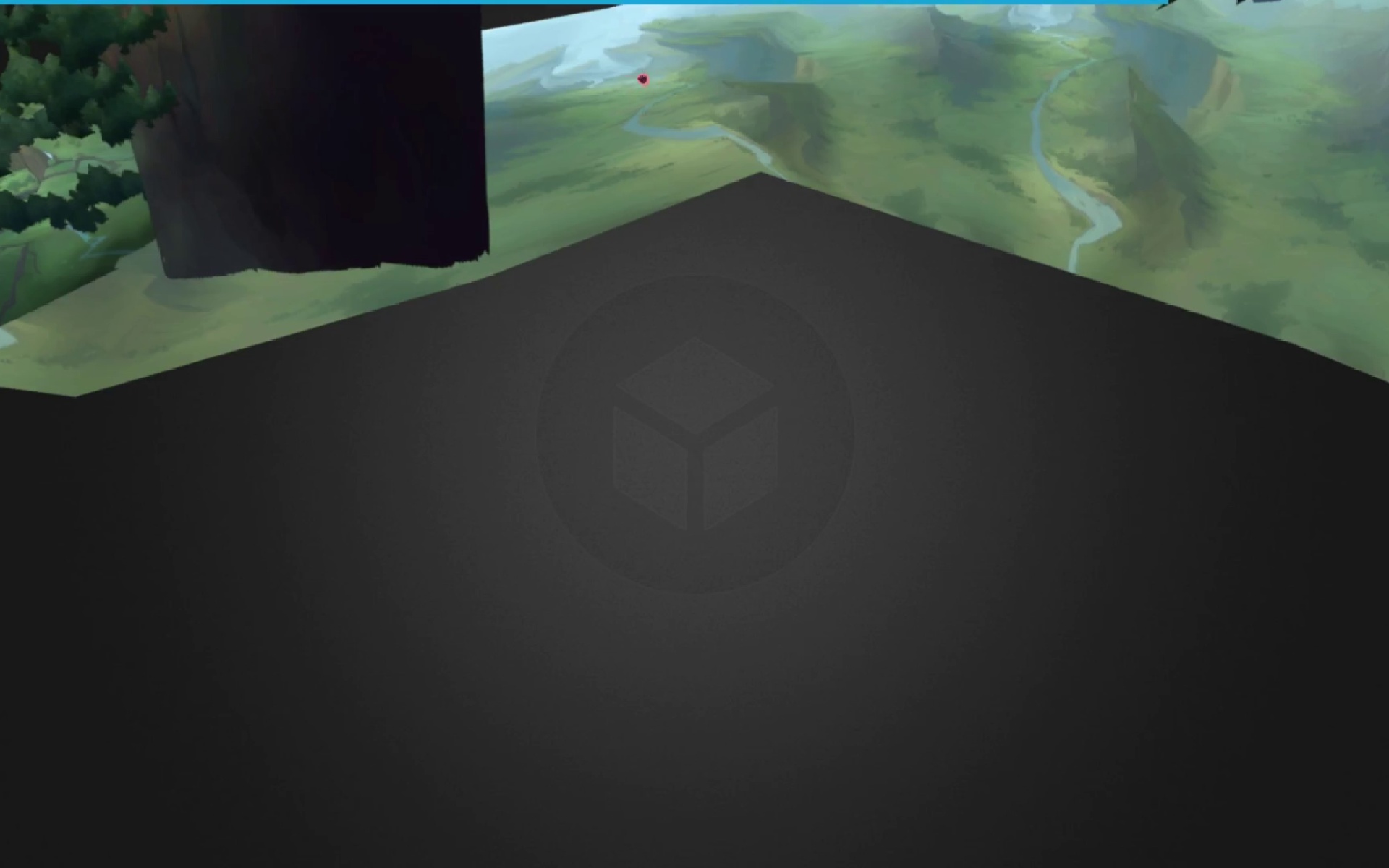 
left_click_drag(start_coordinate=[682, 105], to_coordinate=[687, 106])
 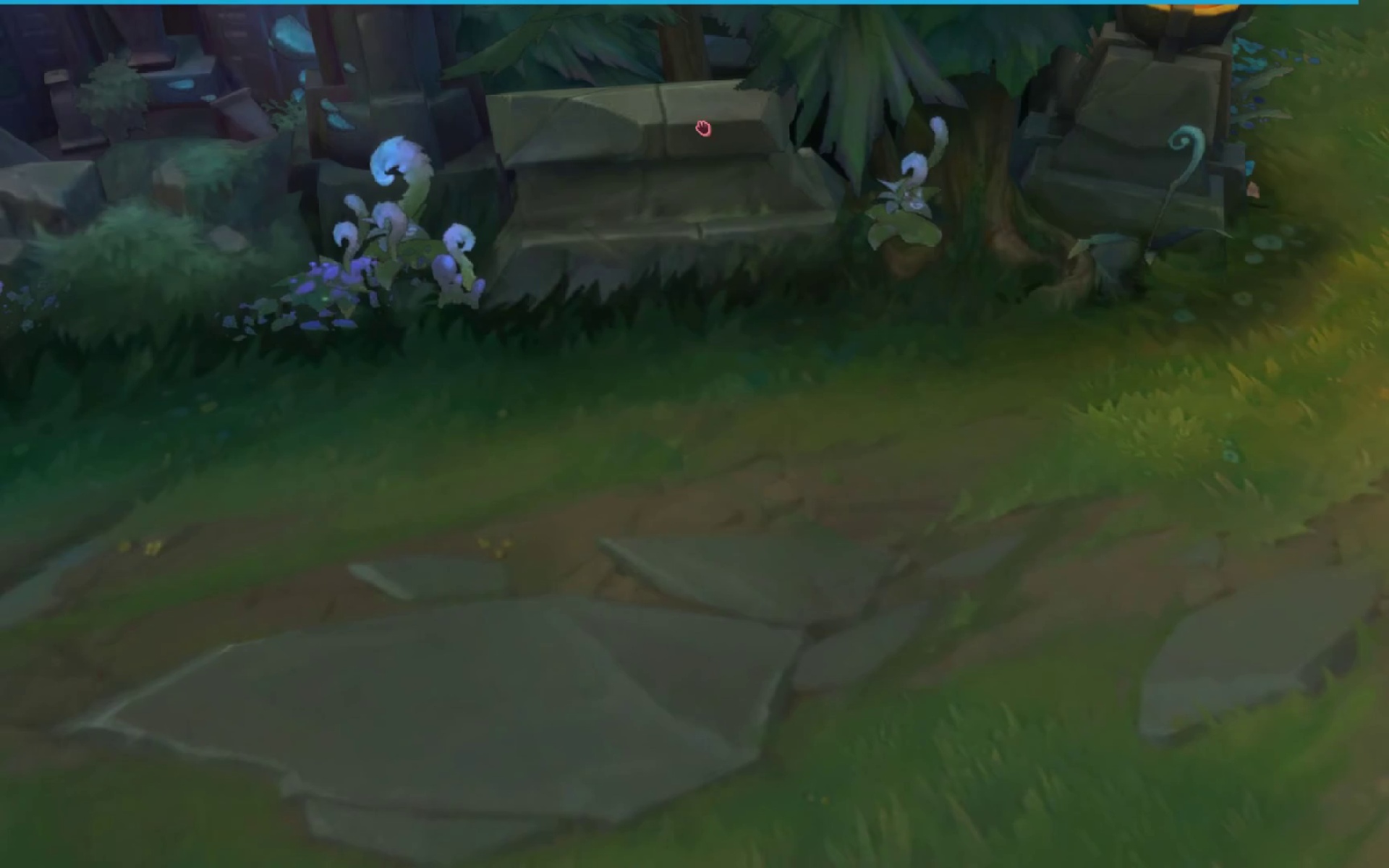 
left_click_drag(start_coordinate=[704, 127], to_coordinate=[696, 129])
 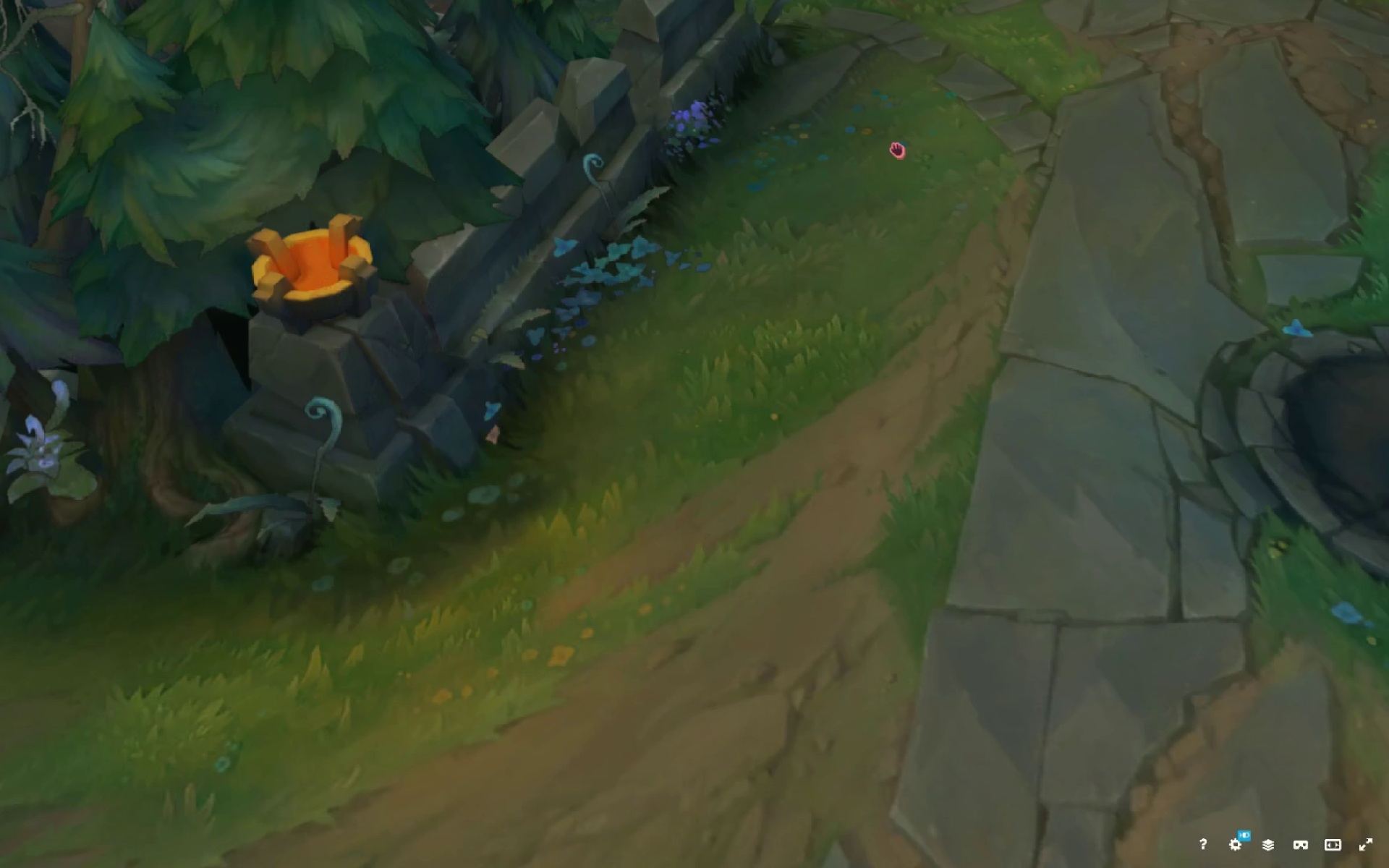 
left_click_drag(start_coordinate=[899, 150], to_coordinate=[897, 147])
 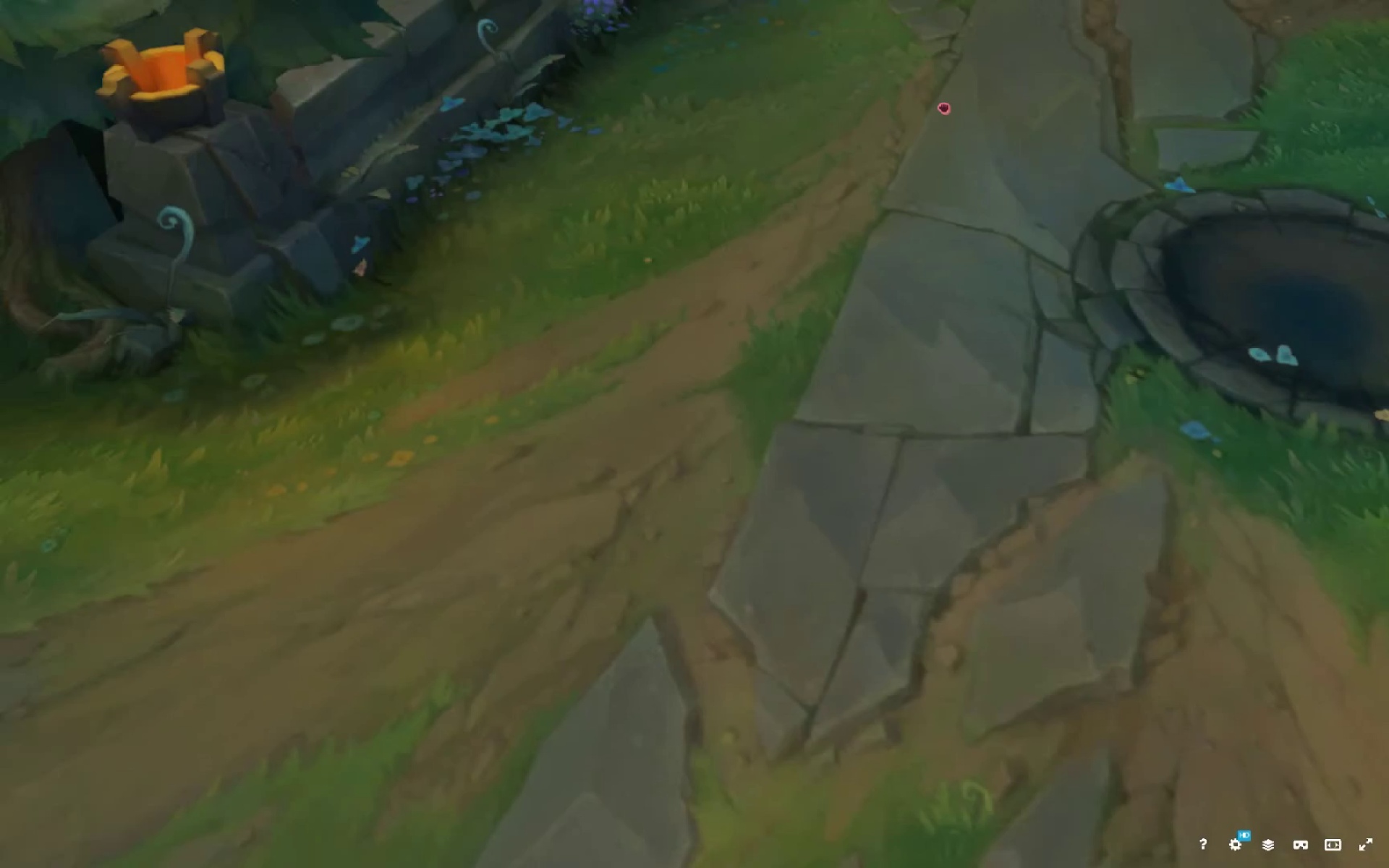 
left_click_drag(start_coordinate=[749, 242], to_coordinate=[746, 240])
 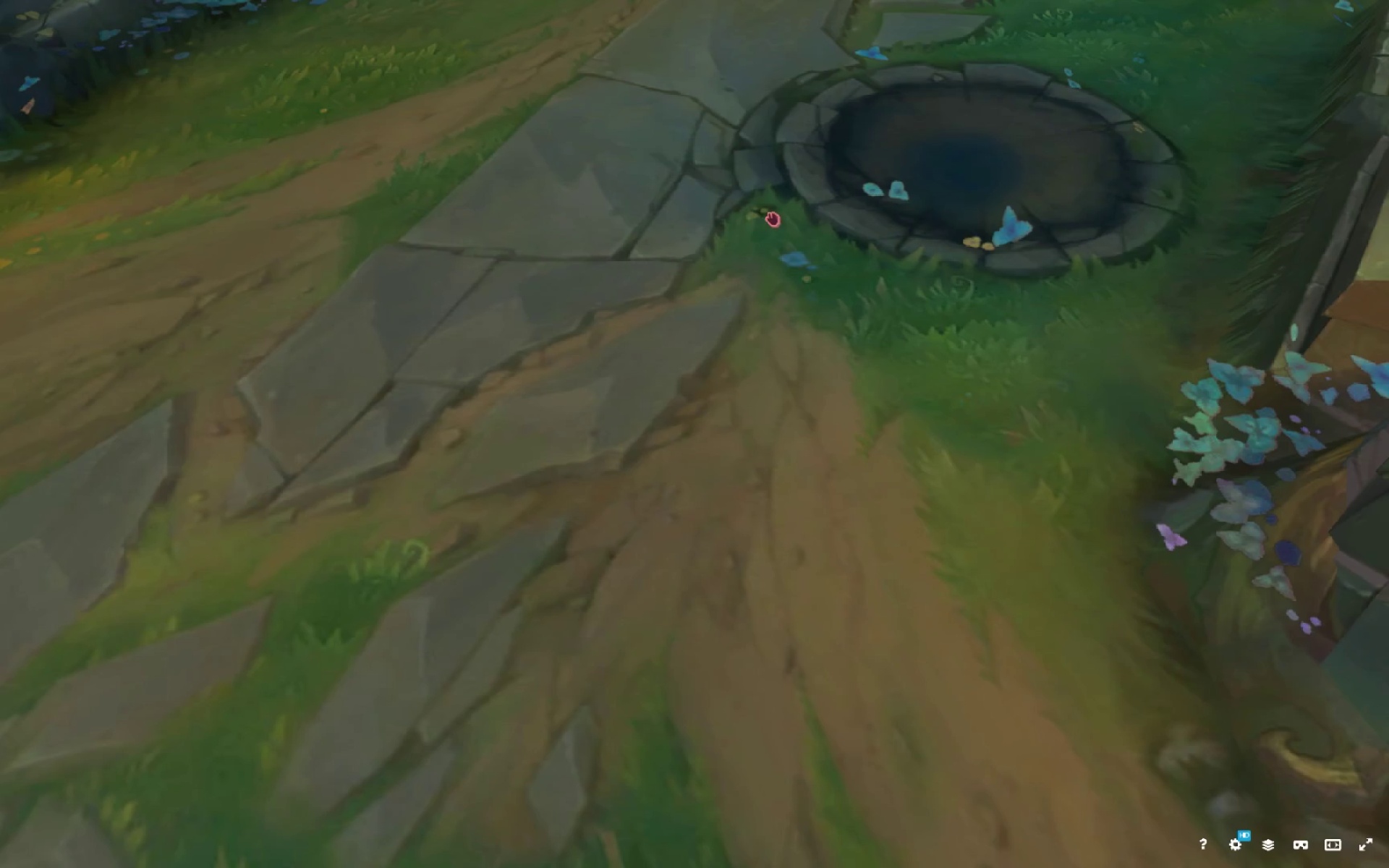 
scroll: coordinate [773, 219], scroll_direction: down, amount: 1.0
 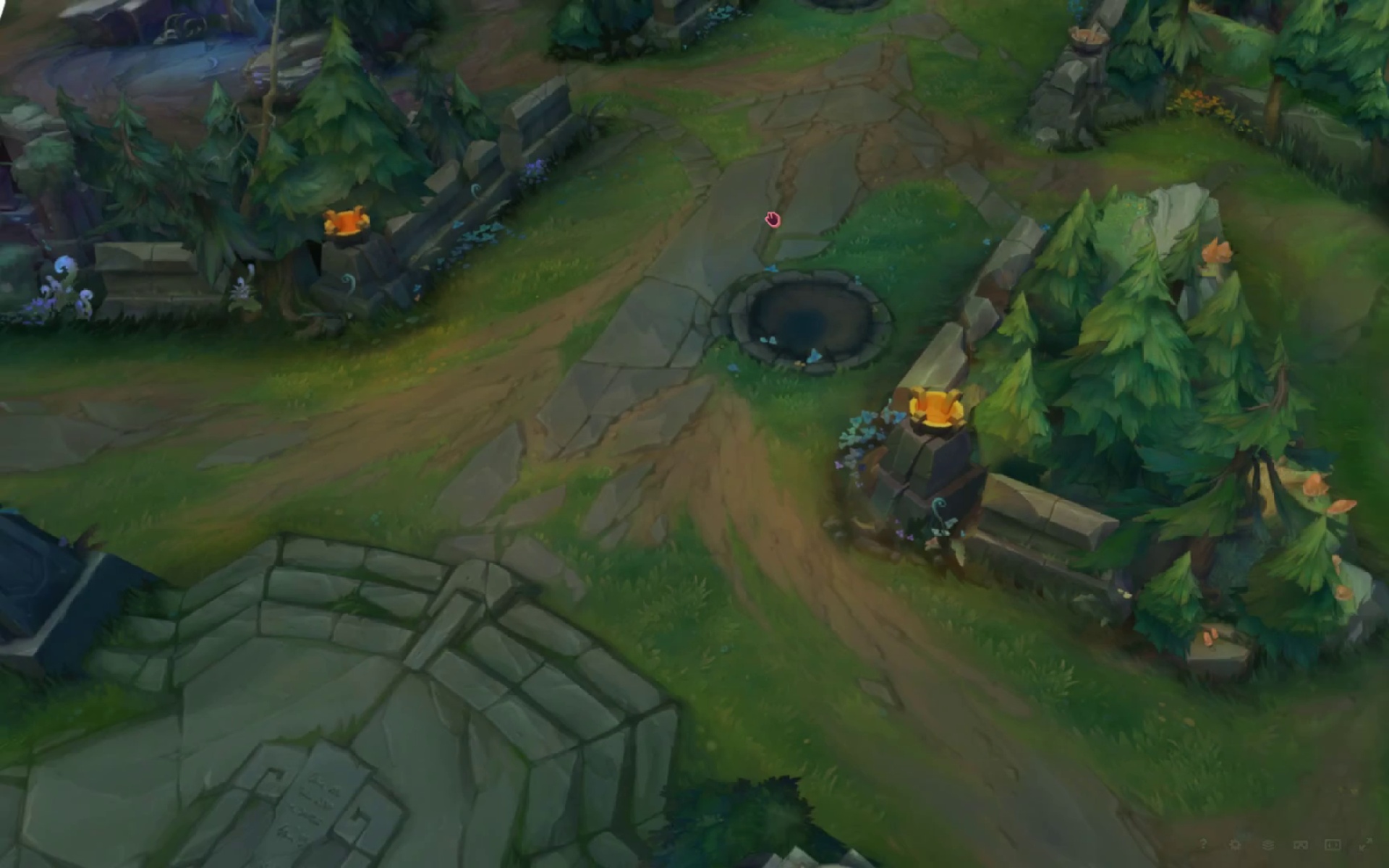 
left_click_drag(start_coordinate=[883, 234], to_coordinate=[688, 213])
 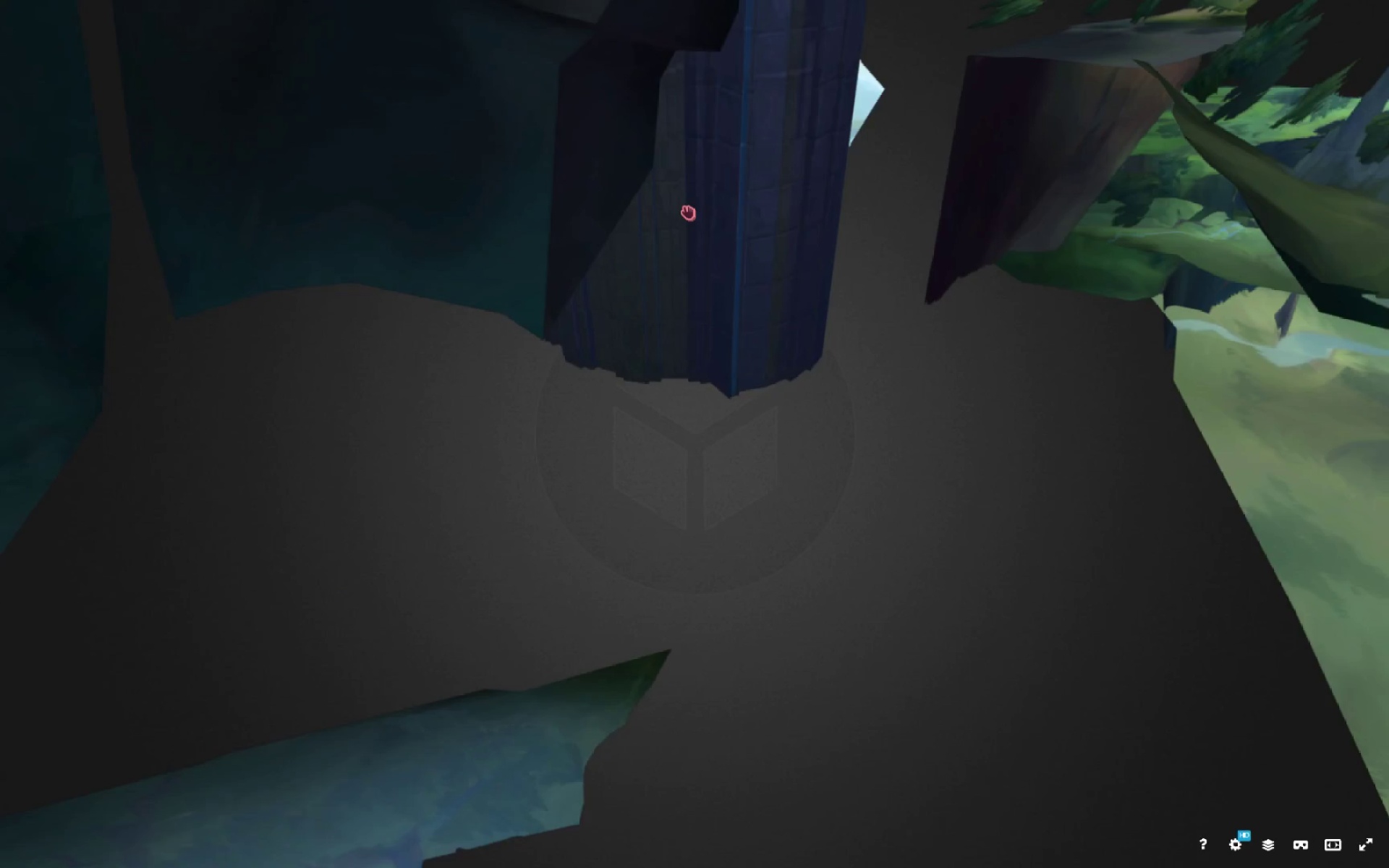 
scroll: coordinate [688, 213], scroll_direction: down, amount: 5.0
 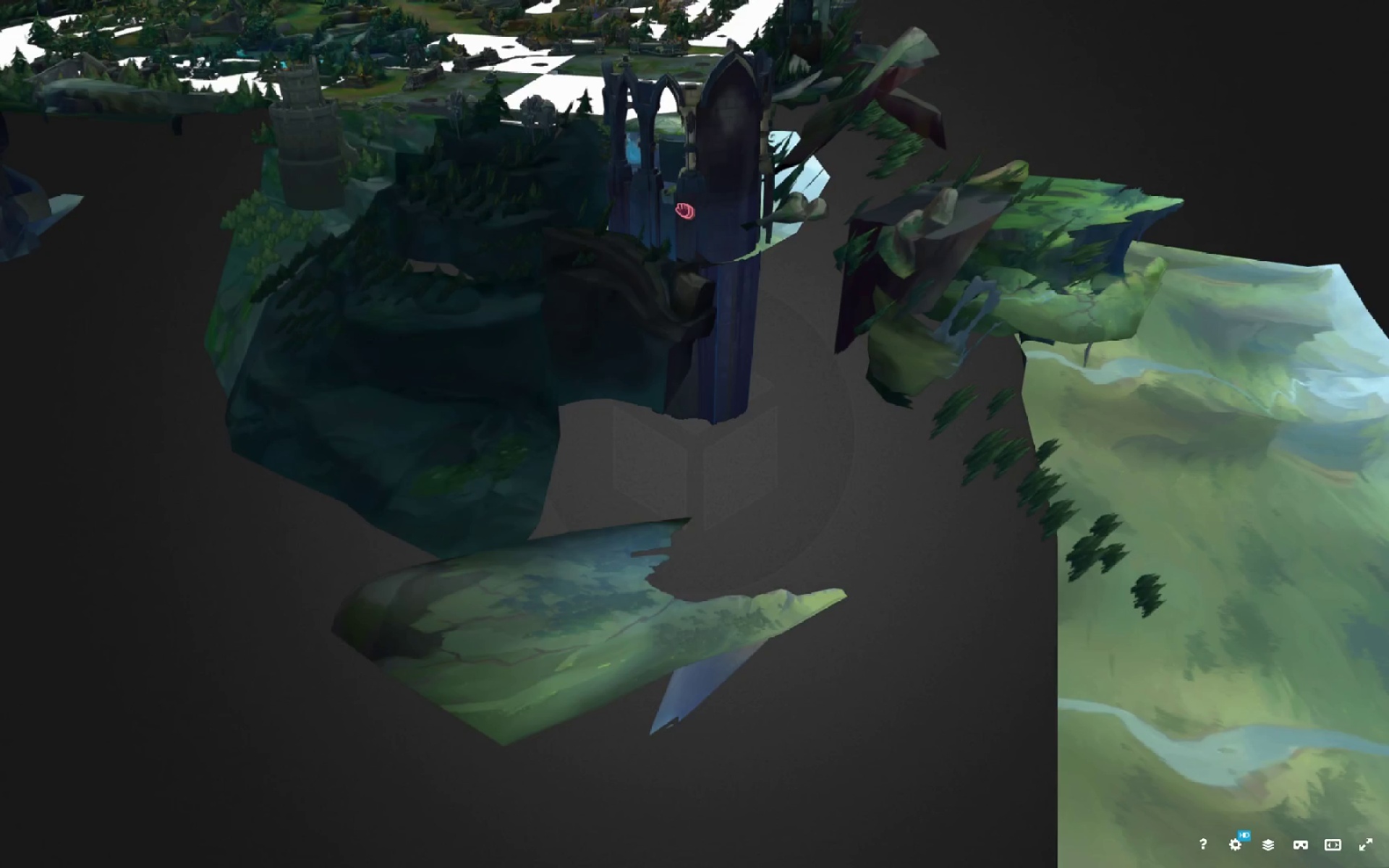 
left_click_drag(start_coordinate=[581, 145], to_coordinate=[634, 144])
 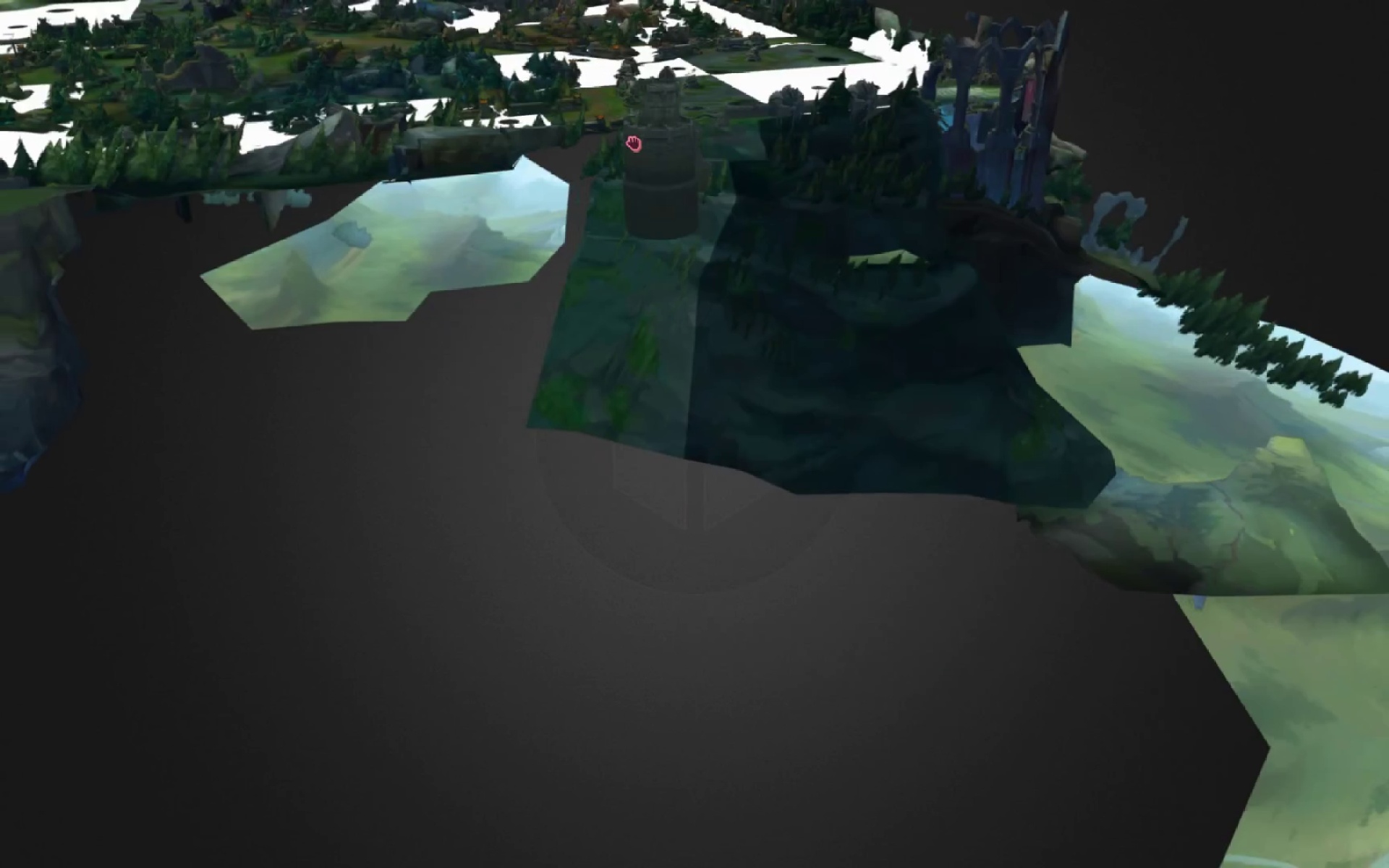 
left_click_drag(start_coordinate=[656, 87], to_coordinate=[655, 148])
 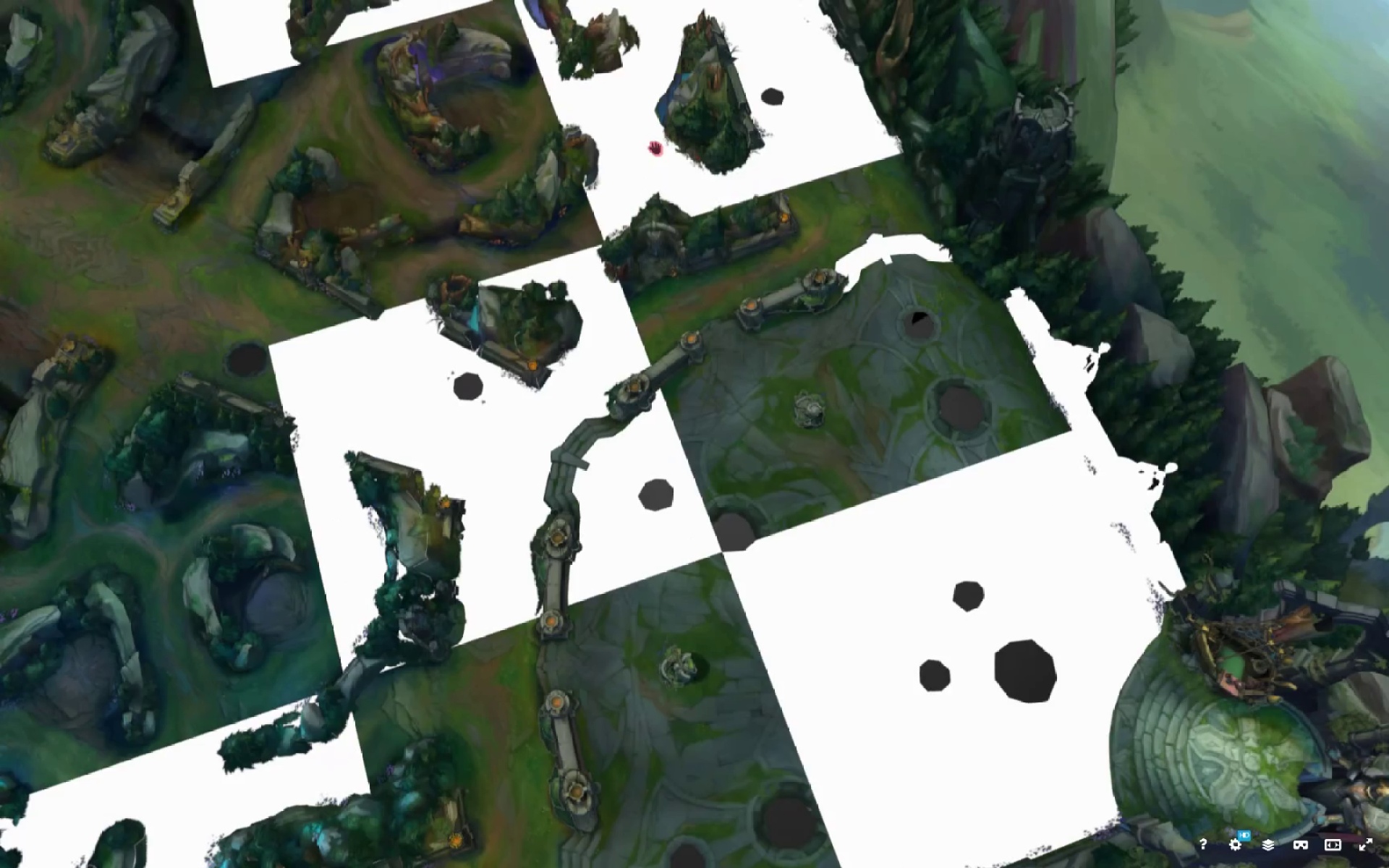 
scroll: coordinate [634, 143], scroll_direction: up, amount: 3.0
 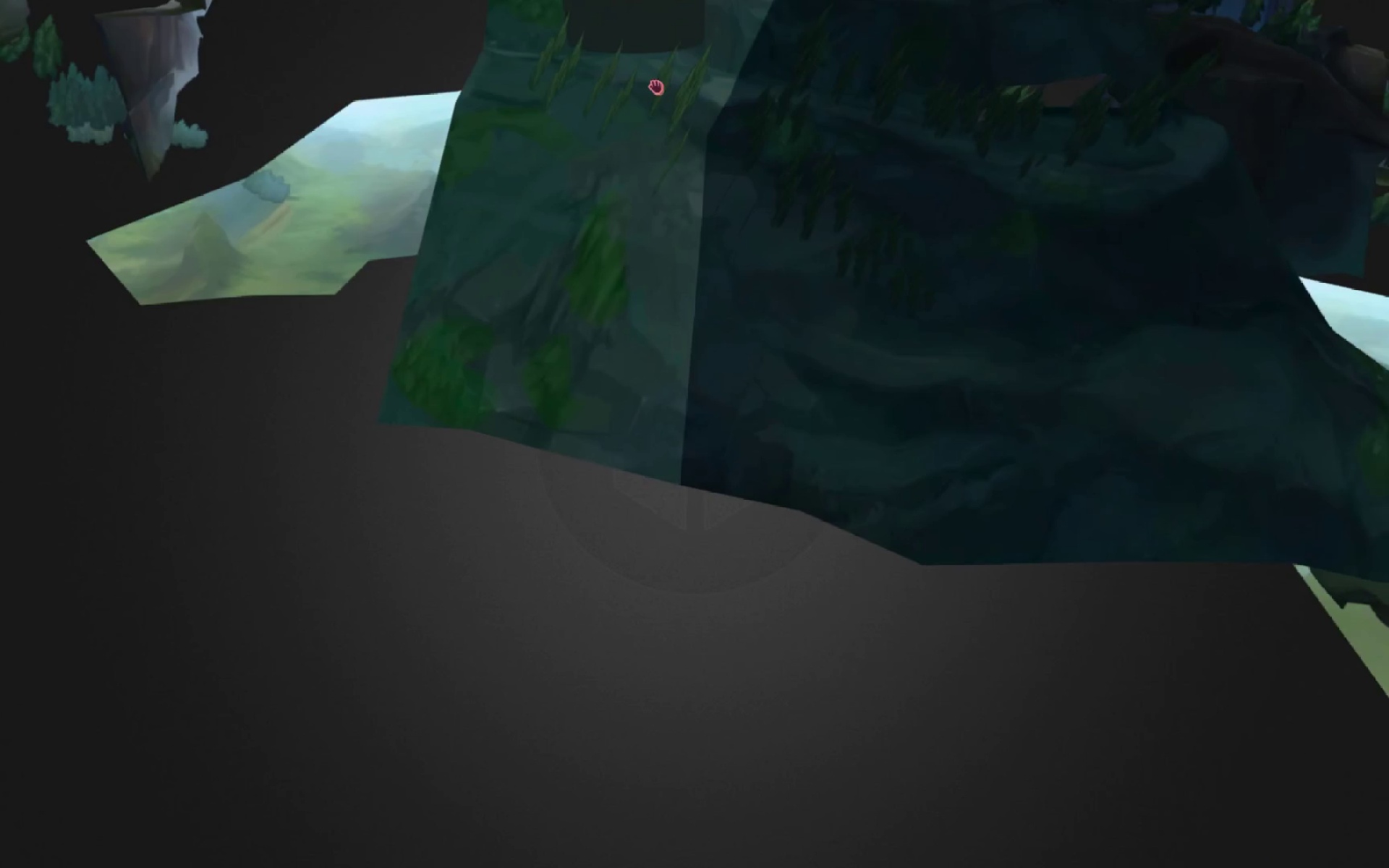 
key(Escape)
 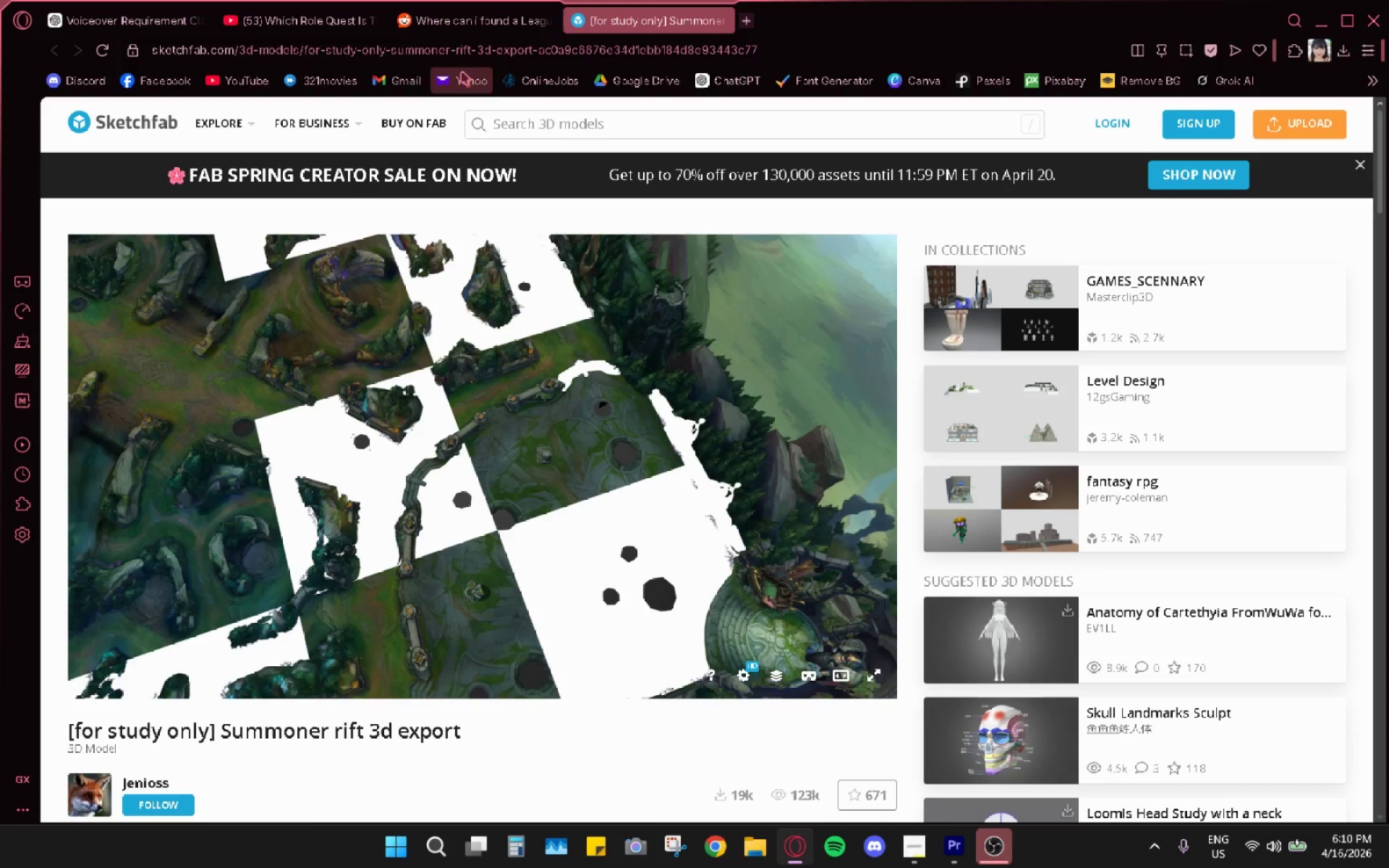 
left_click([444, 24])
 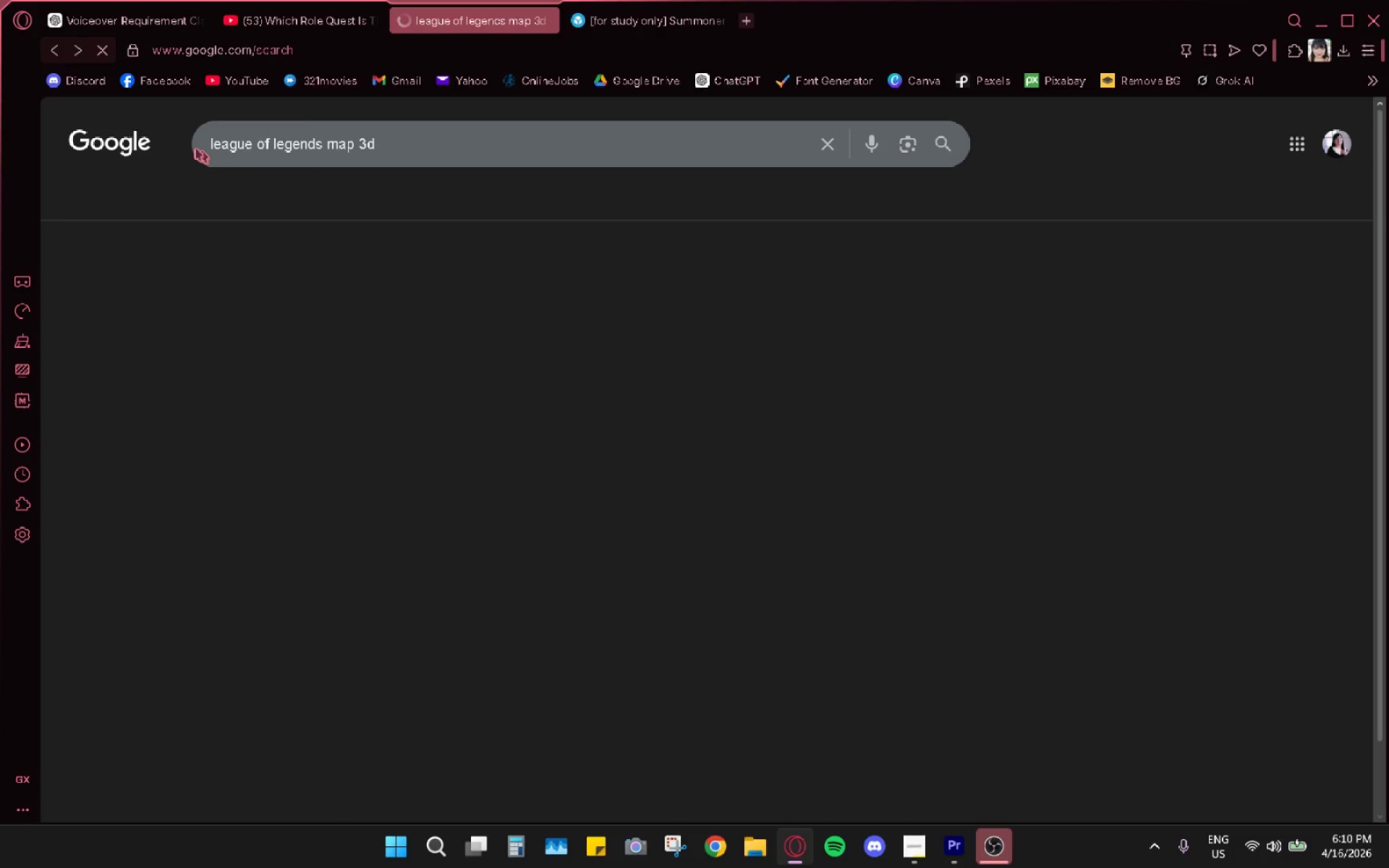 
scroll: coordinate [475, 425], scroll_direction: down, amount: 1.0
 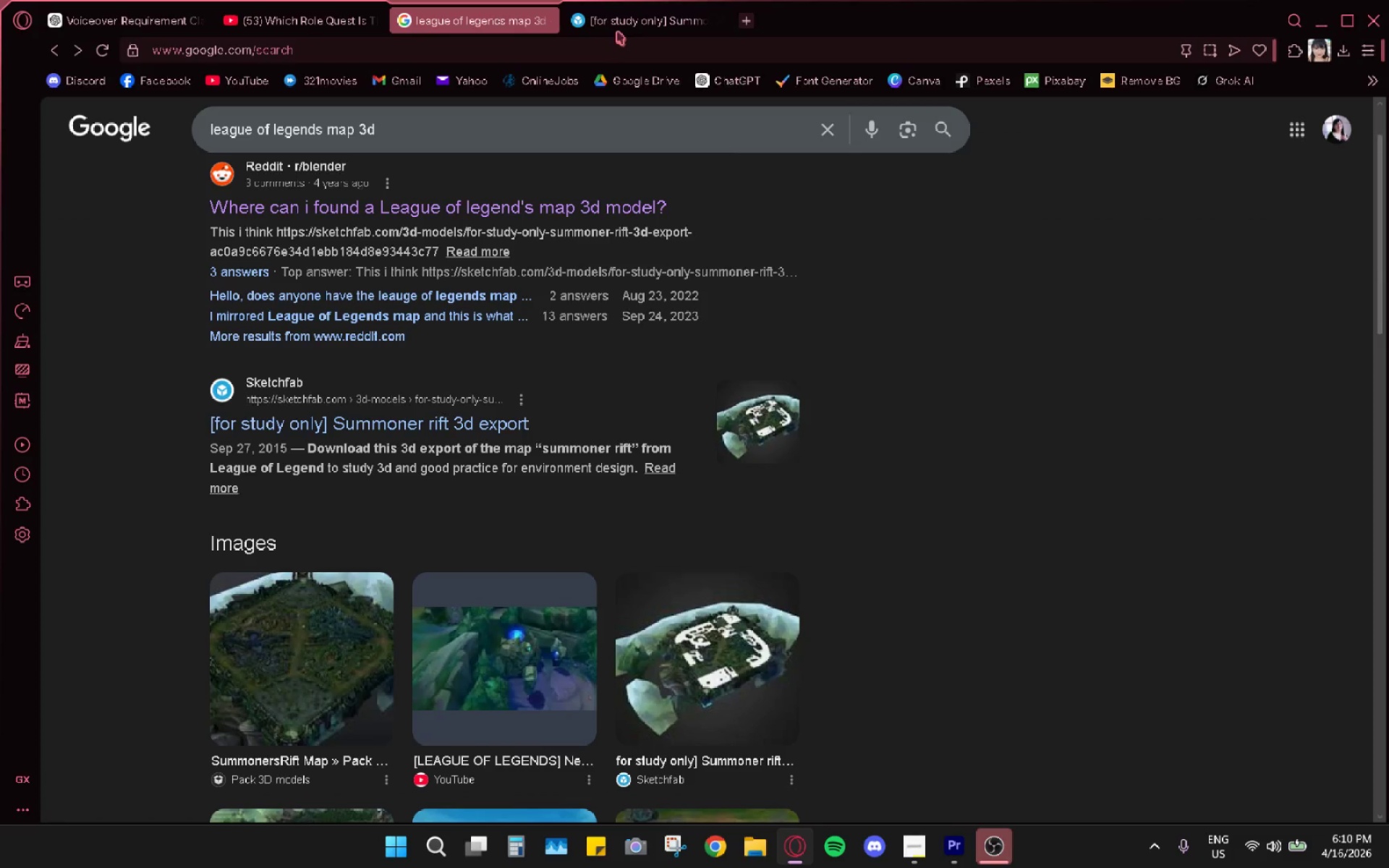 
left_click([625, 14])
 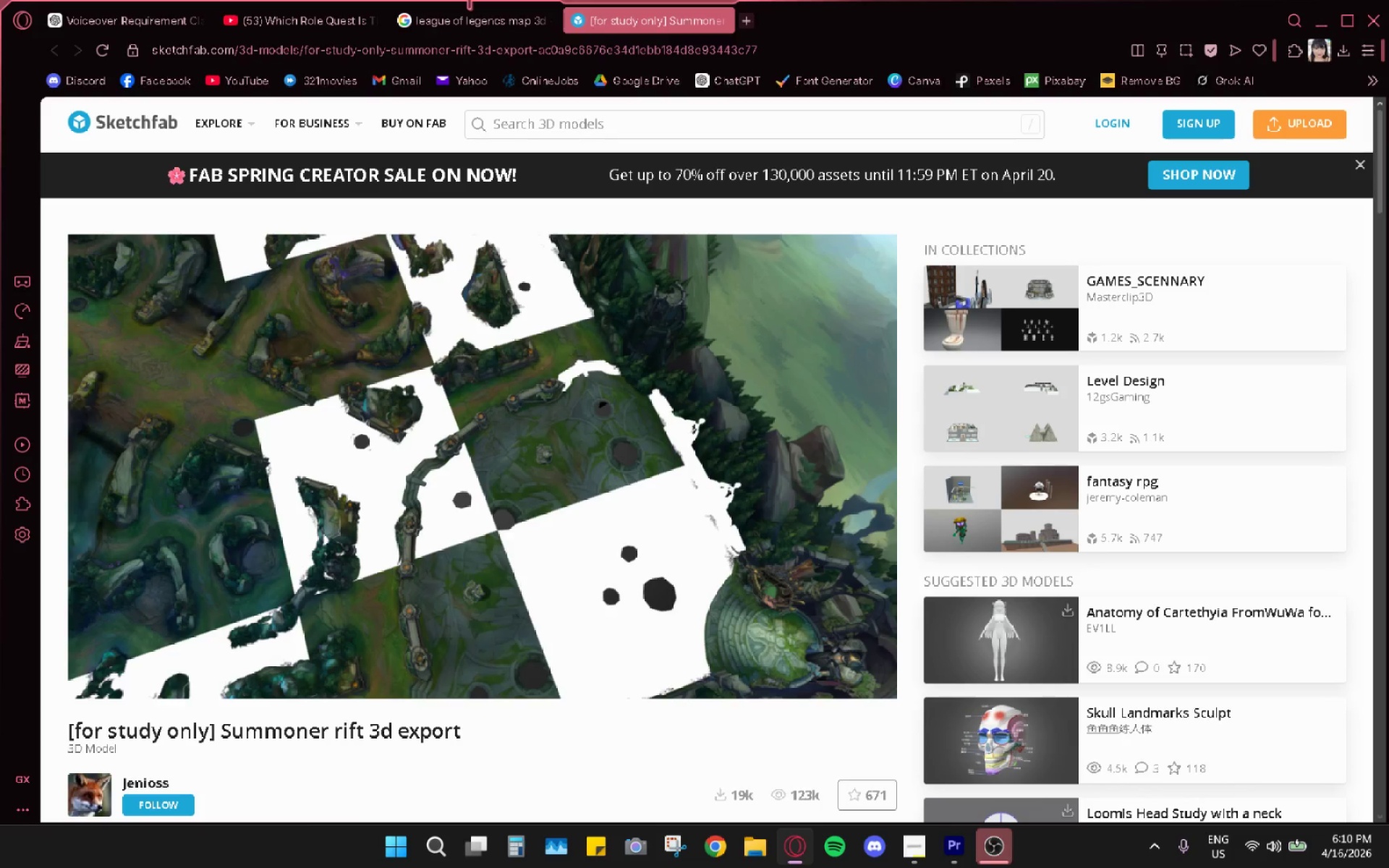 
left_click([469, 1])
 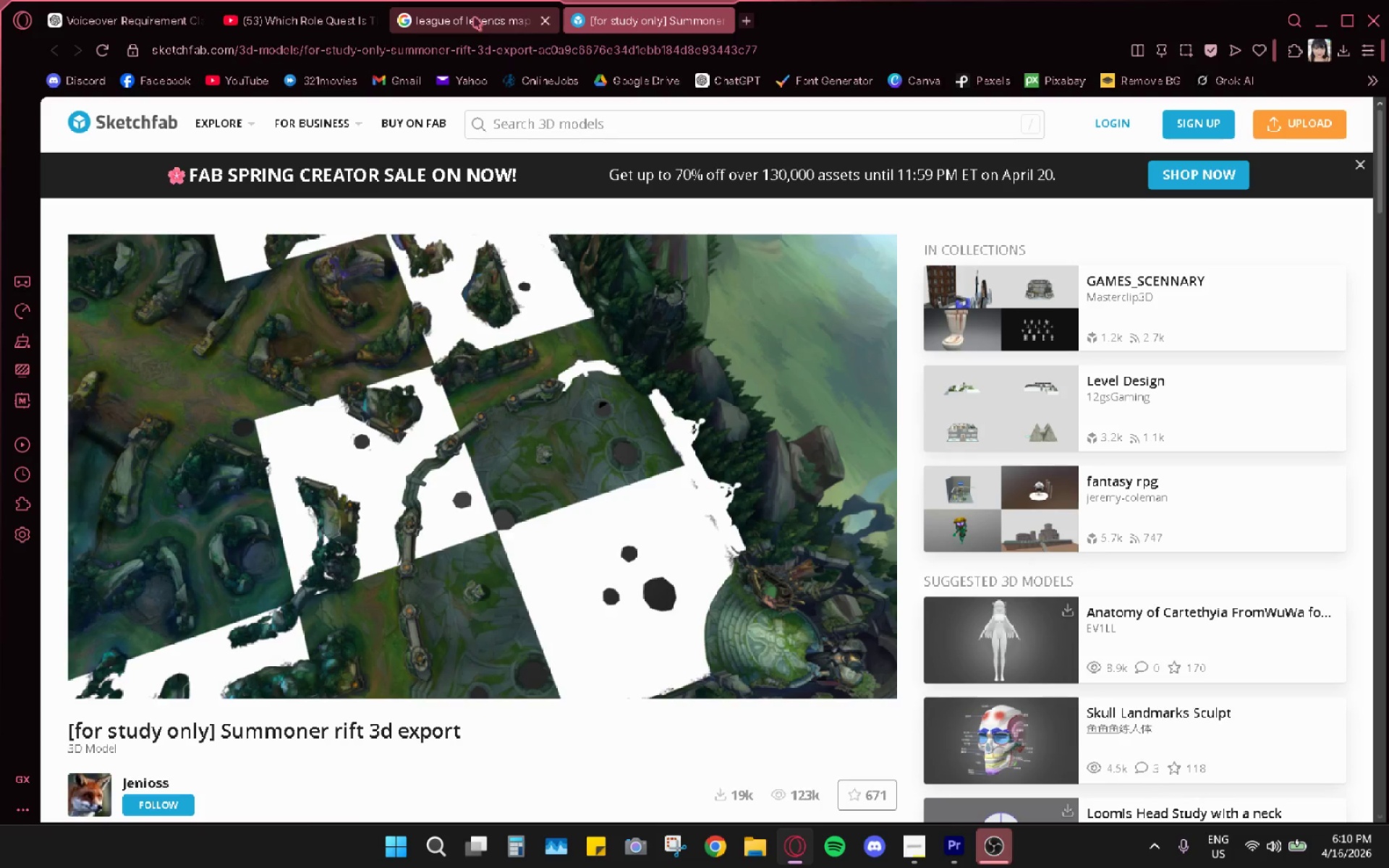 
left_click([474, 17])
 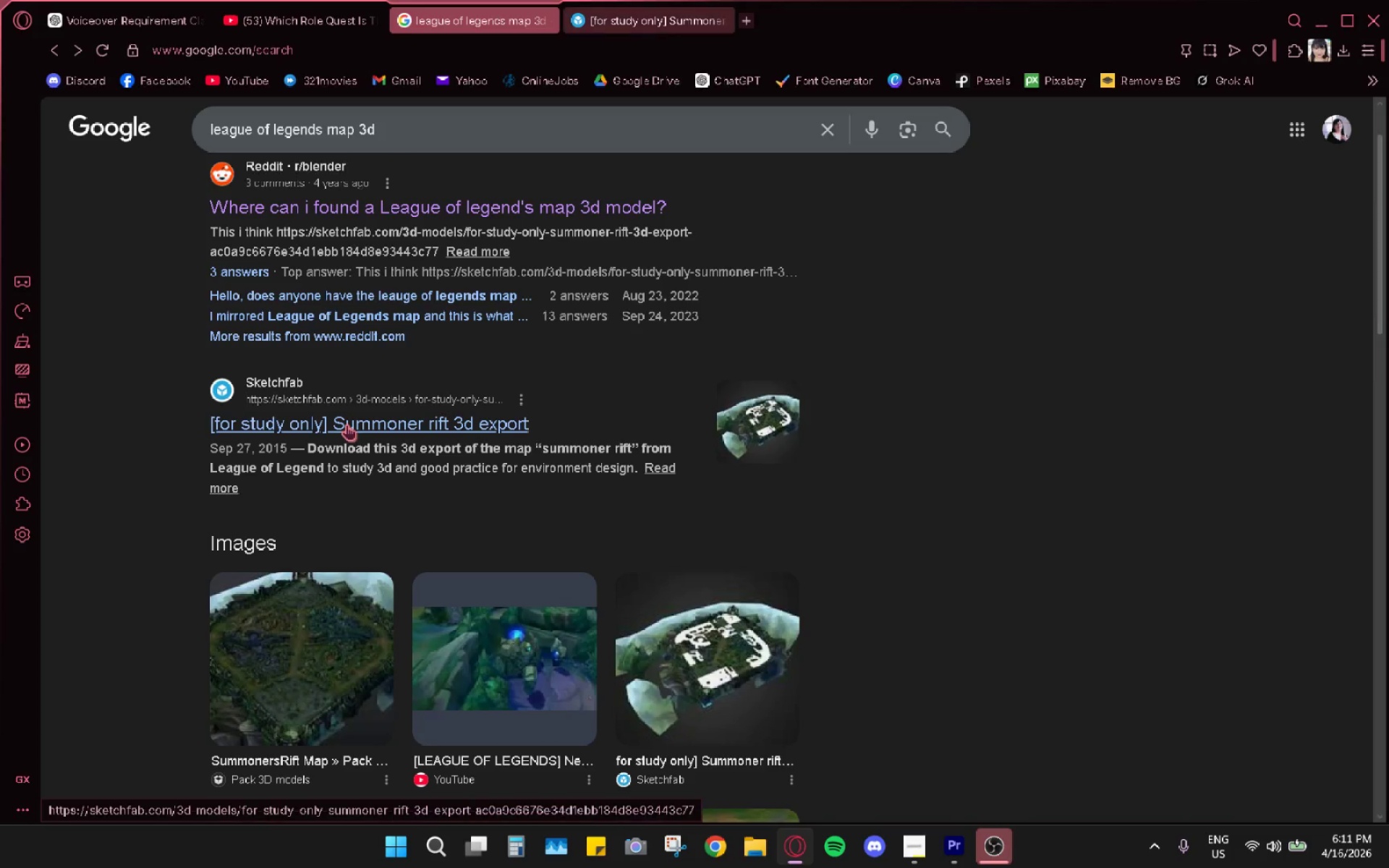 
left_click([347, 425])
 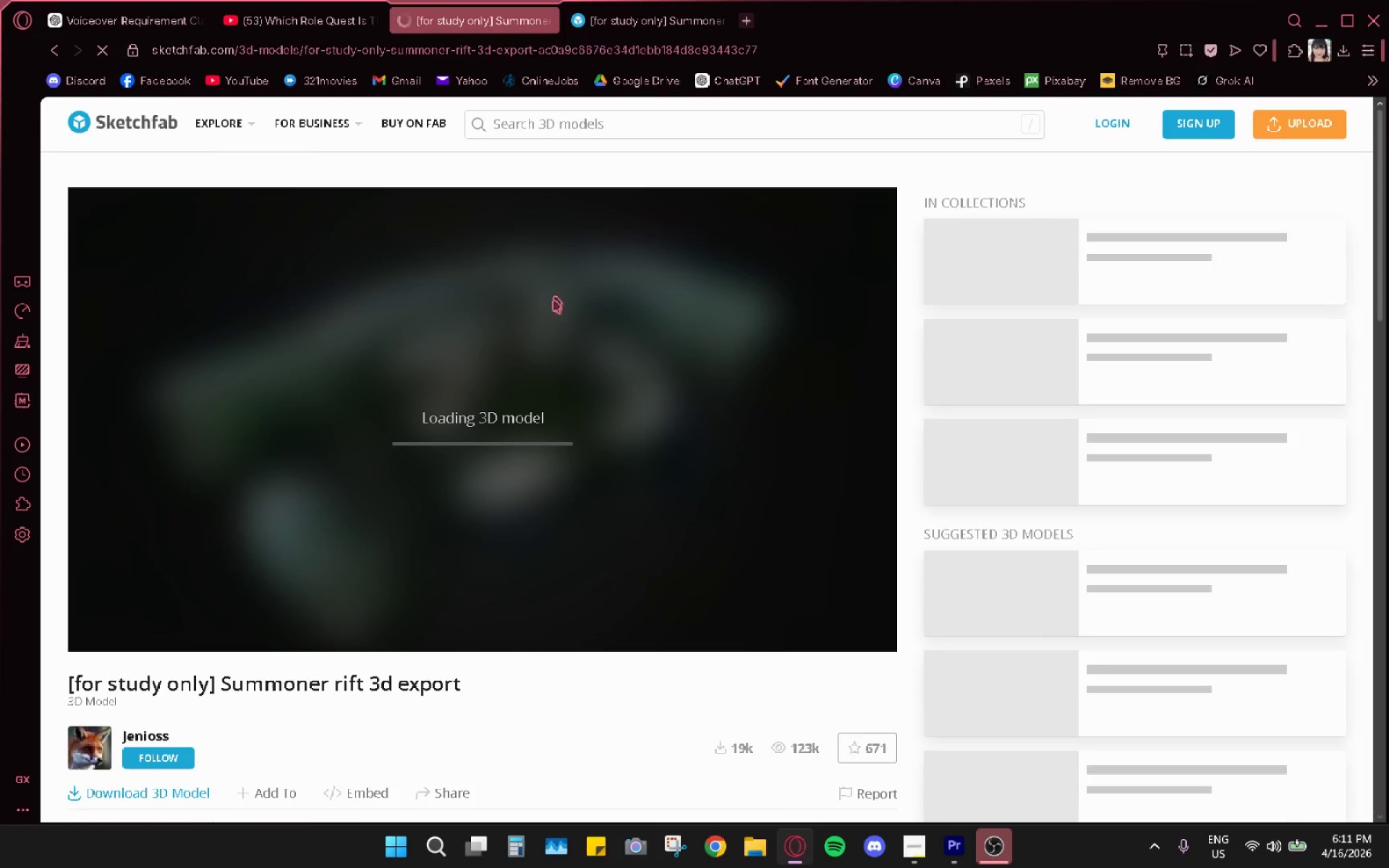 
left_click([676, 14])
 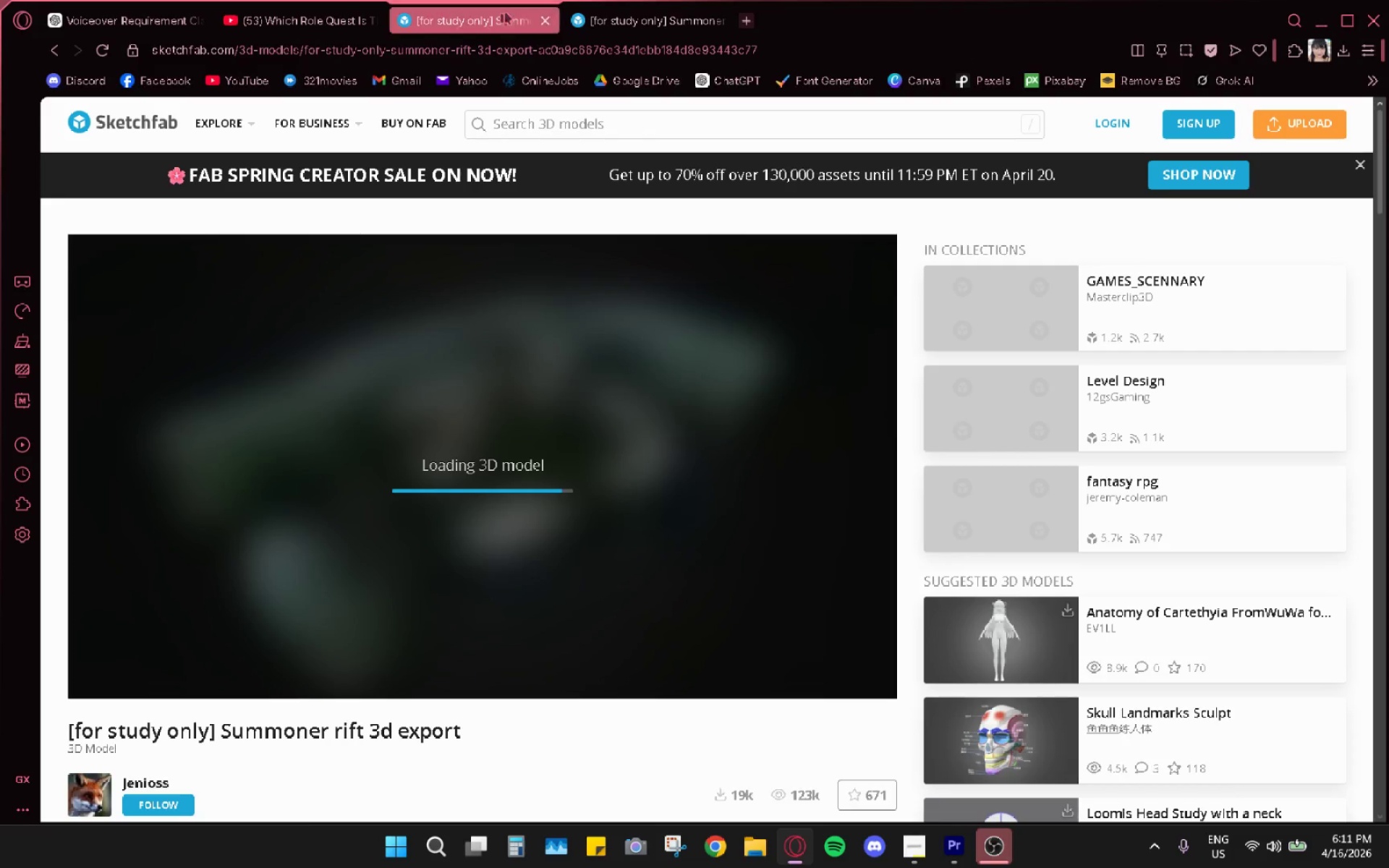 
double_click([638, 14])
 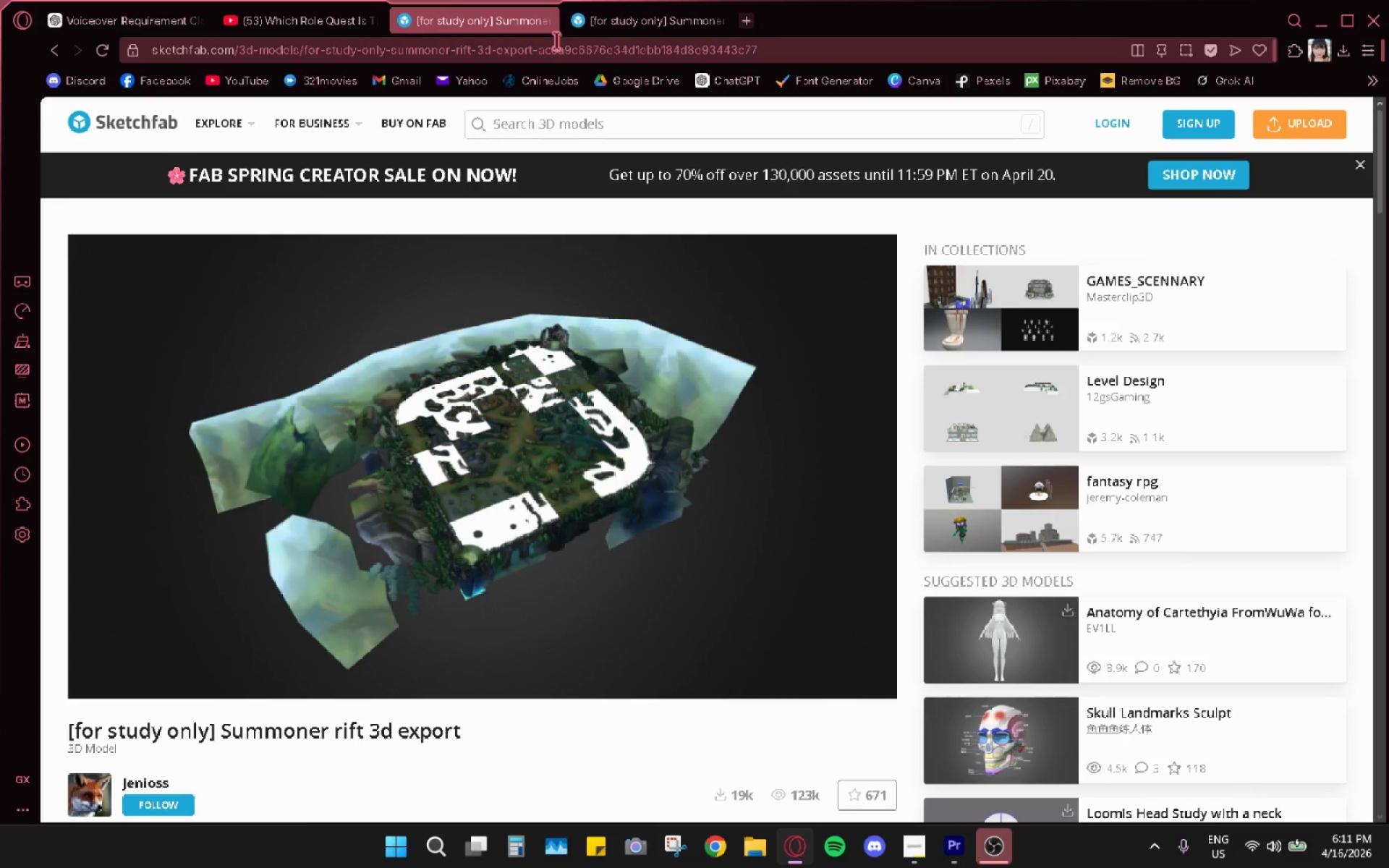 
wait(5.02)
 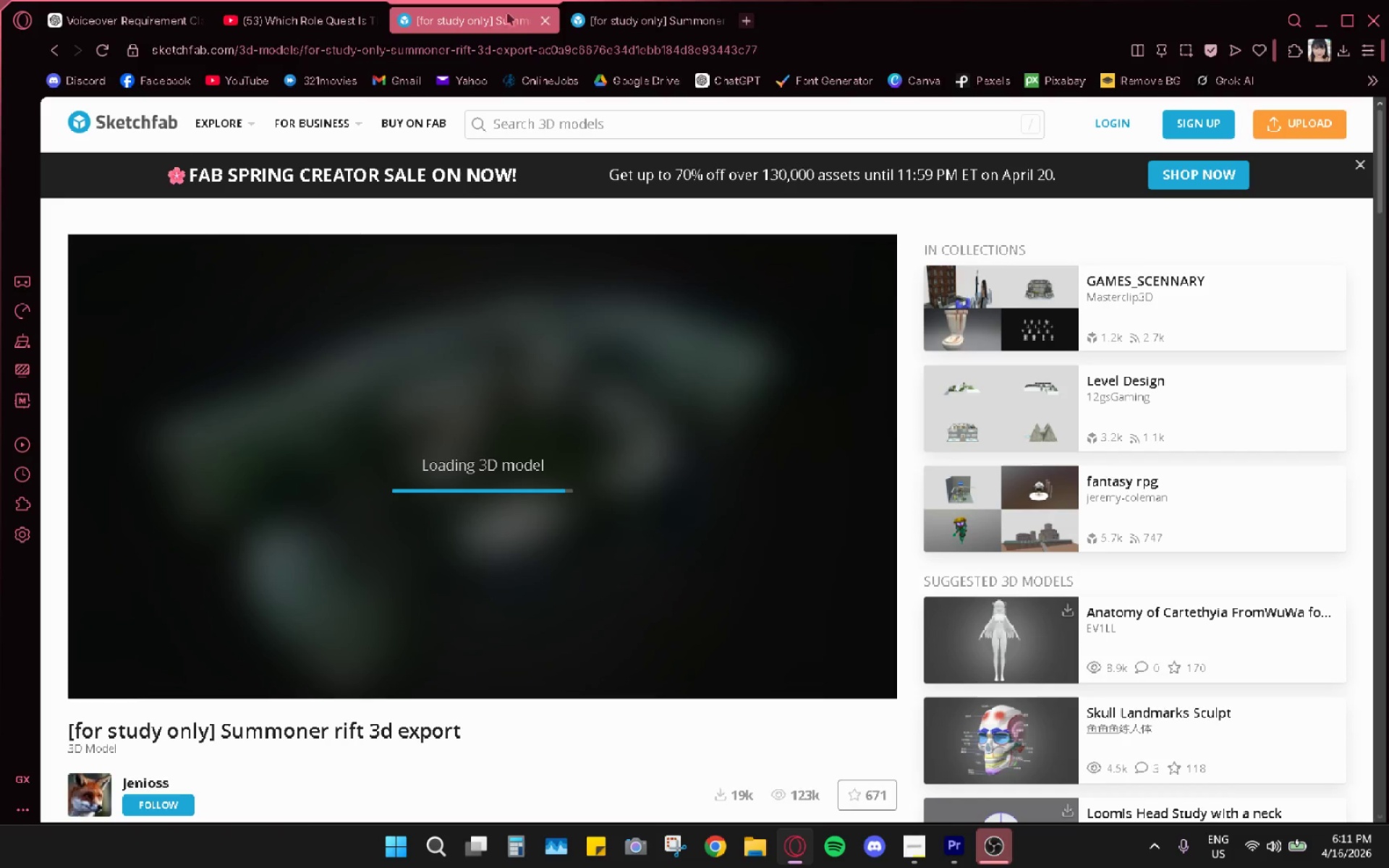 
scroll: coordinate [404, 420], scroll_direction: down, amount: 17.0
 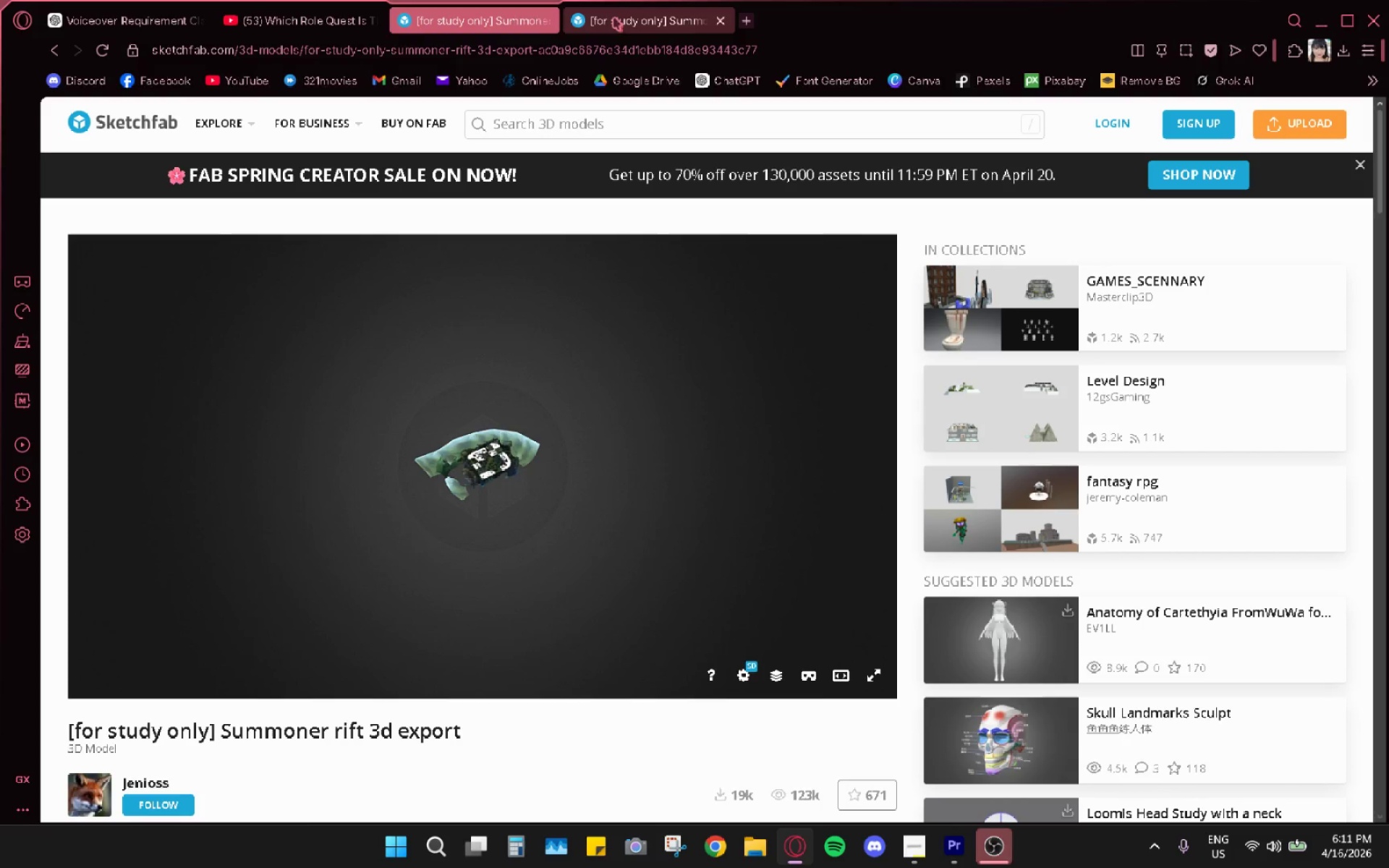 
left_click_drag(start_coordinate=[534, 20], to_coordinate=[543, 22])
 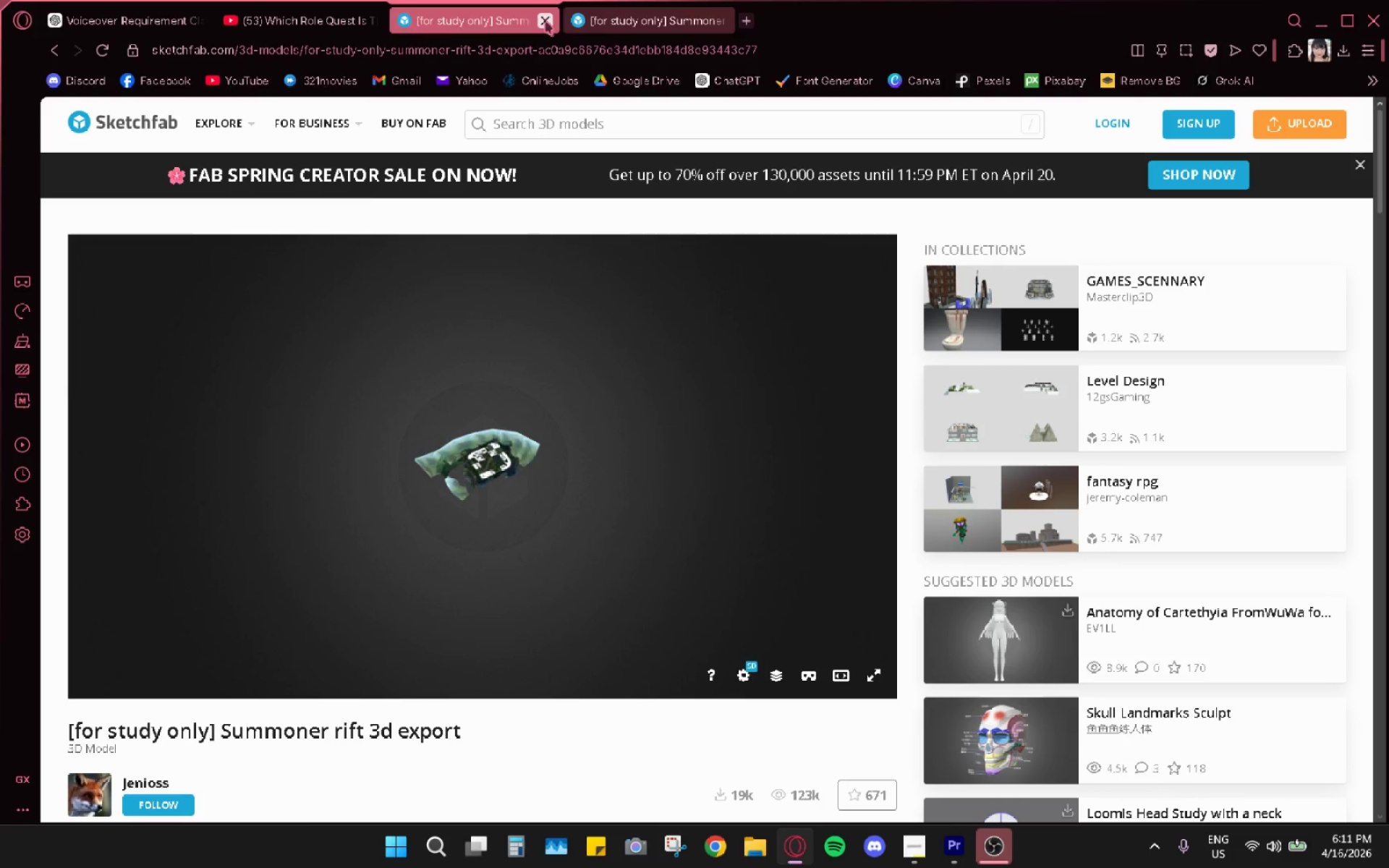 
double_click([545, 22])
 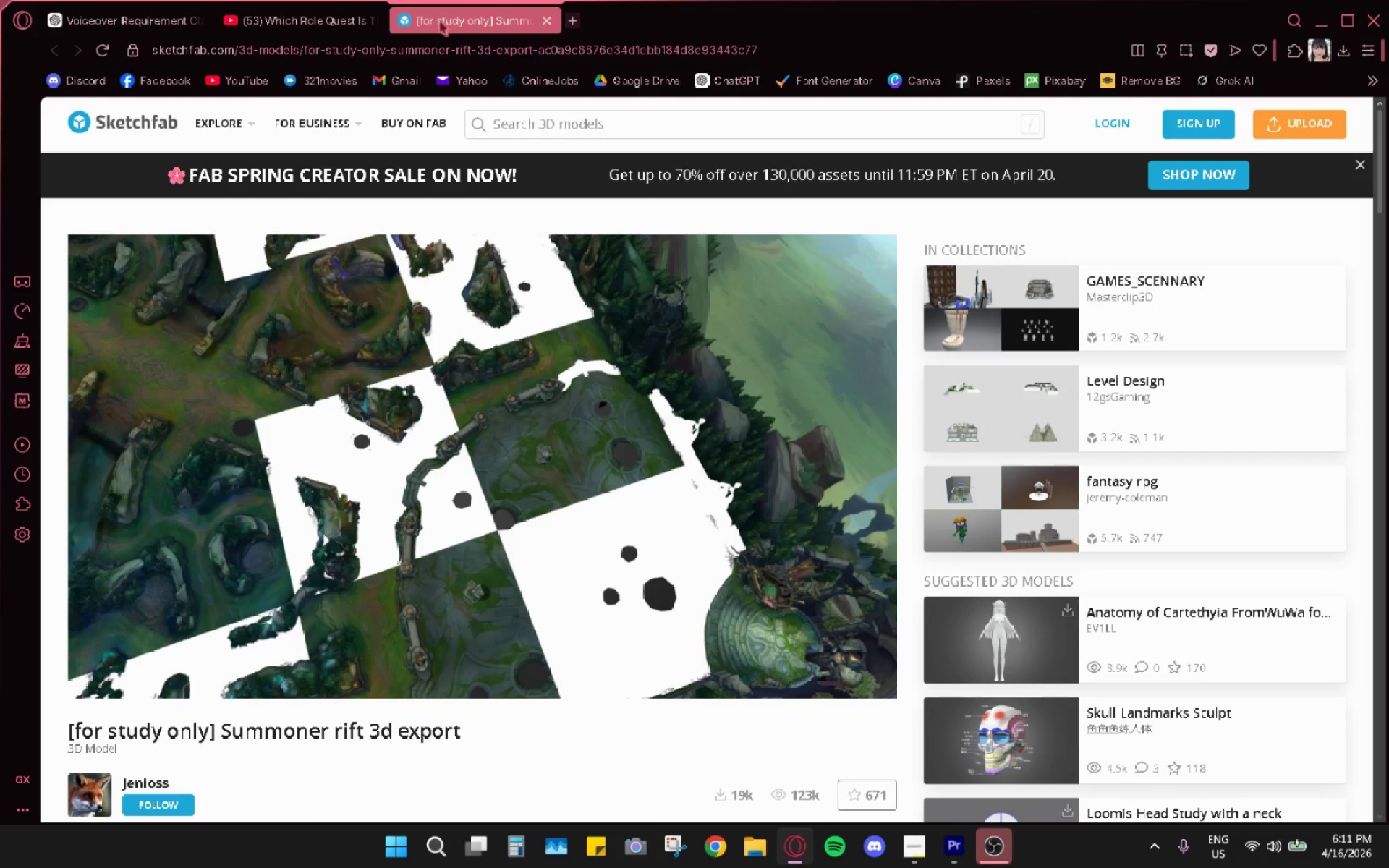 
right_click([445, 13])
 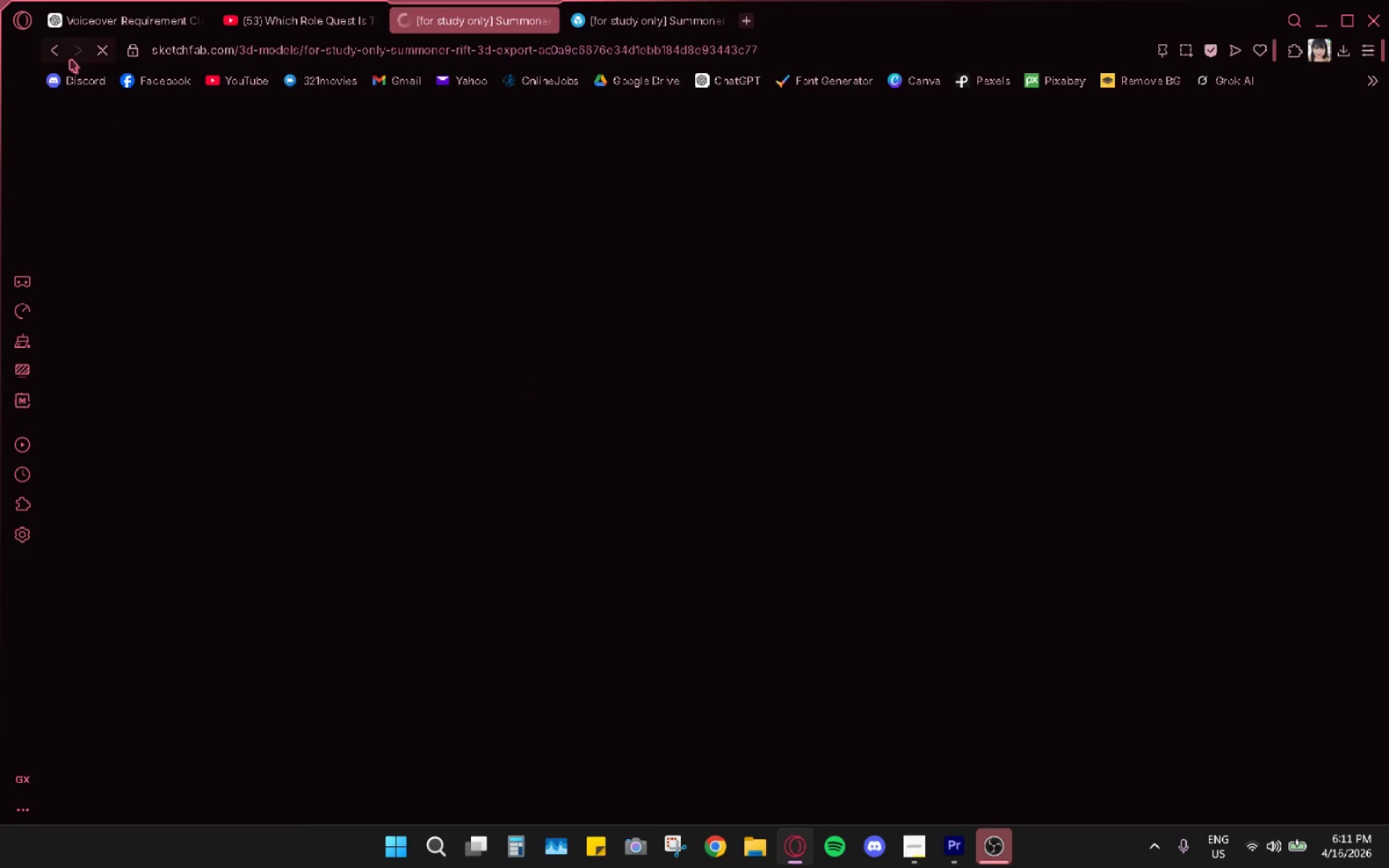 
left_click([67, 57])
 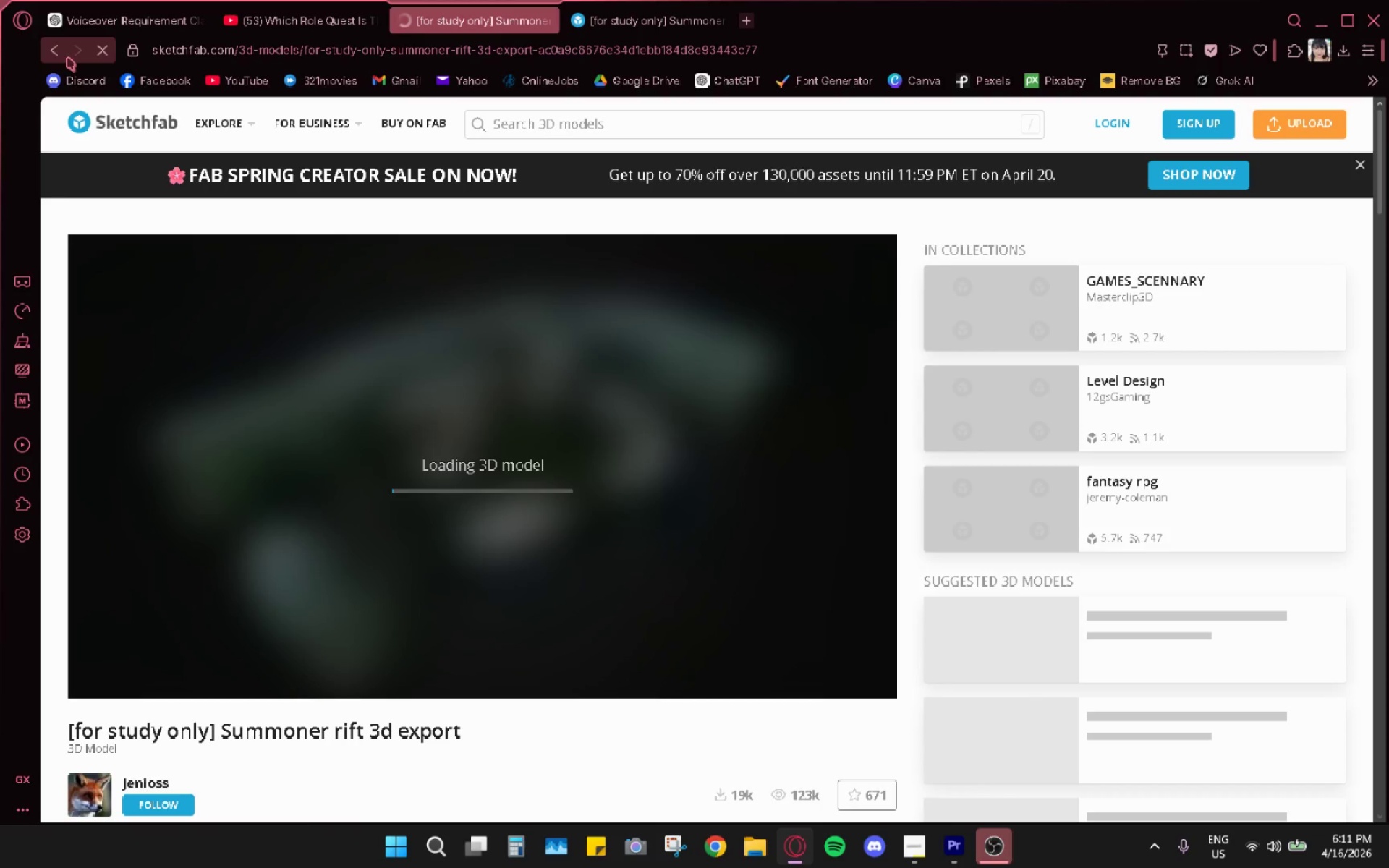 
left_click([57, 53])
 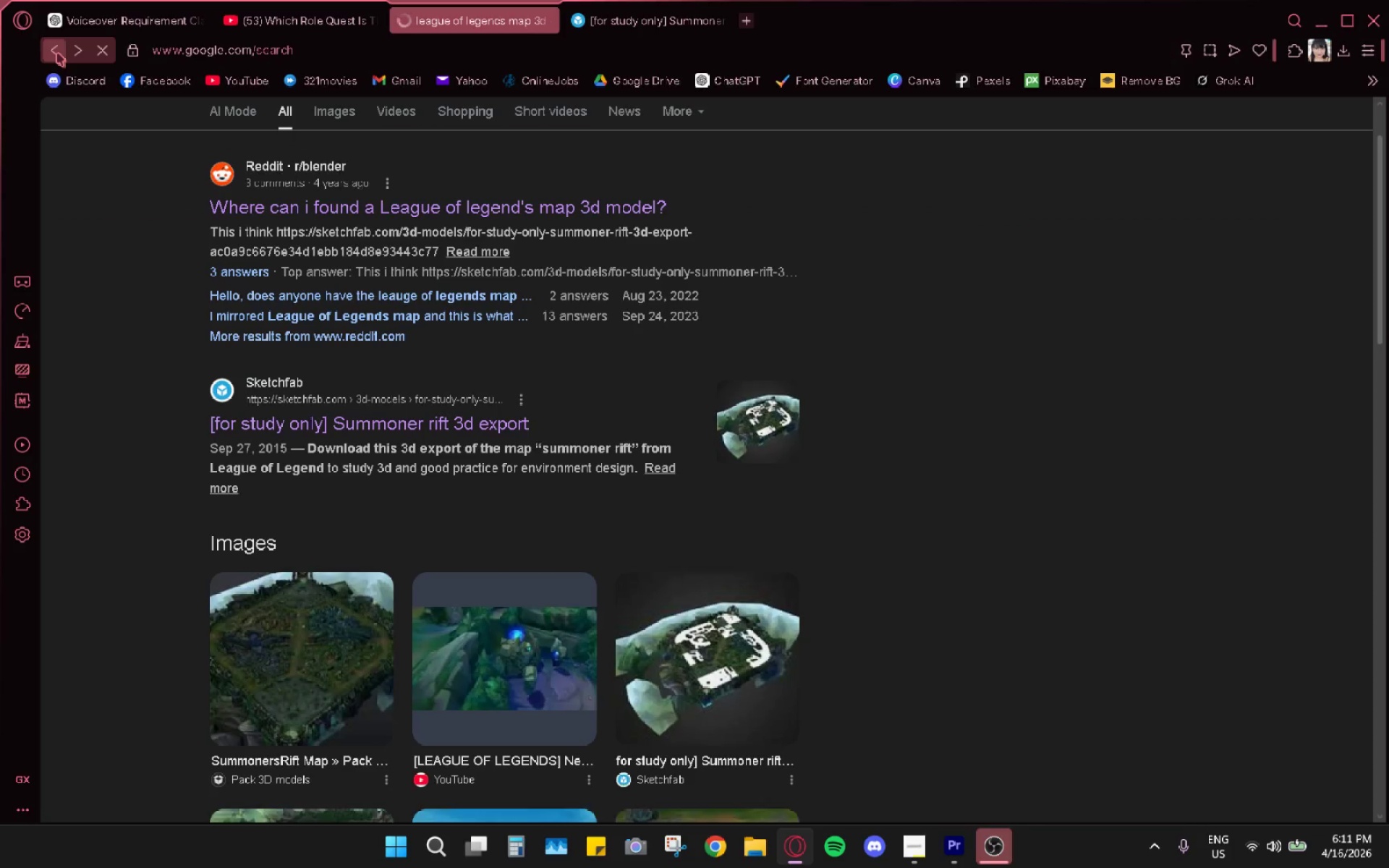 
scroll: coordinate [320, 225], scroll_direction: down, amount: 5.0
 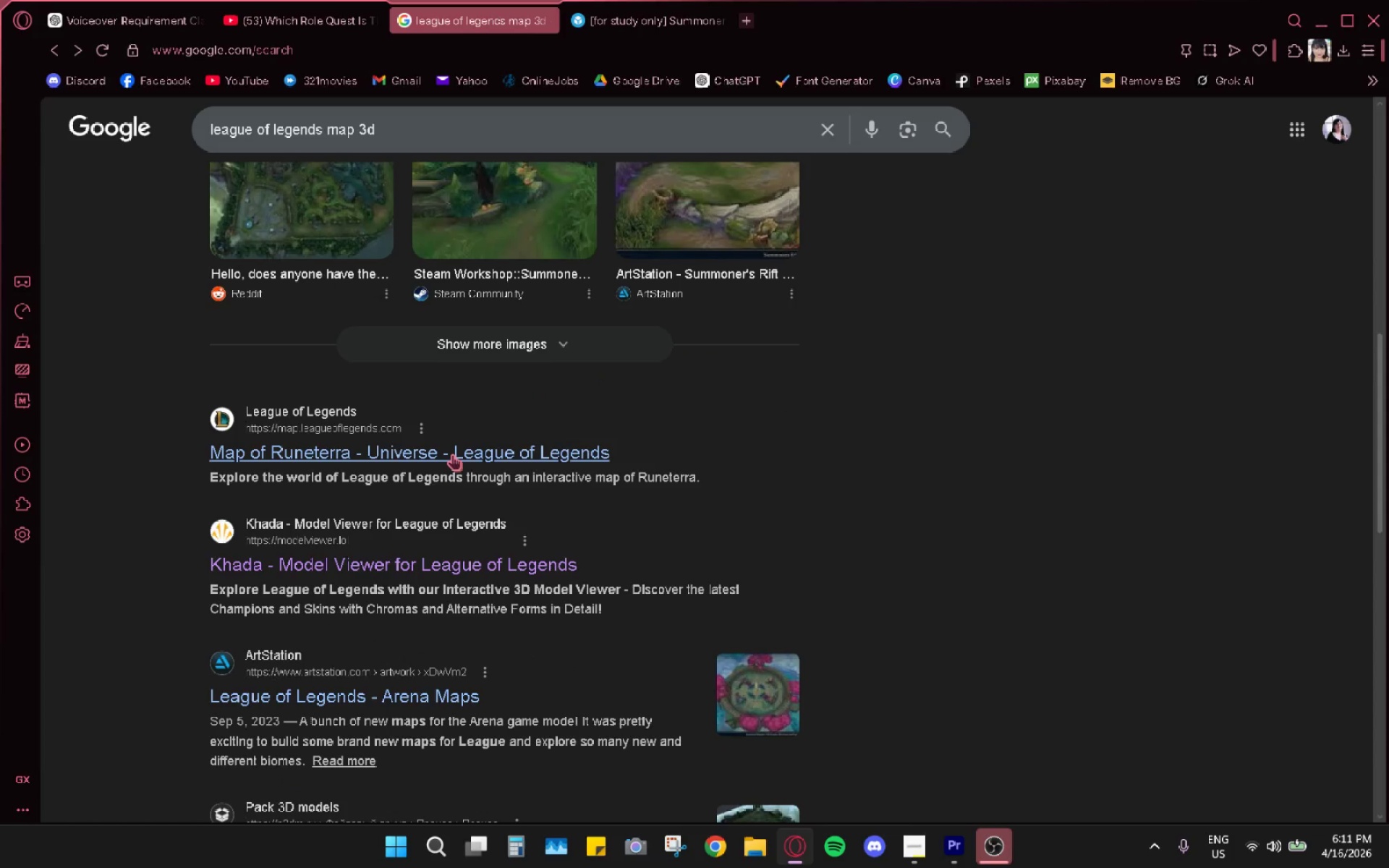 
left_click([449, 451])
 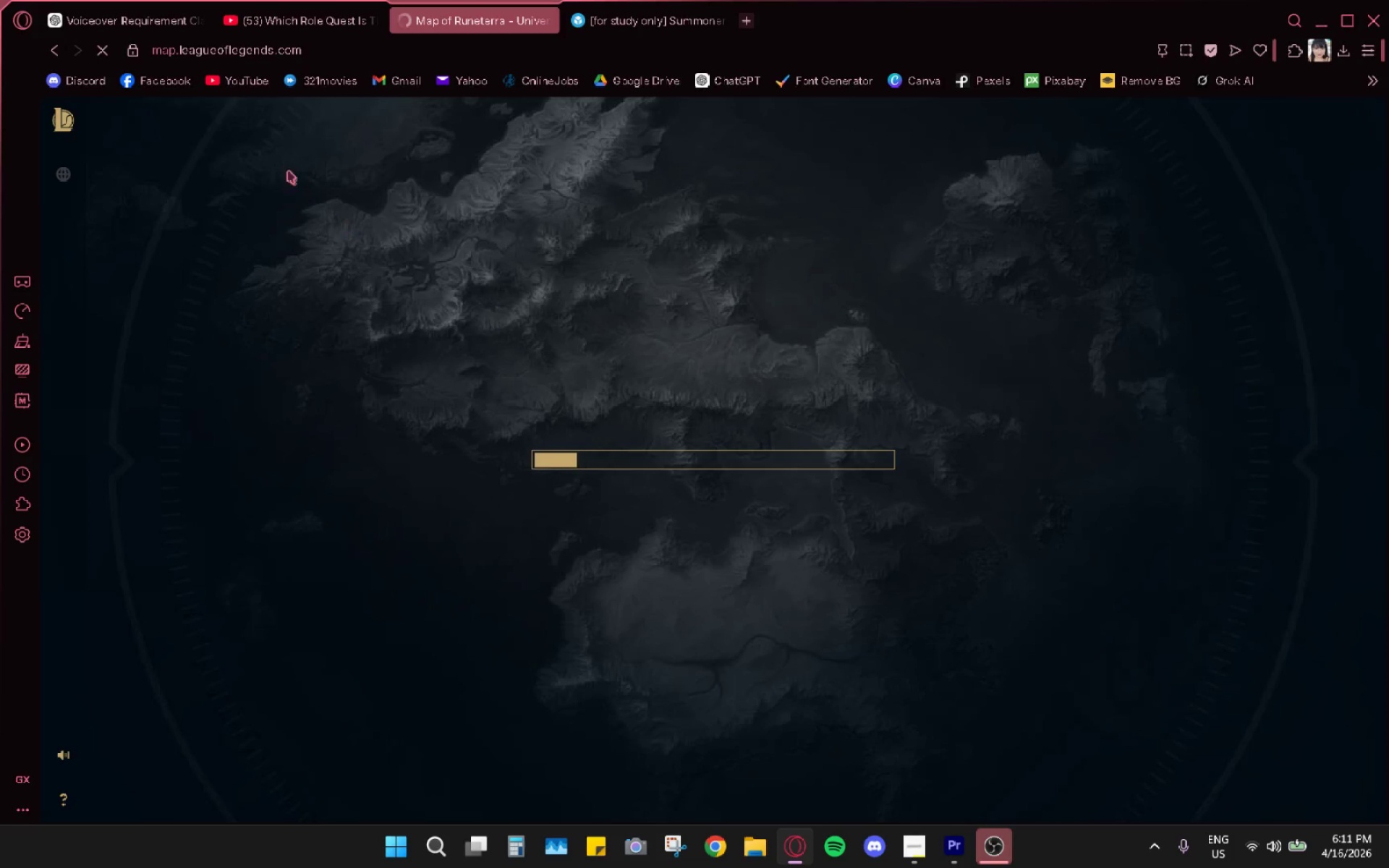 
mouse_move([95, 53])
 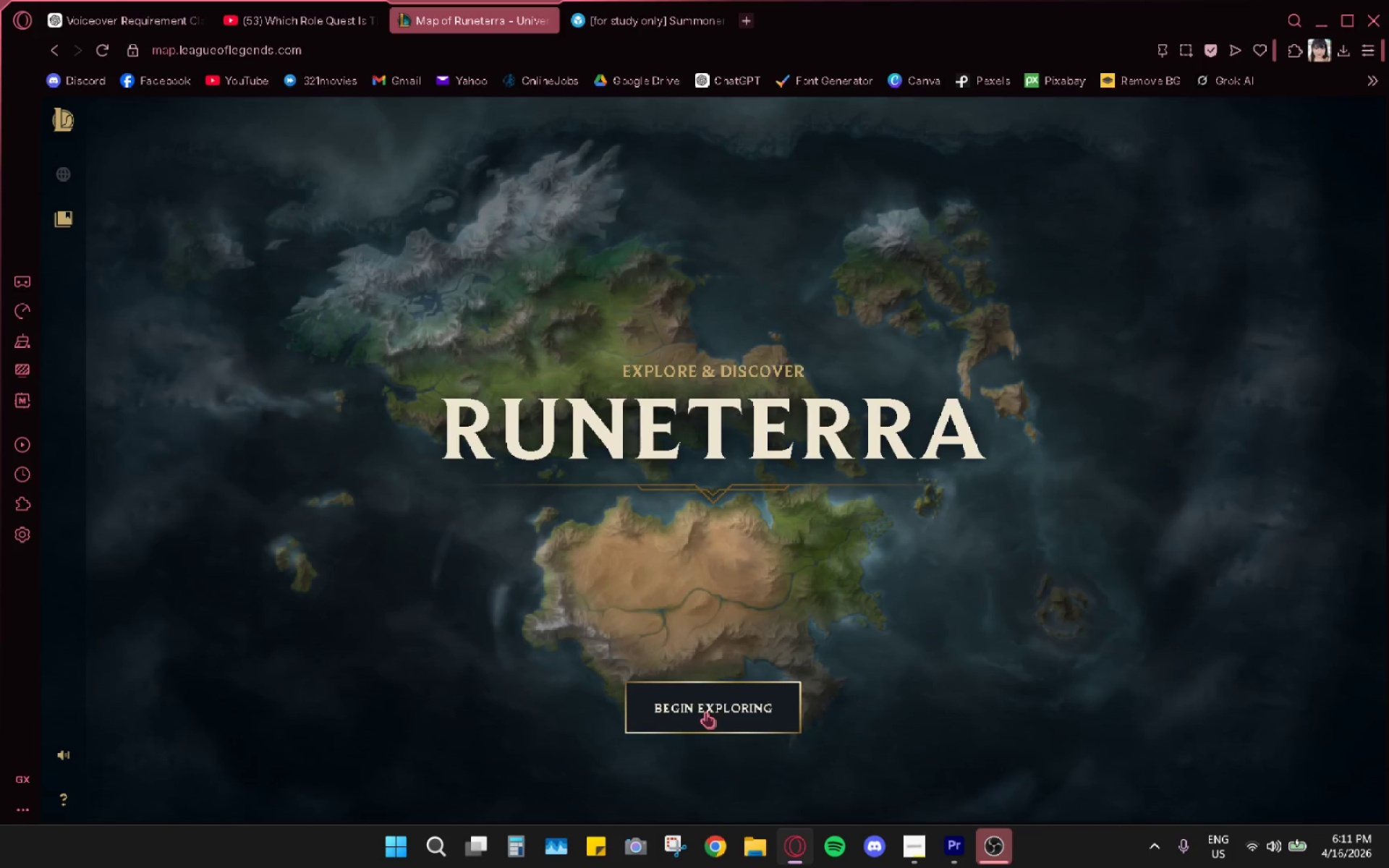 
wait(5.53)
 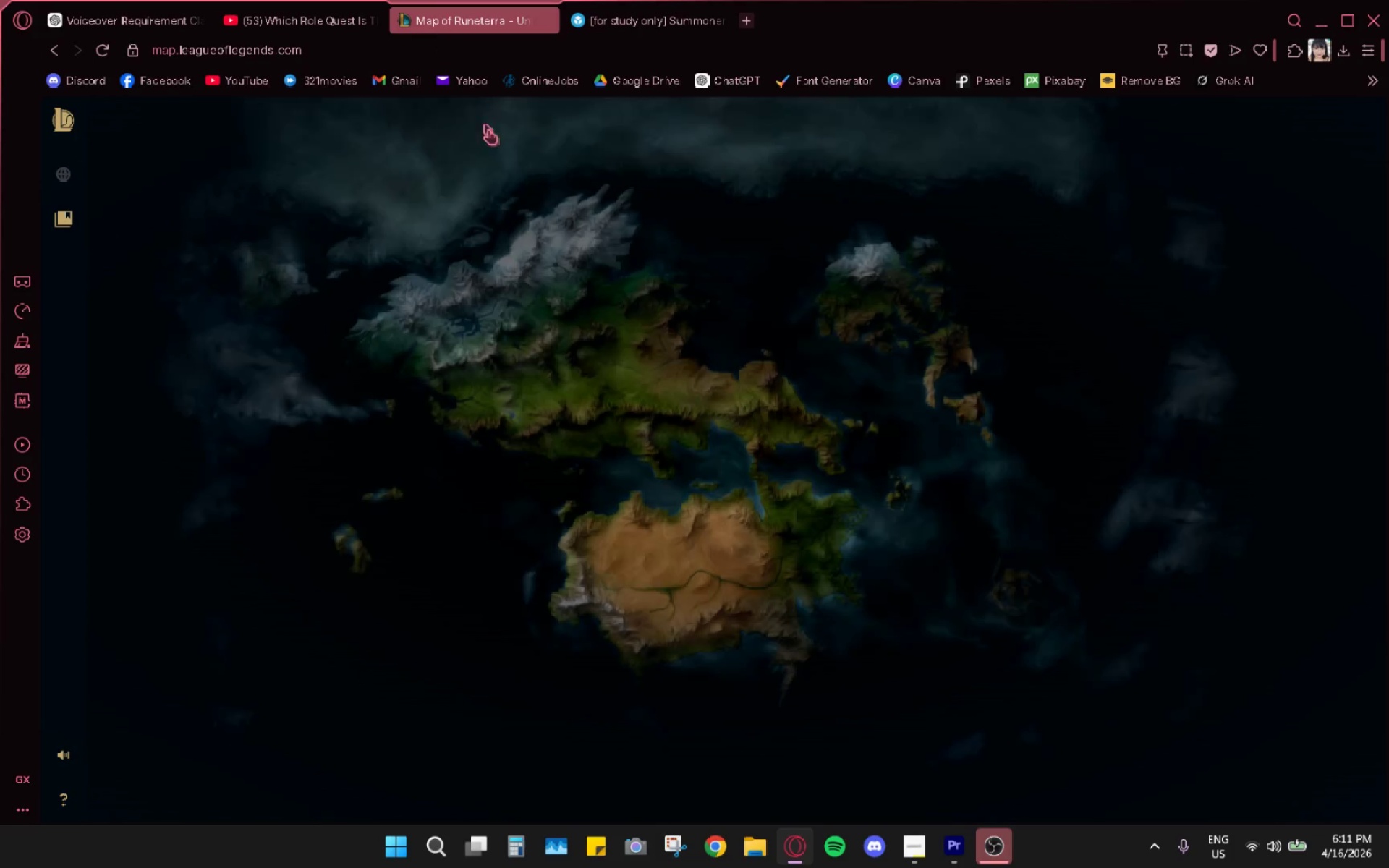 
left_click_drag(start_coordinate=[643, 378], to_coordinate=[651, 403])
 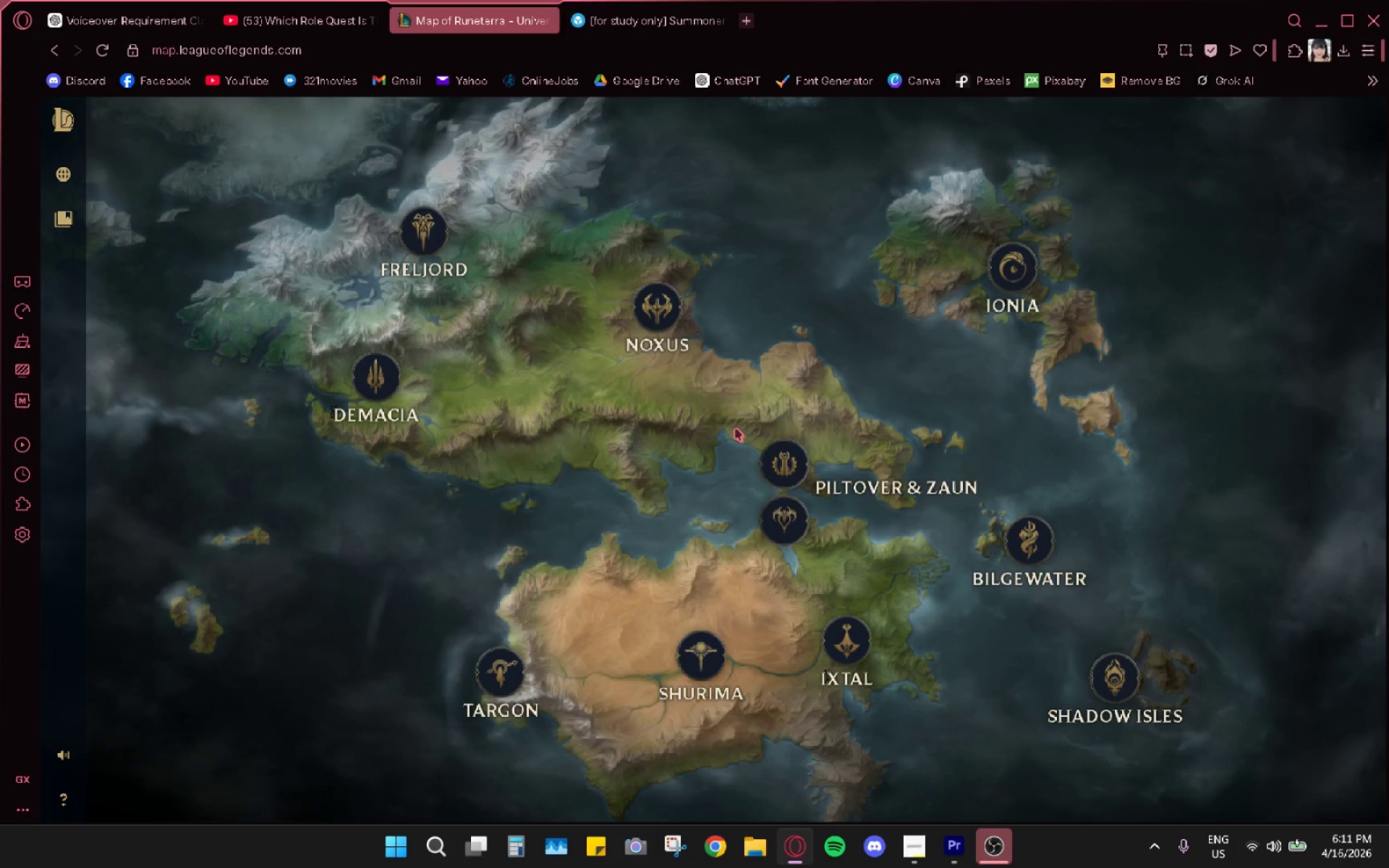 
left_click([660, 315])
 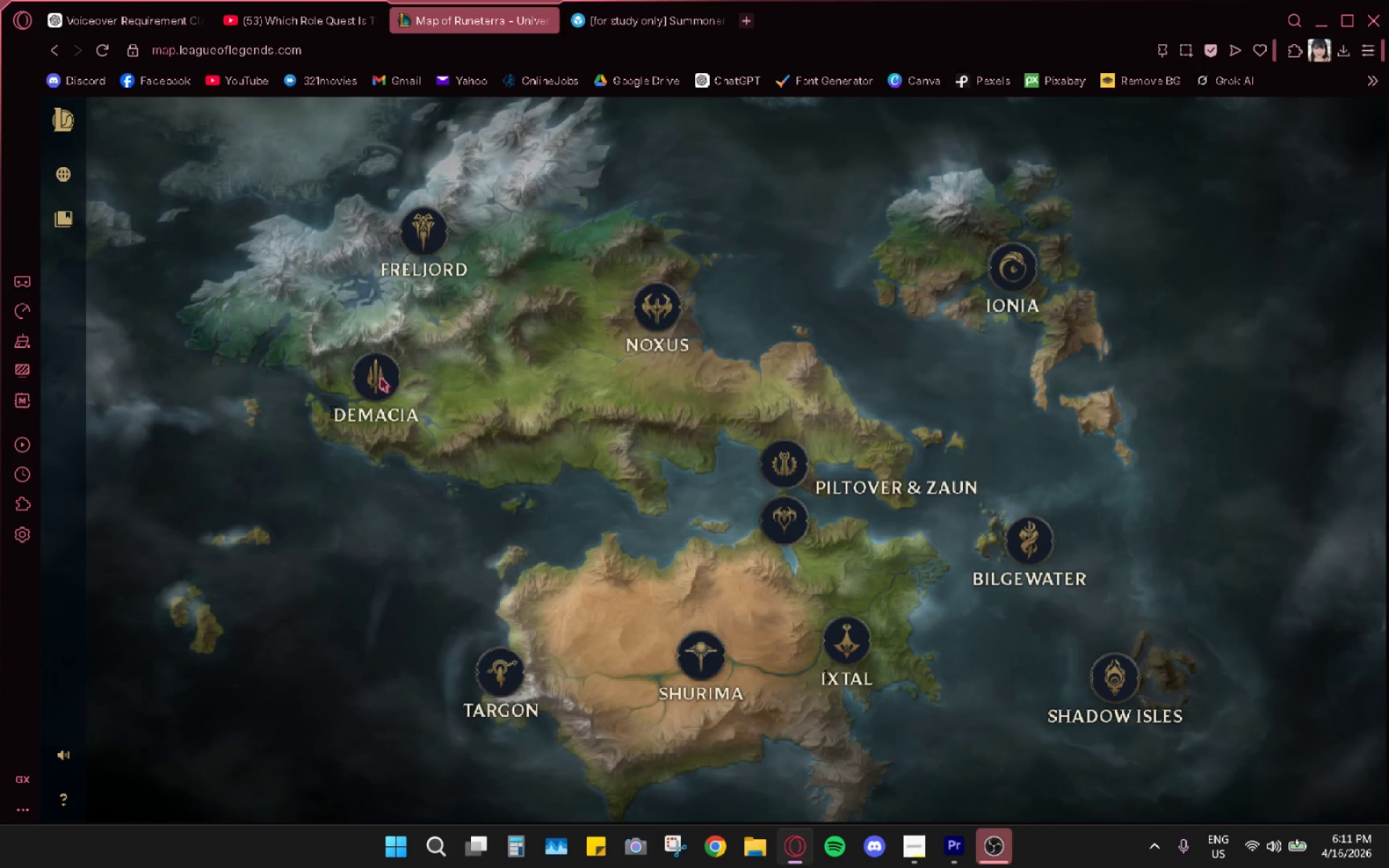 
left_click([392, 375])
 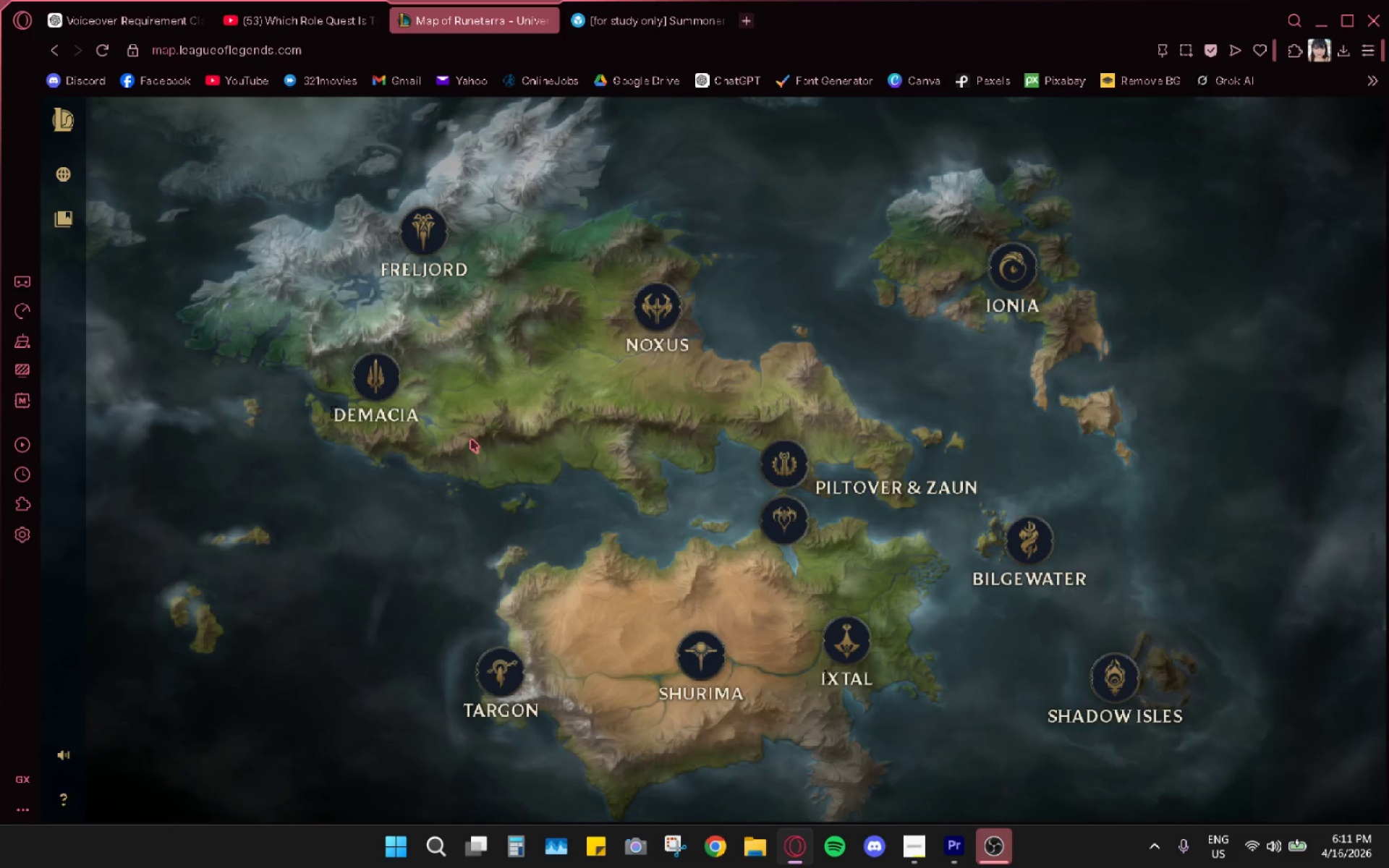 
left_click_drag(start_coordinate=[472, 439], to_coordinate=[487, 435])
 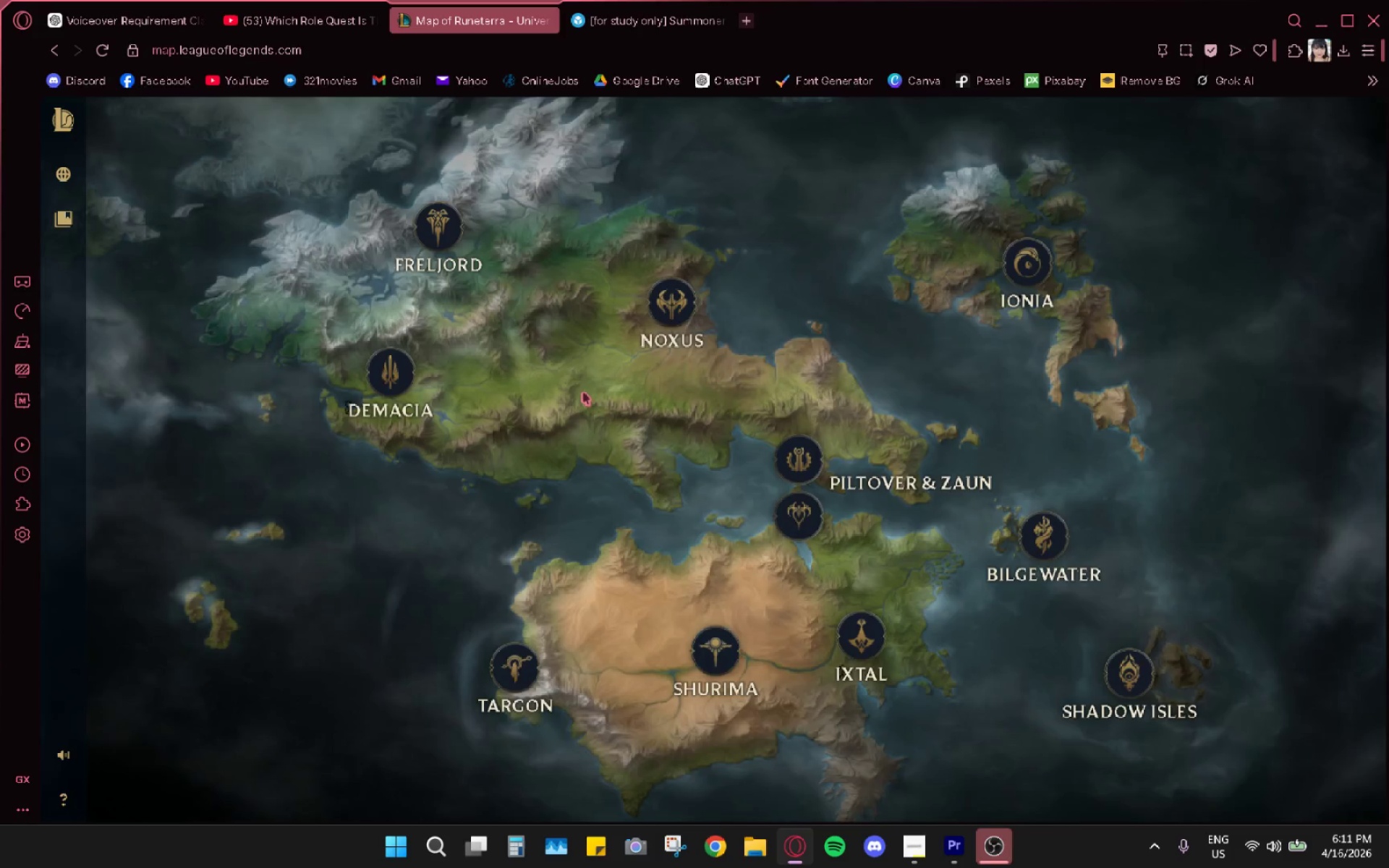 
left_click_drag(start_coordinate=[582, 392], to_coordinate=[828, 375])
 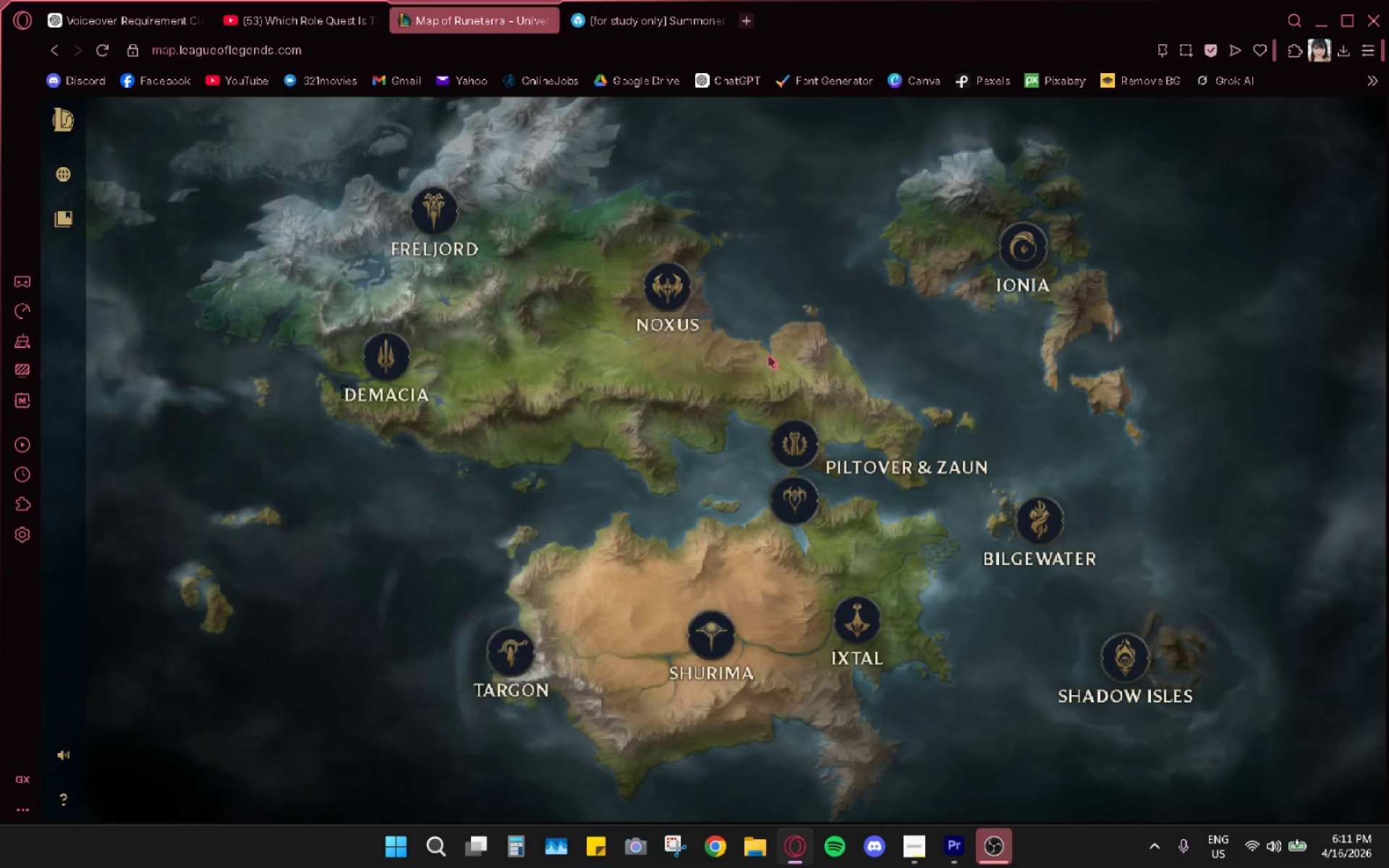 
left_click_drag(start_coordinate=[504, 264], to_coordinate=[549, 364])
 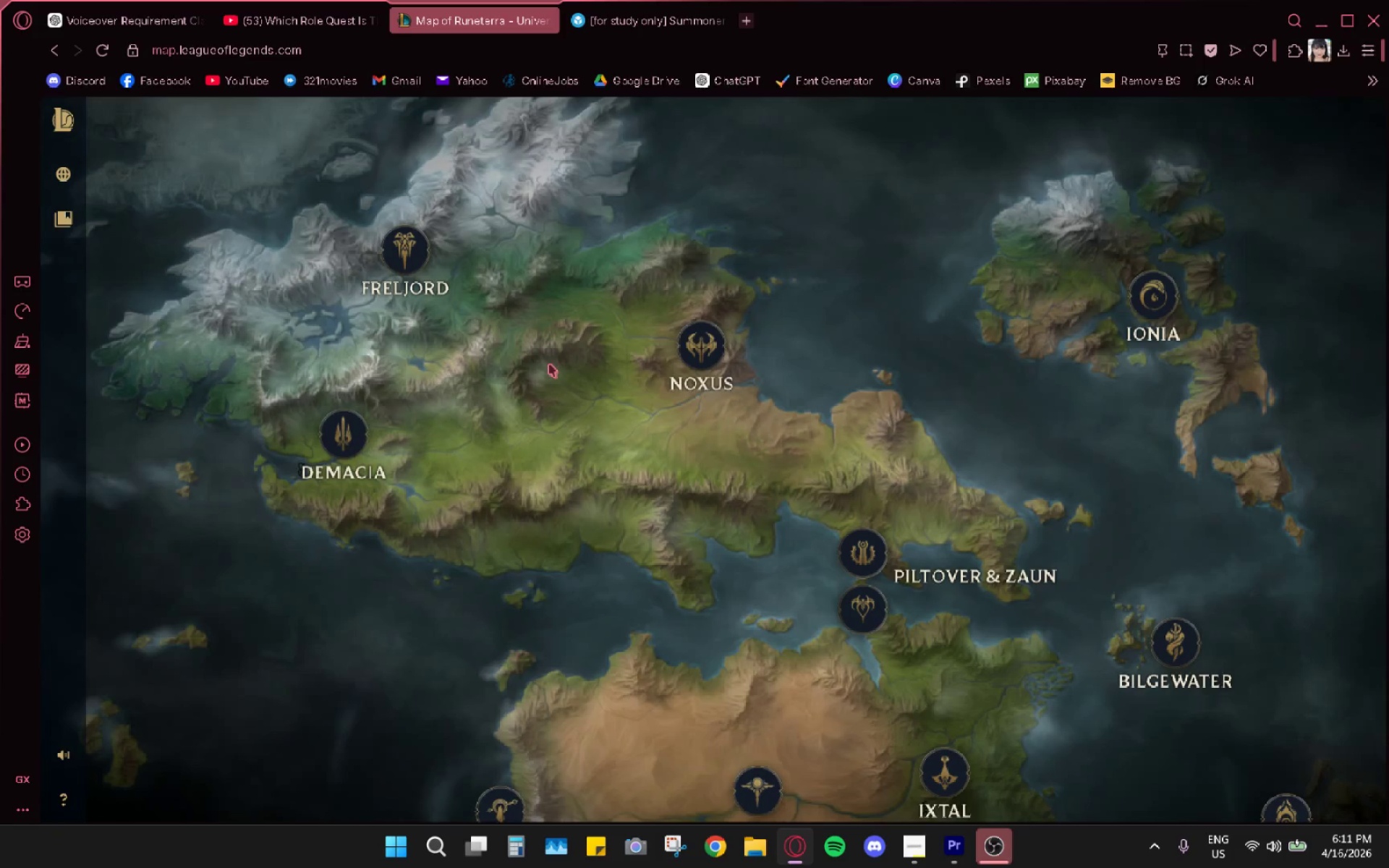 
scroll: coordinate [549, 362], scroll_direction: up, amount: 18.0
 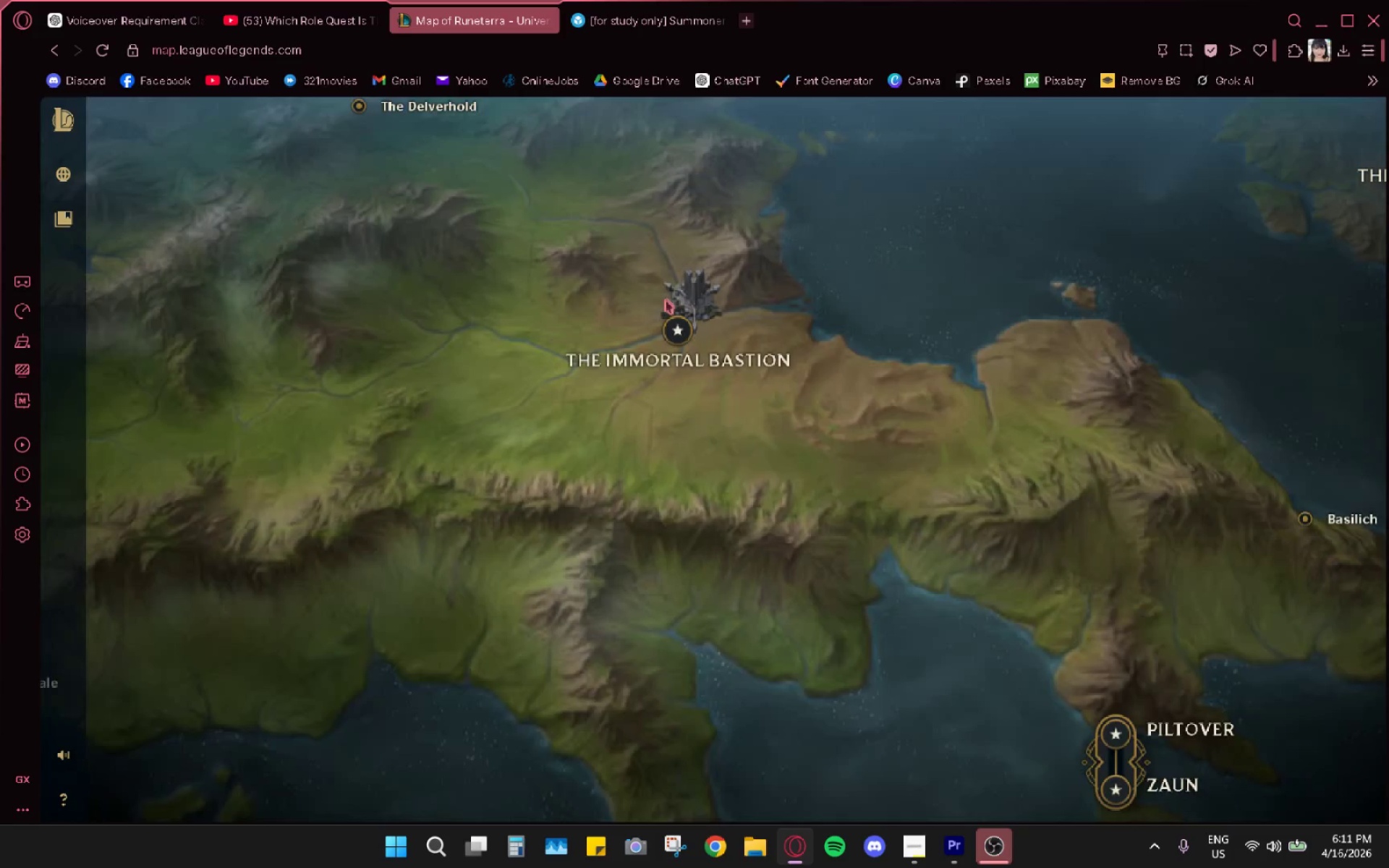 
left_click([692, 308])
 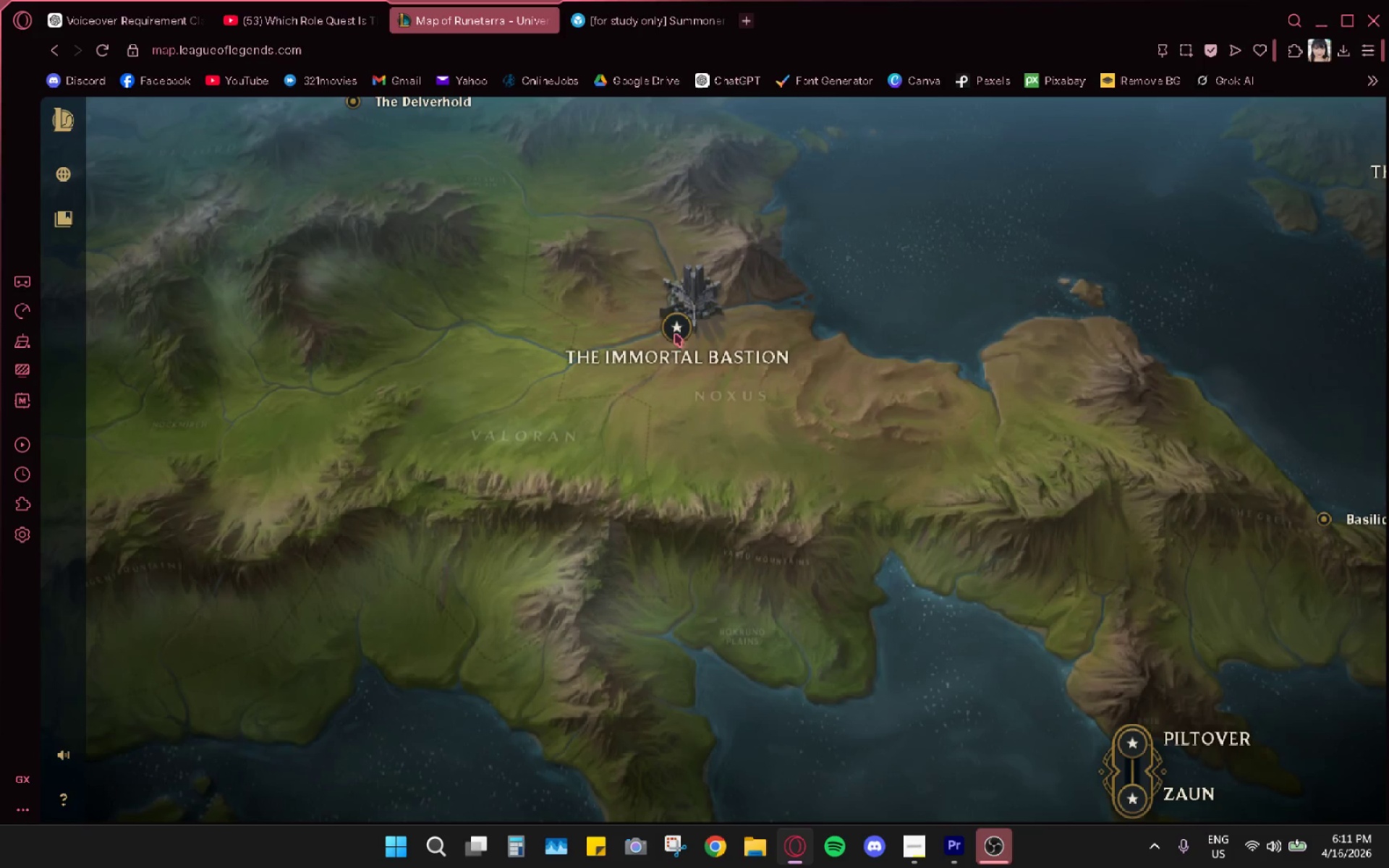 
scroll: coordinate [675, 333], scroll_direction: up, amount: 22.0
 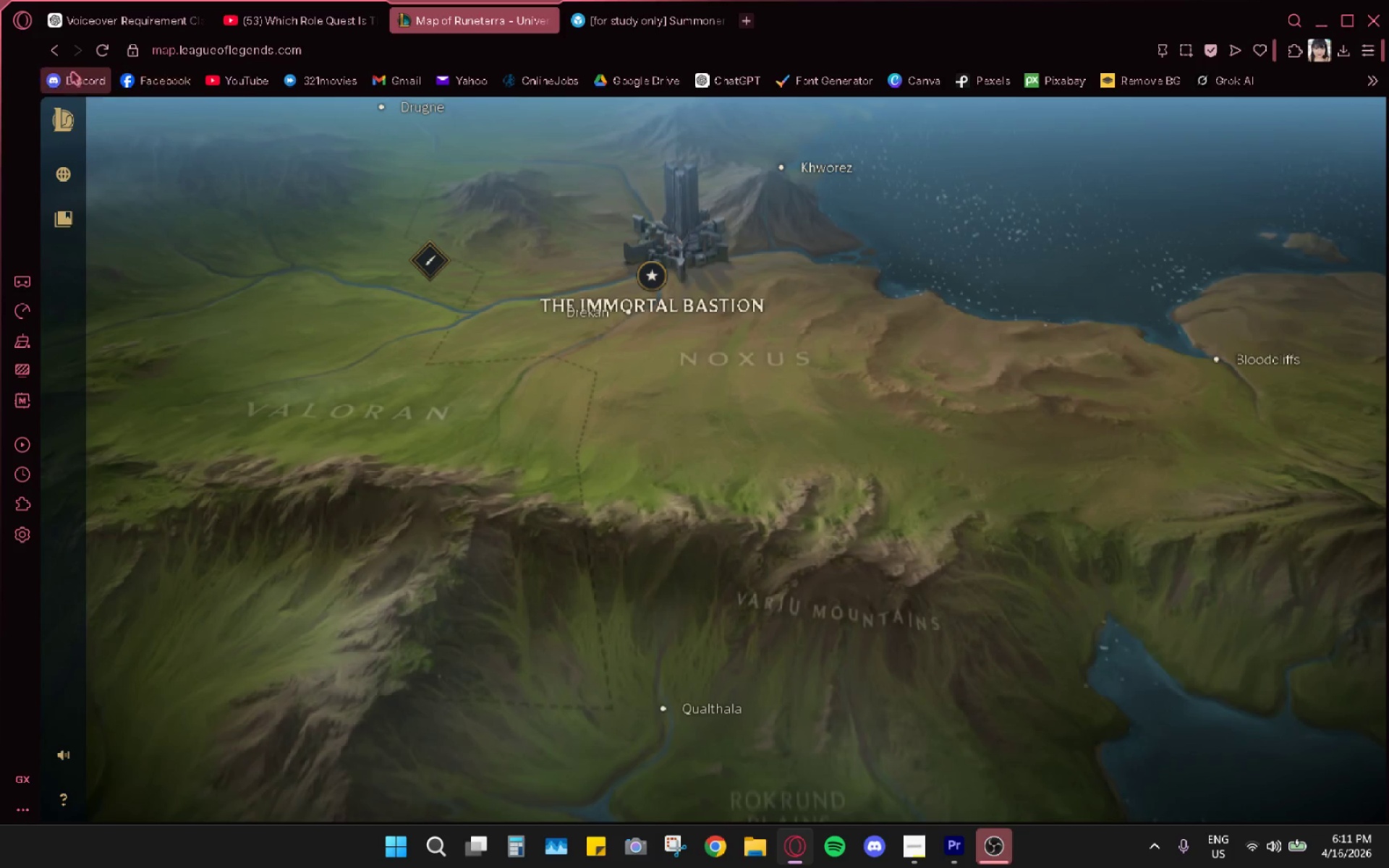 
left_click_drag(start_coordinate=[65, 50], to_coordinate=[58, 48])
 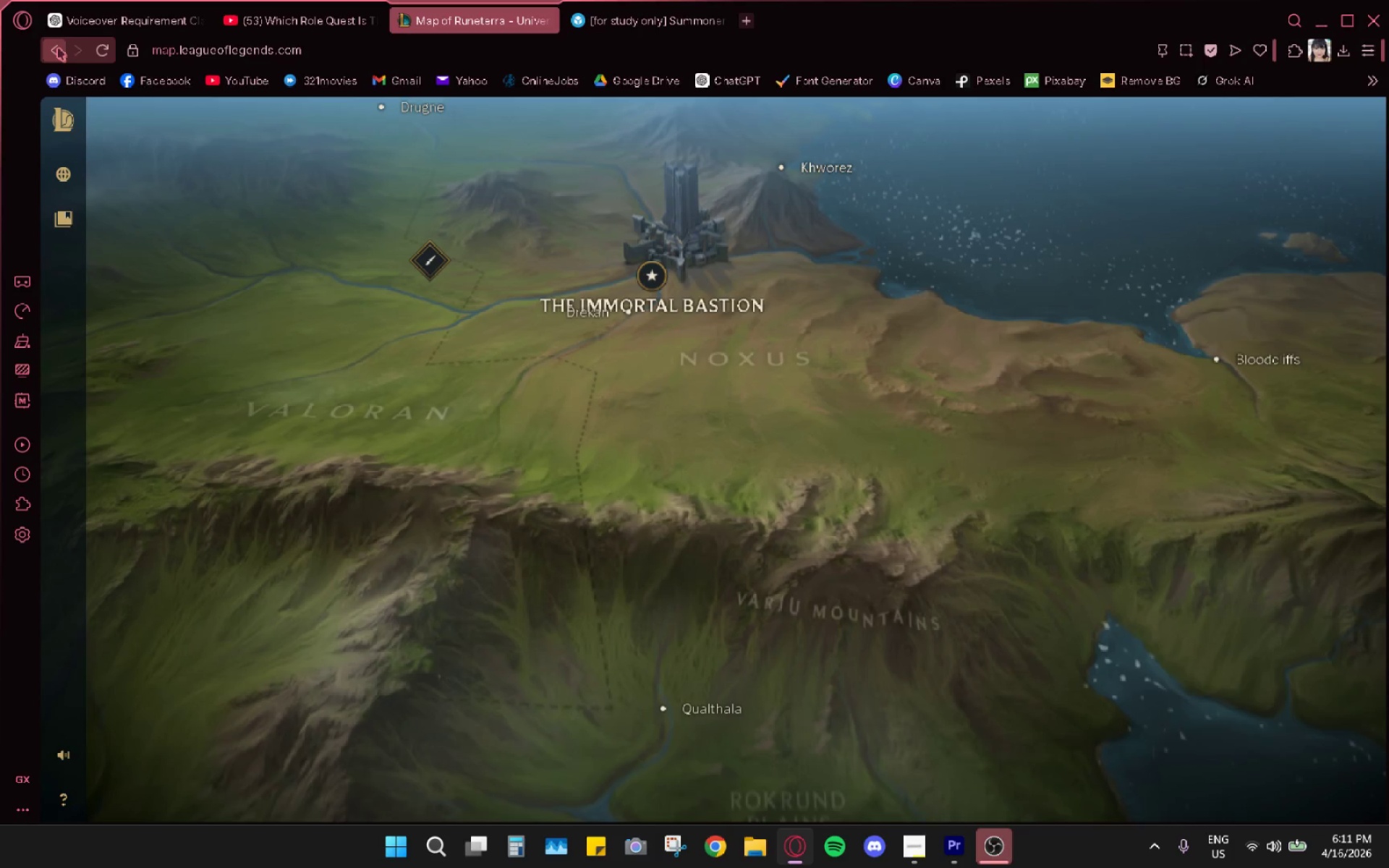 
left_click([58, 48])
 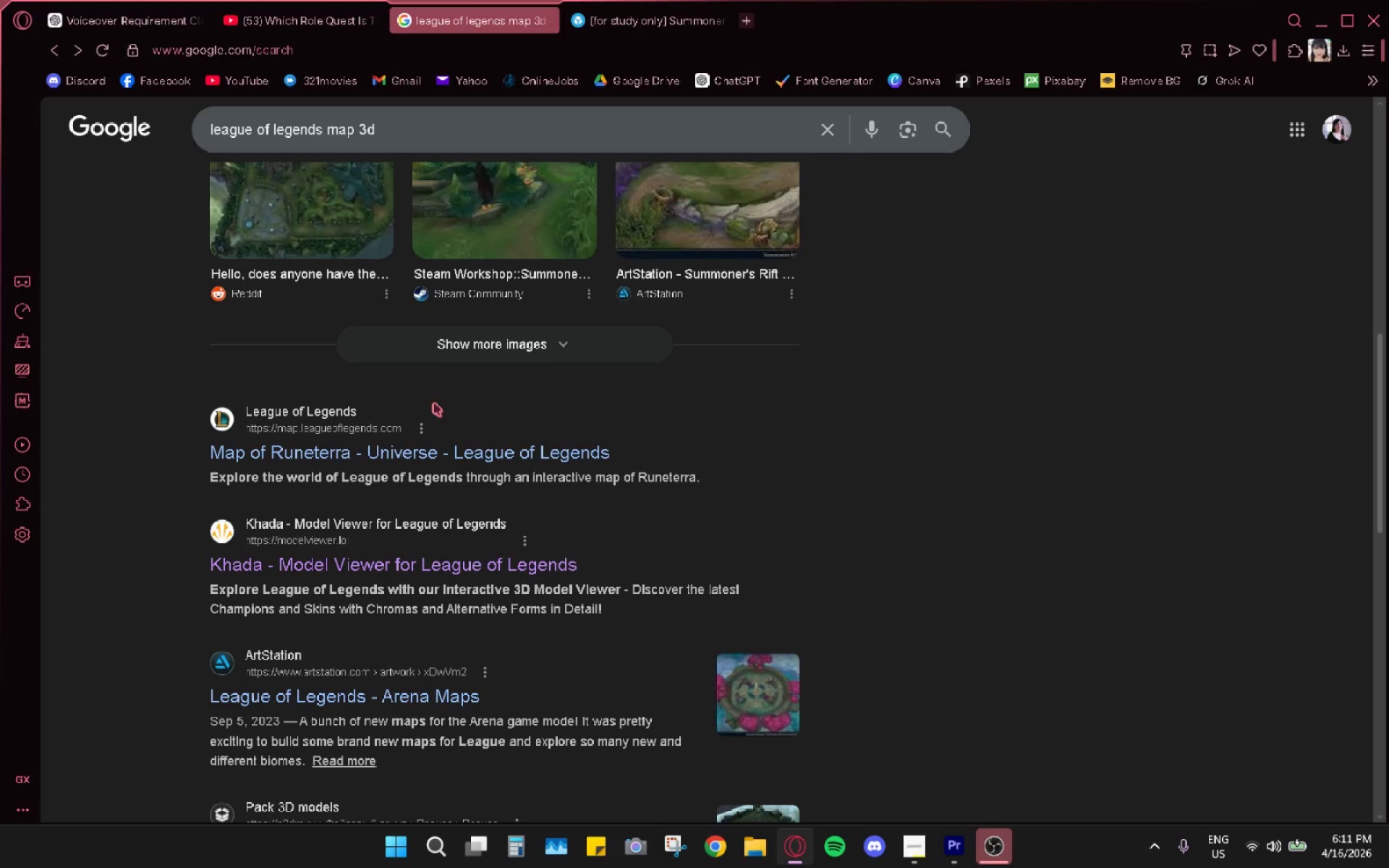 
scroll: coordinate [347, 491], scroll_direction: down, amount: 3.0
 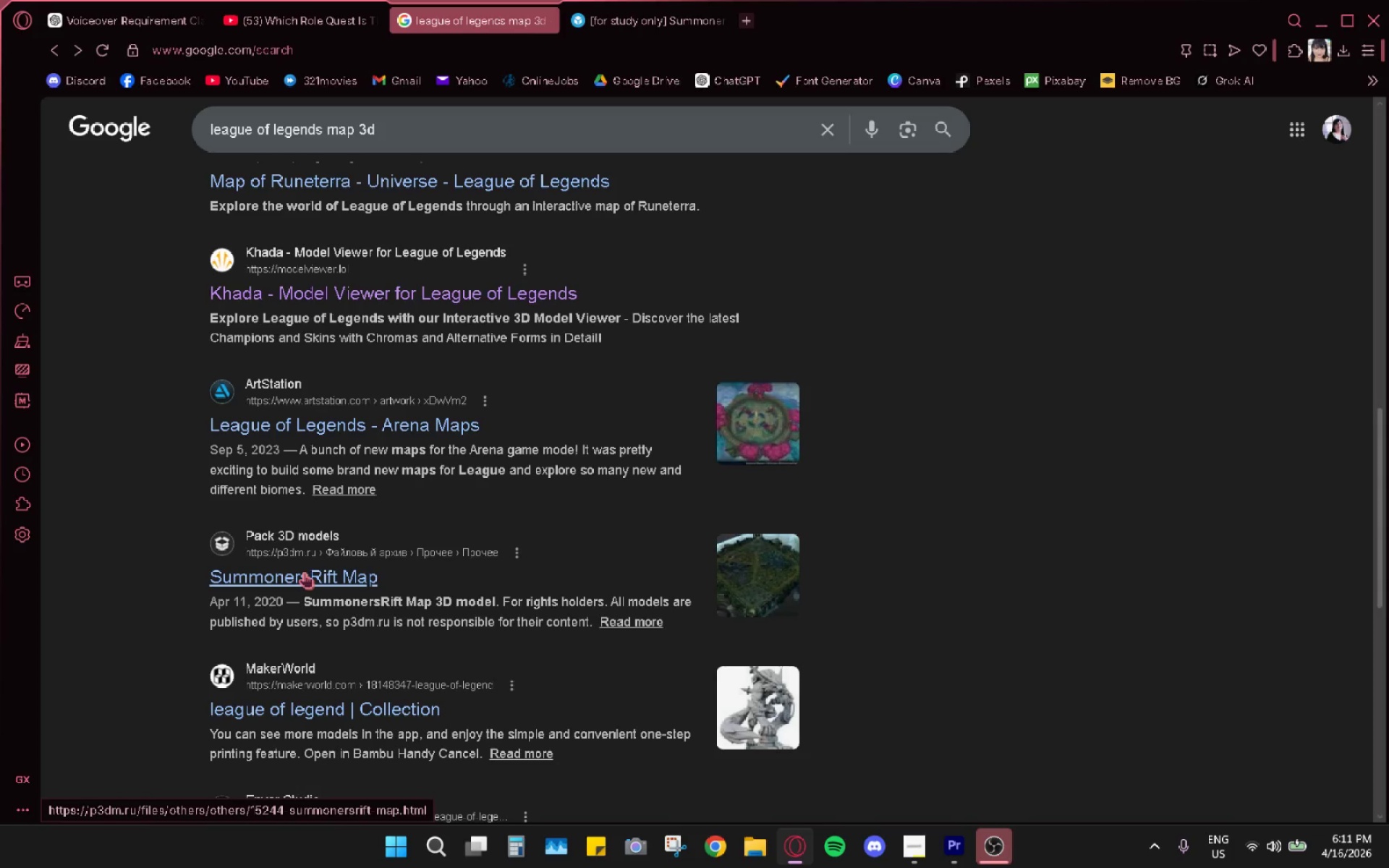 
left_click([304, 572])
 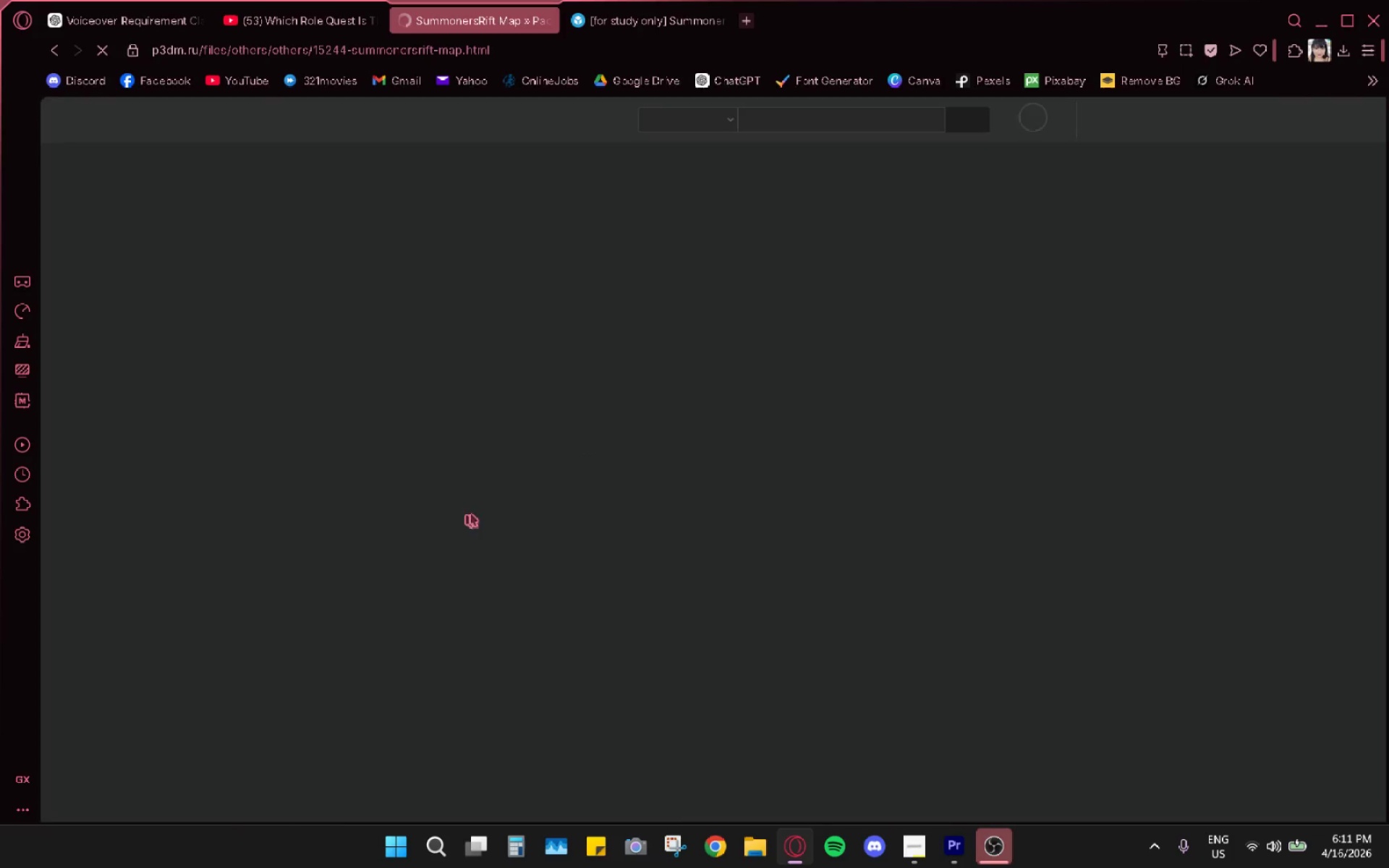 
left_click_drag(start_coordinate=[479, 536], to_coordinate=[519, 441])
 